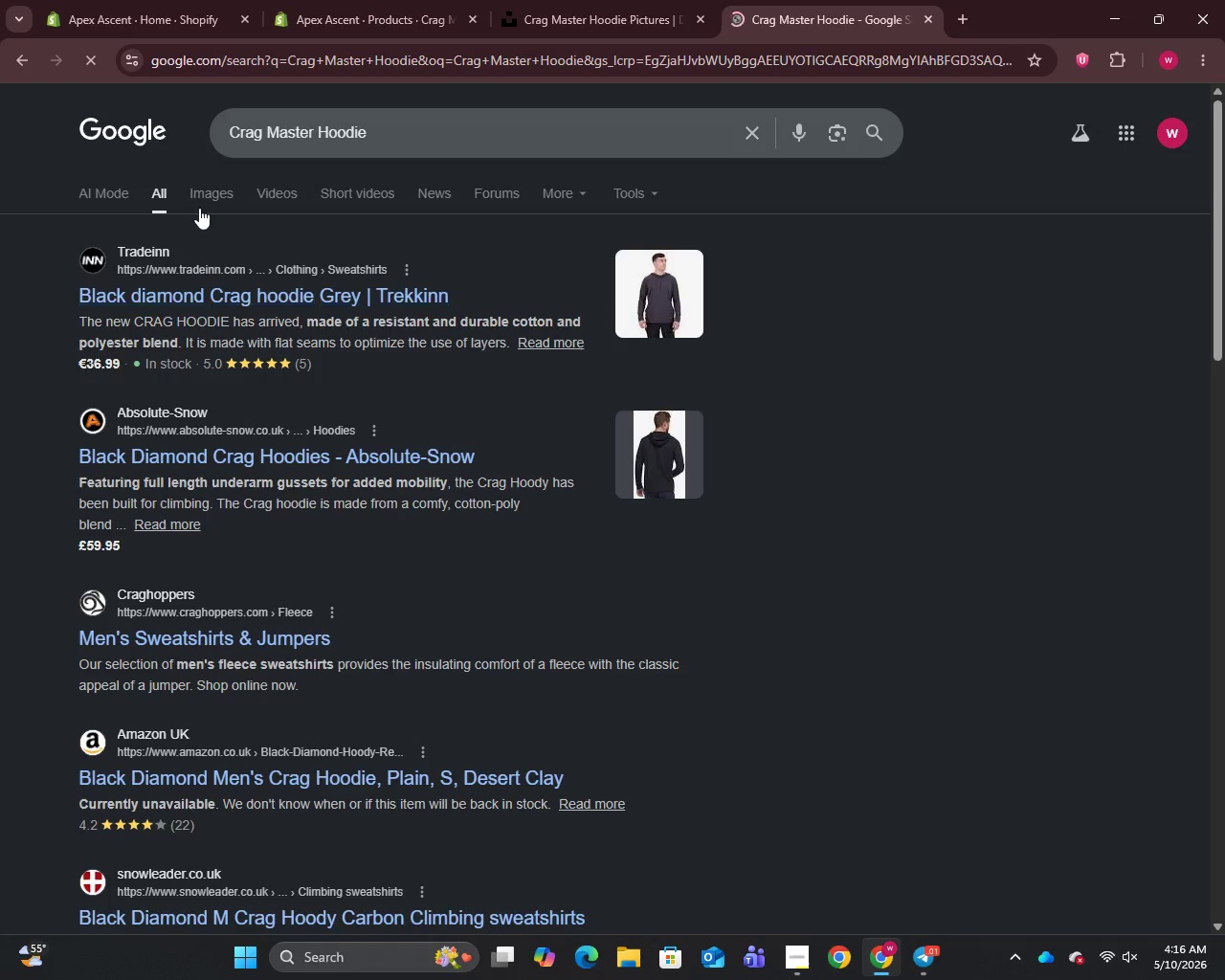 
left_click([220, 187])
 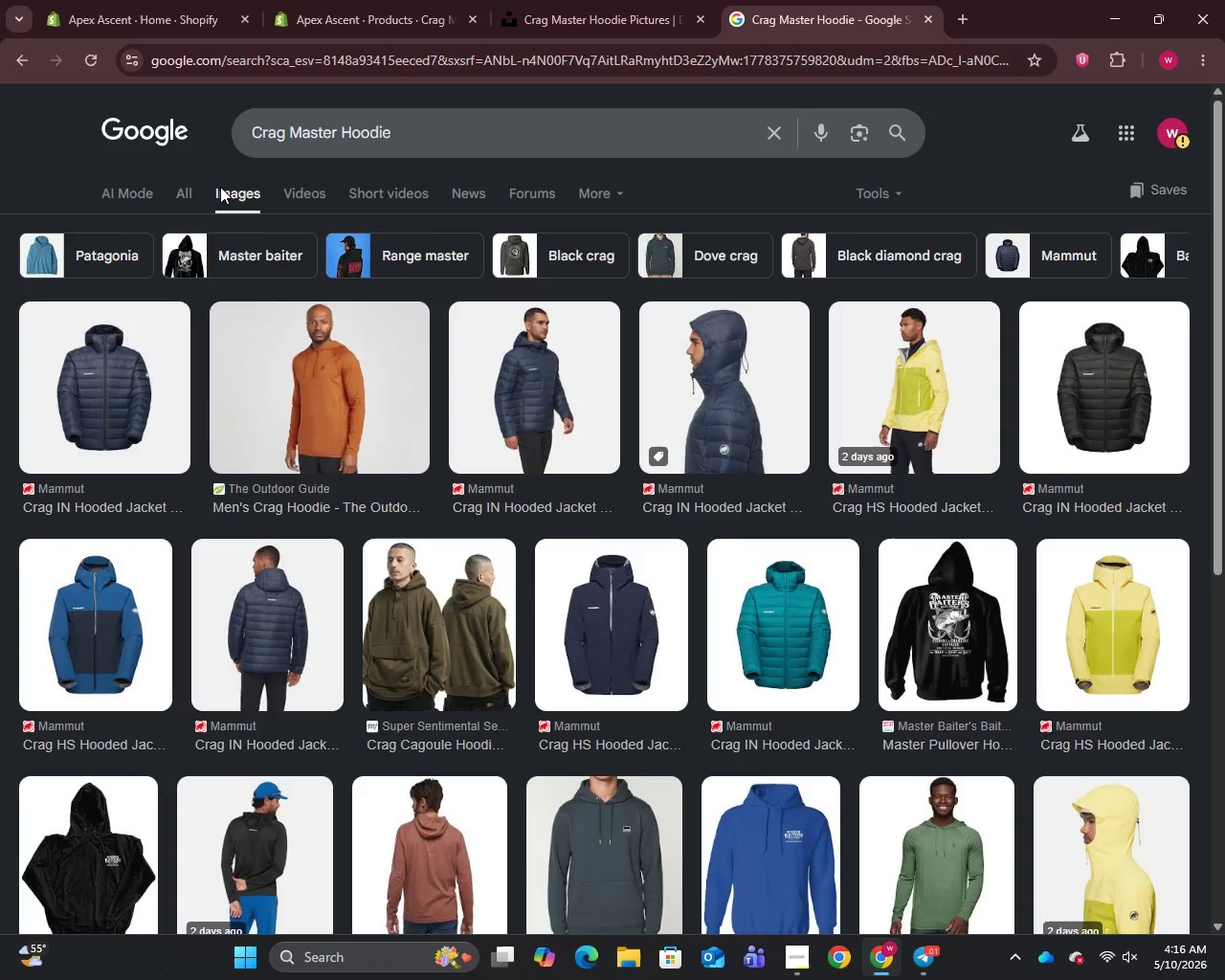 
wait(9.14)
 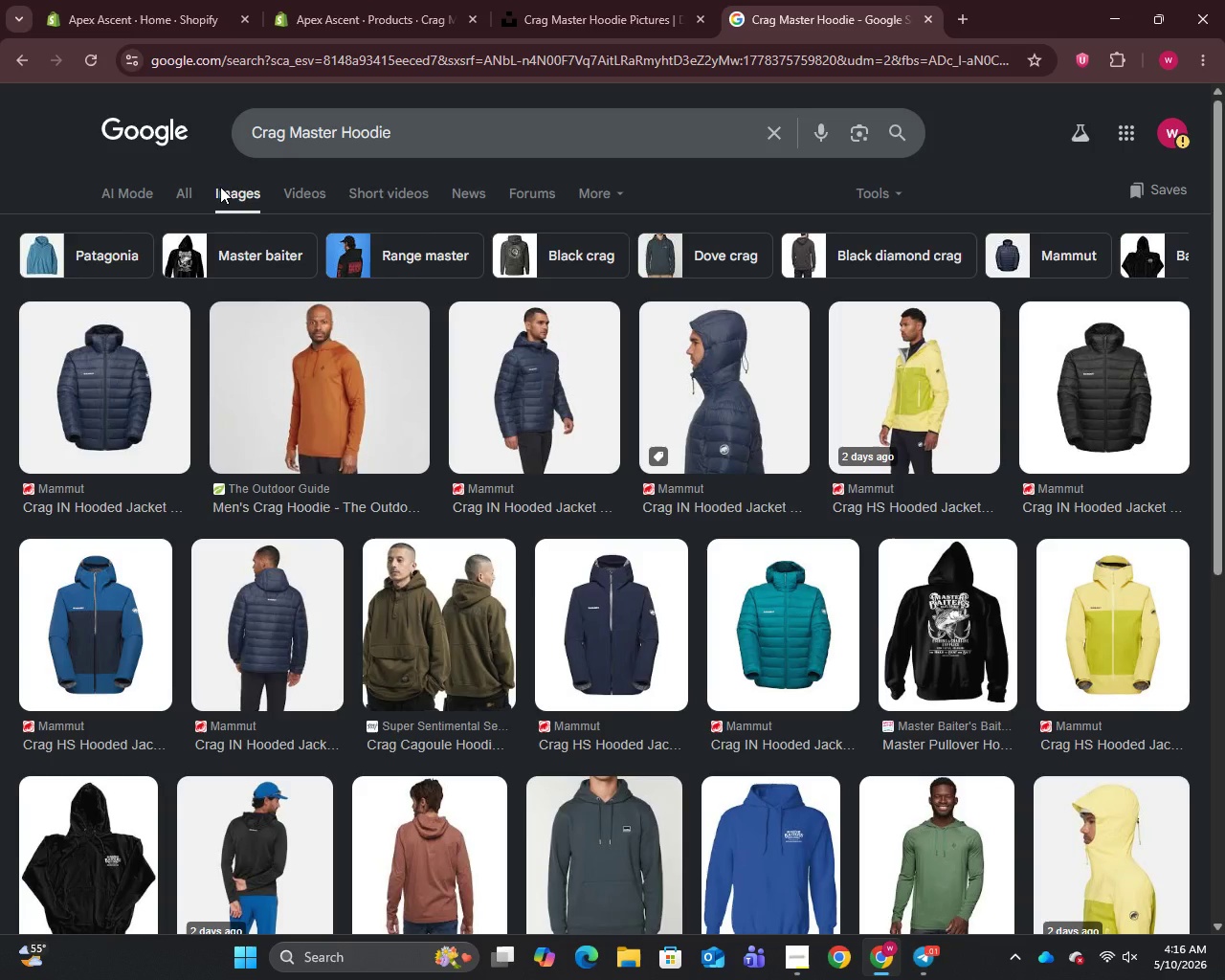 
left_click([601, 0])
 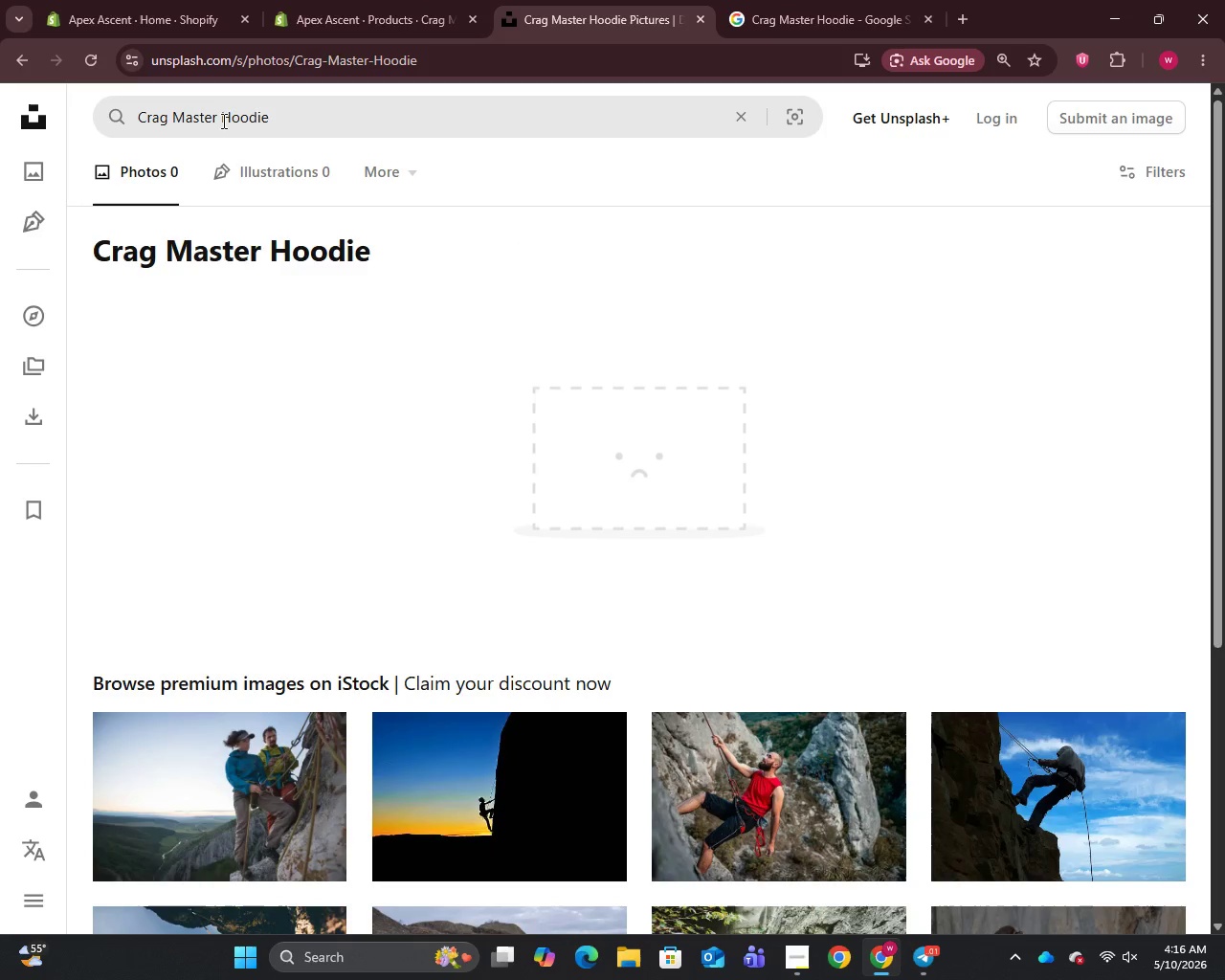 
left_click_drag(start_coordinate=[217, 119], to_coordinate=[172, 133])
 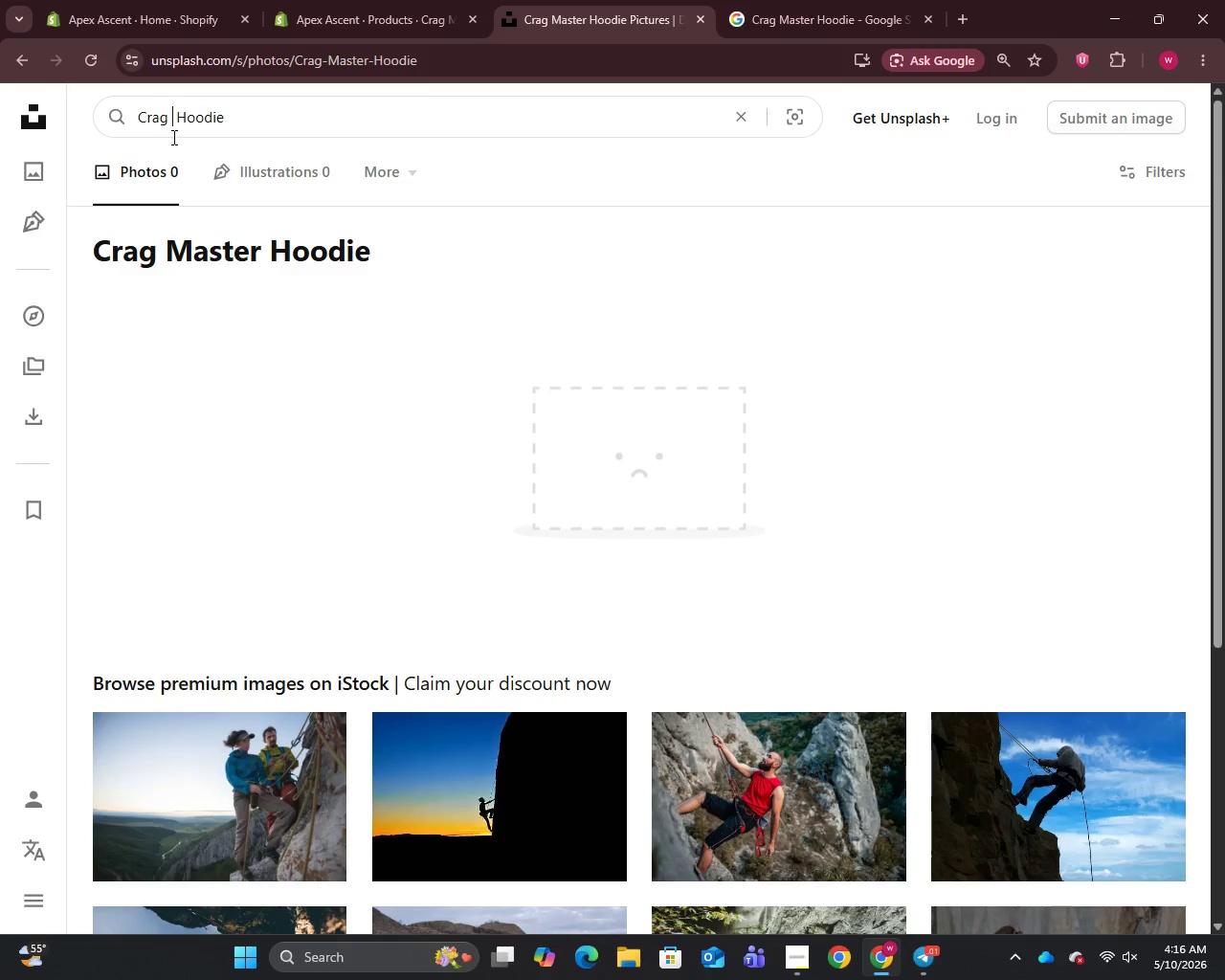 
key(Backspace)
 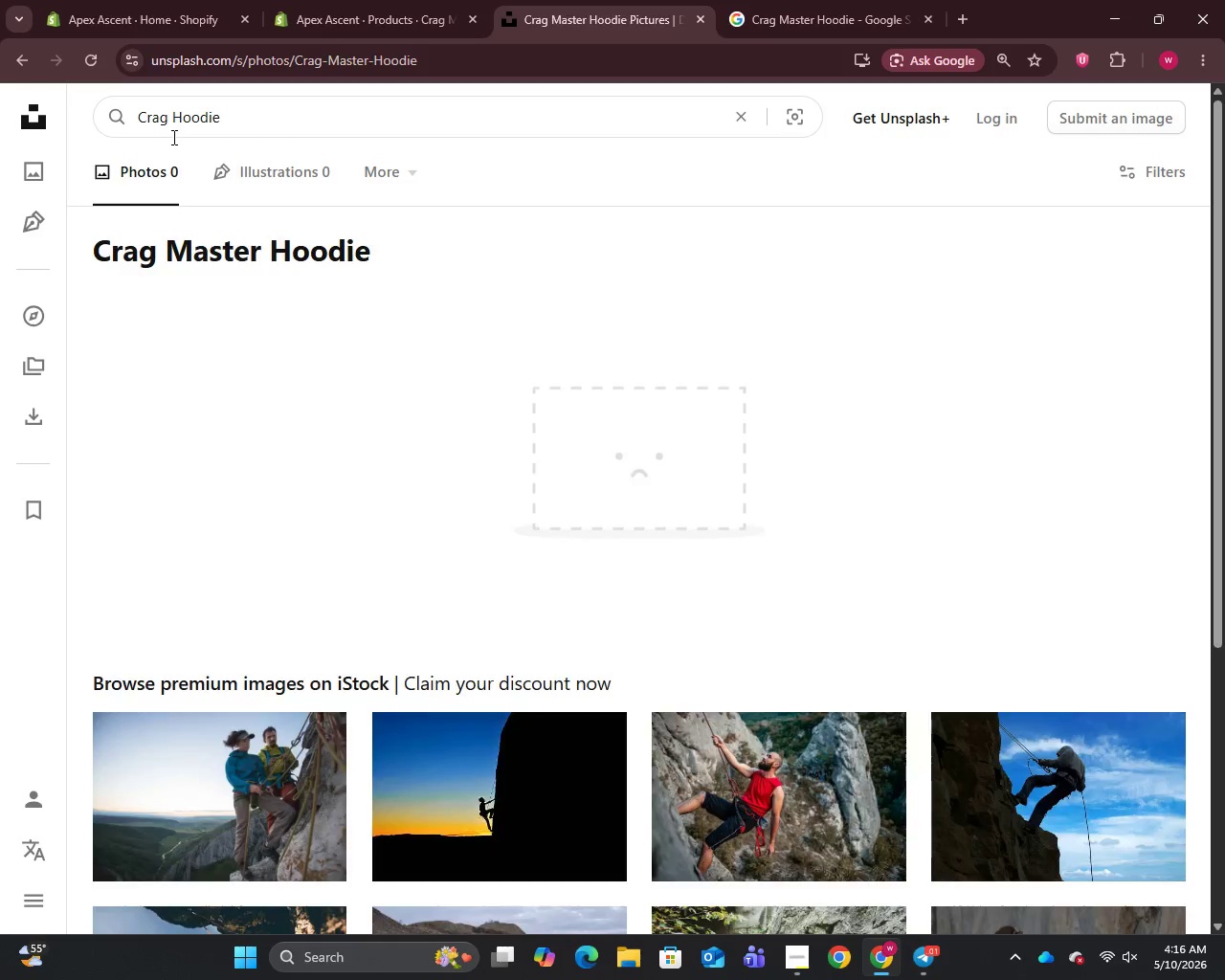 
key(Backspace)
 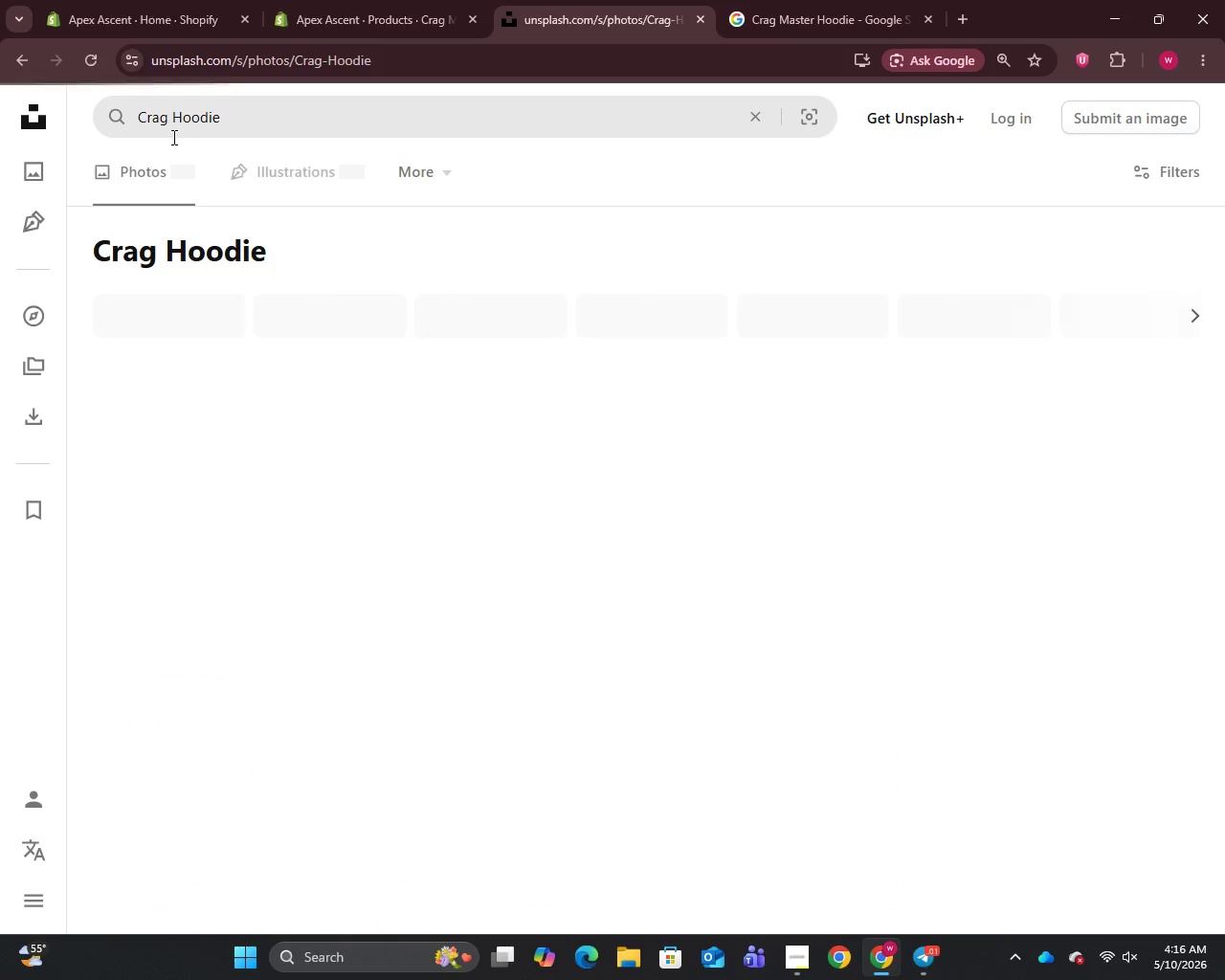 
key(Enter)
 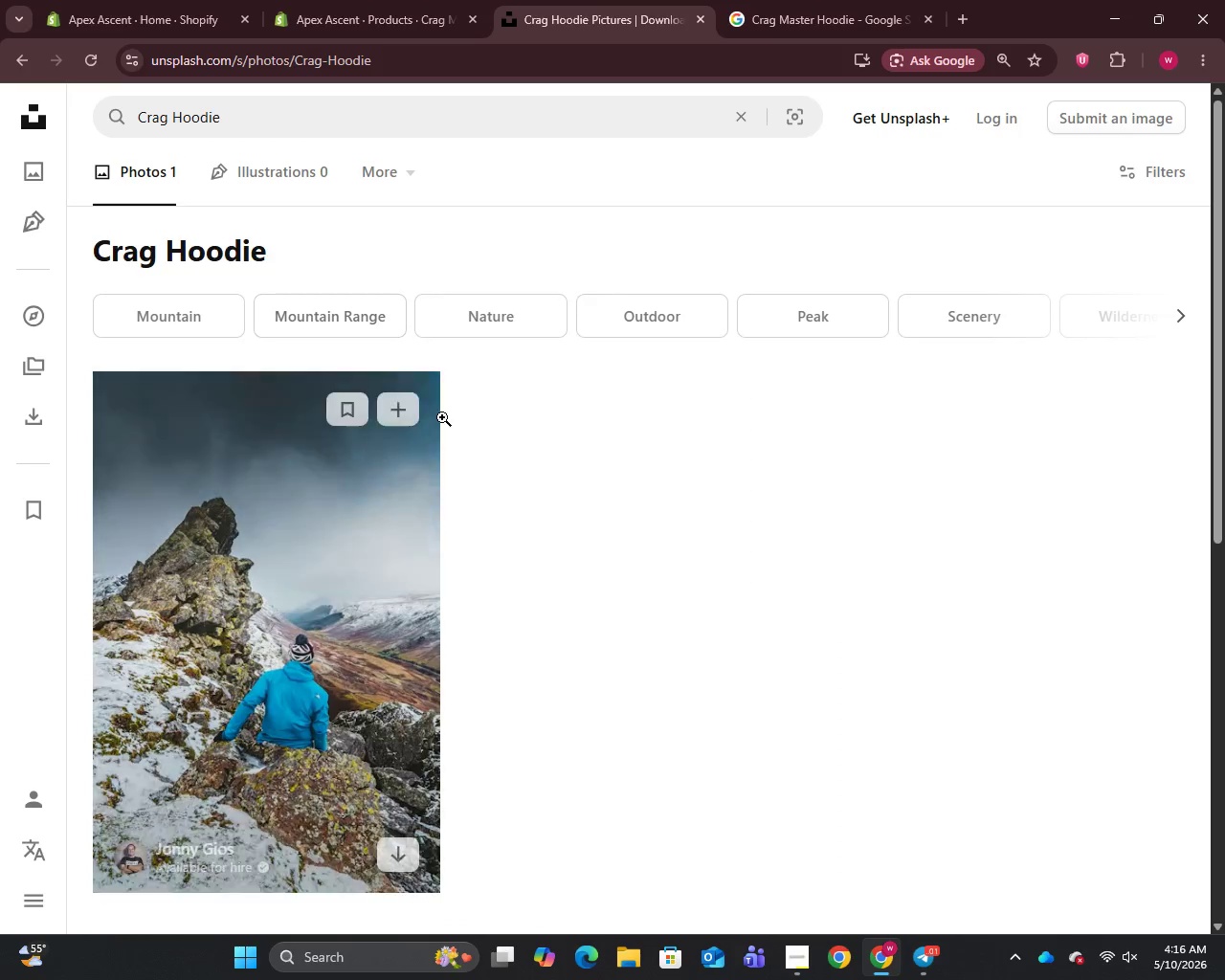 
scroll: coordinate [450, 446], scroll_direction: down, amount: 4.0
 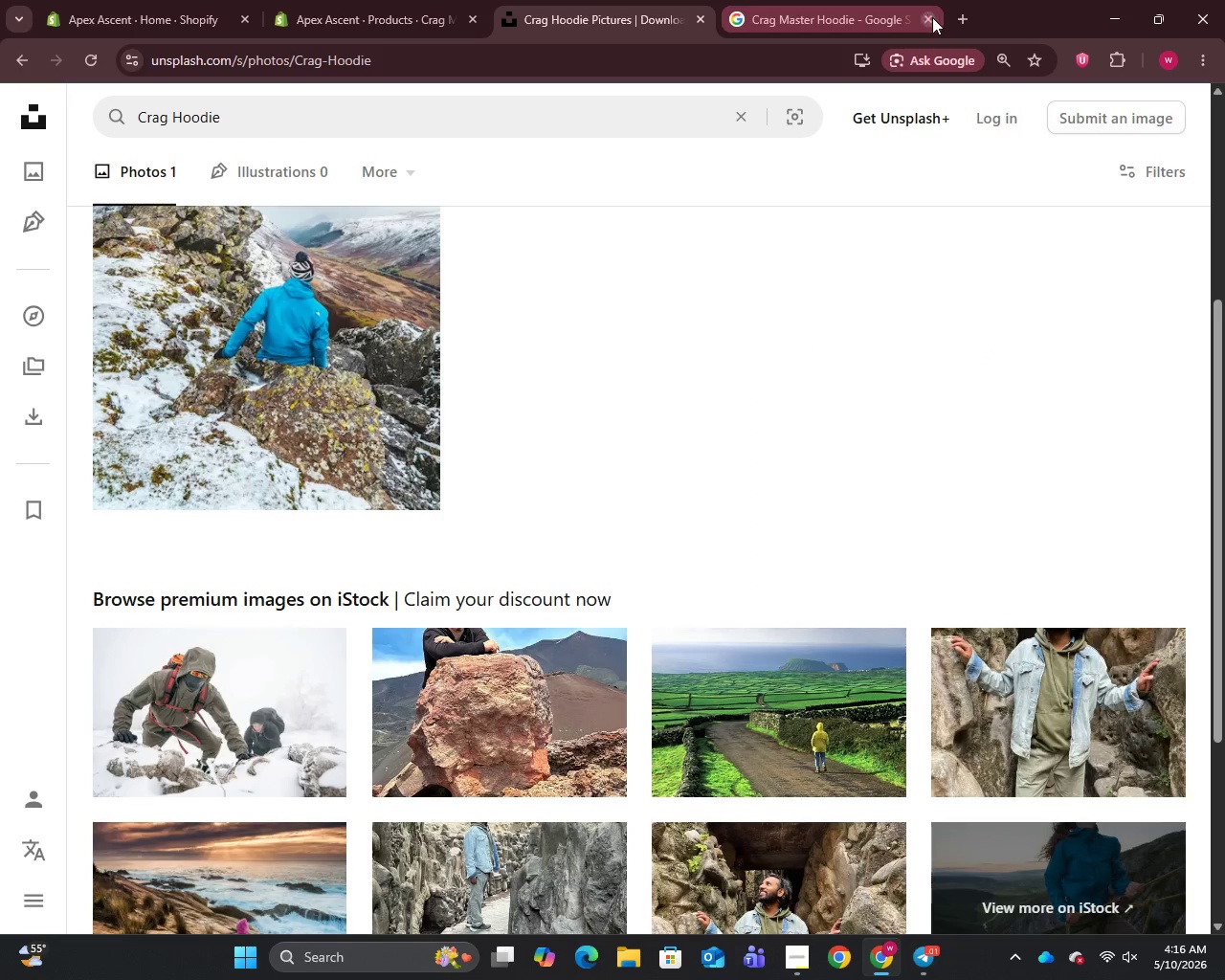 
left_click([931, 19])
 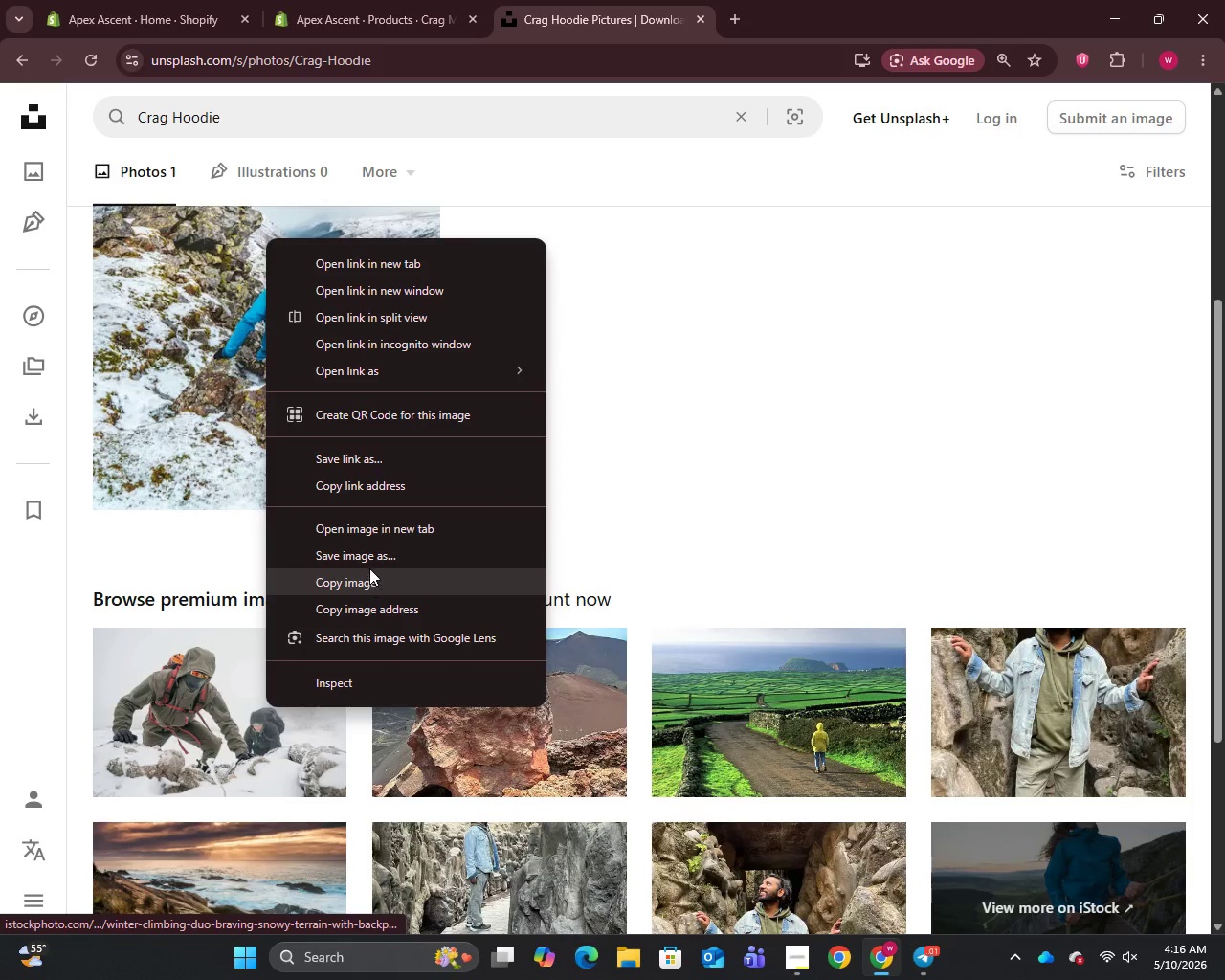 
left_click([369, 565])
 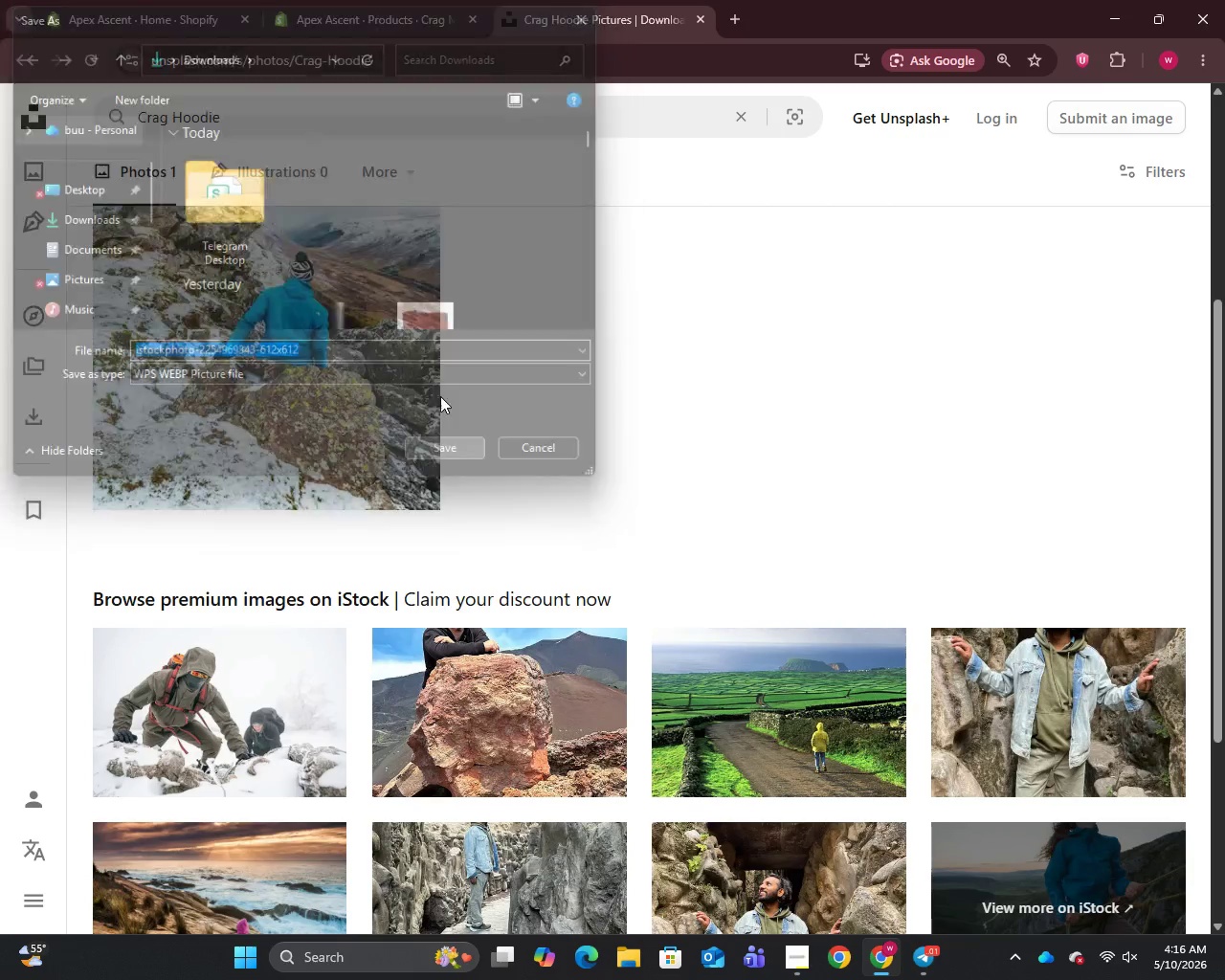 
left_click([372, 0])
 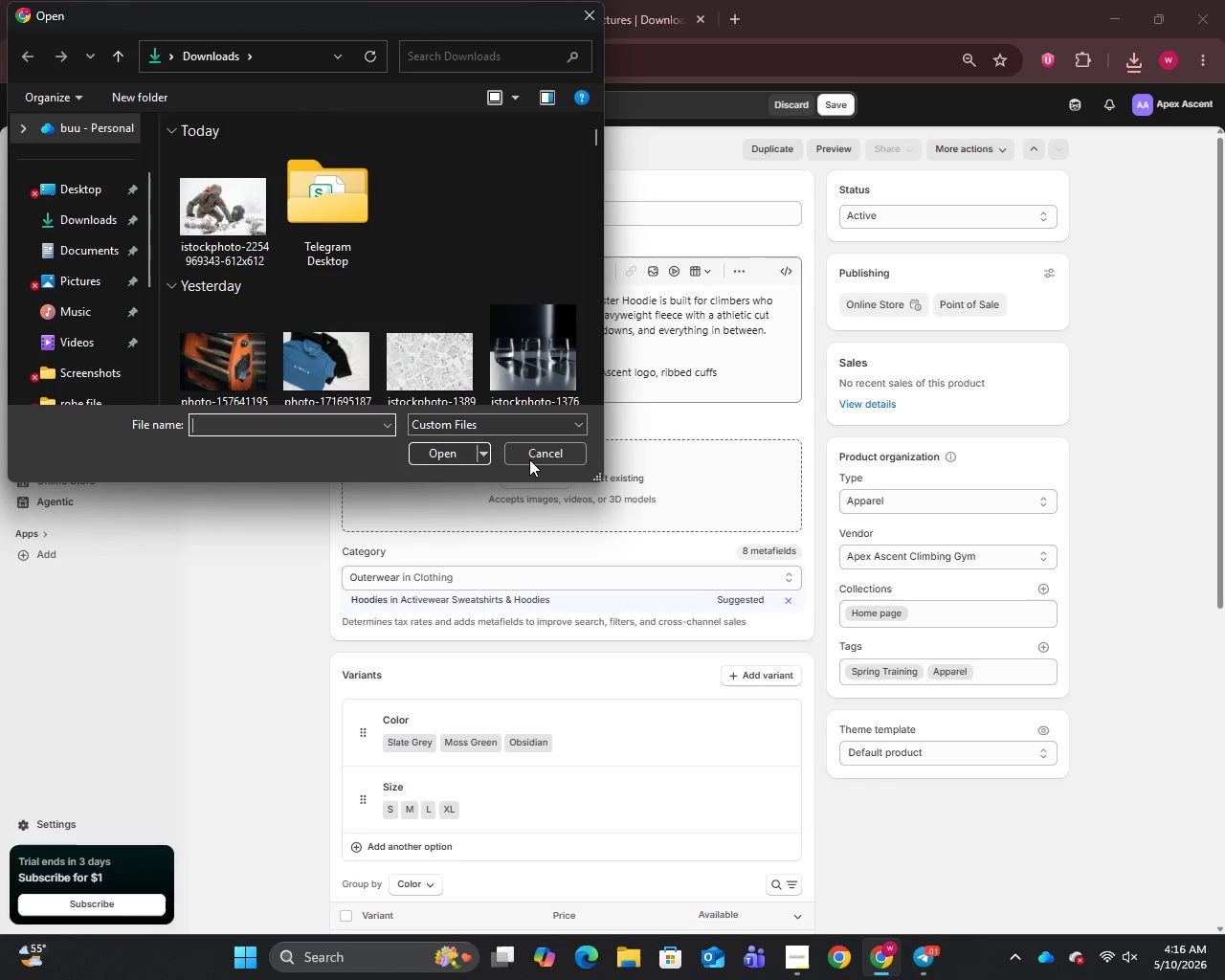 
left_click([202, 226])
 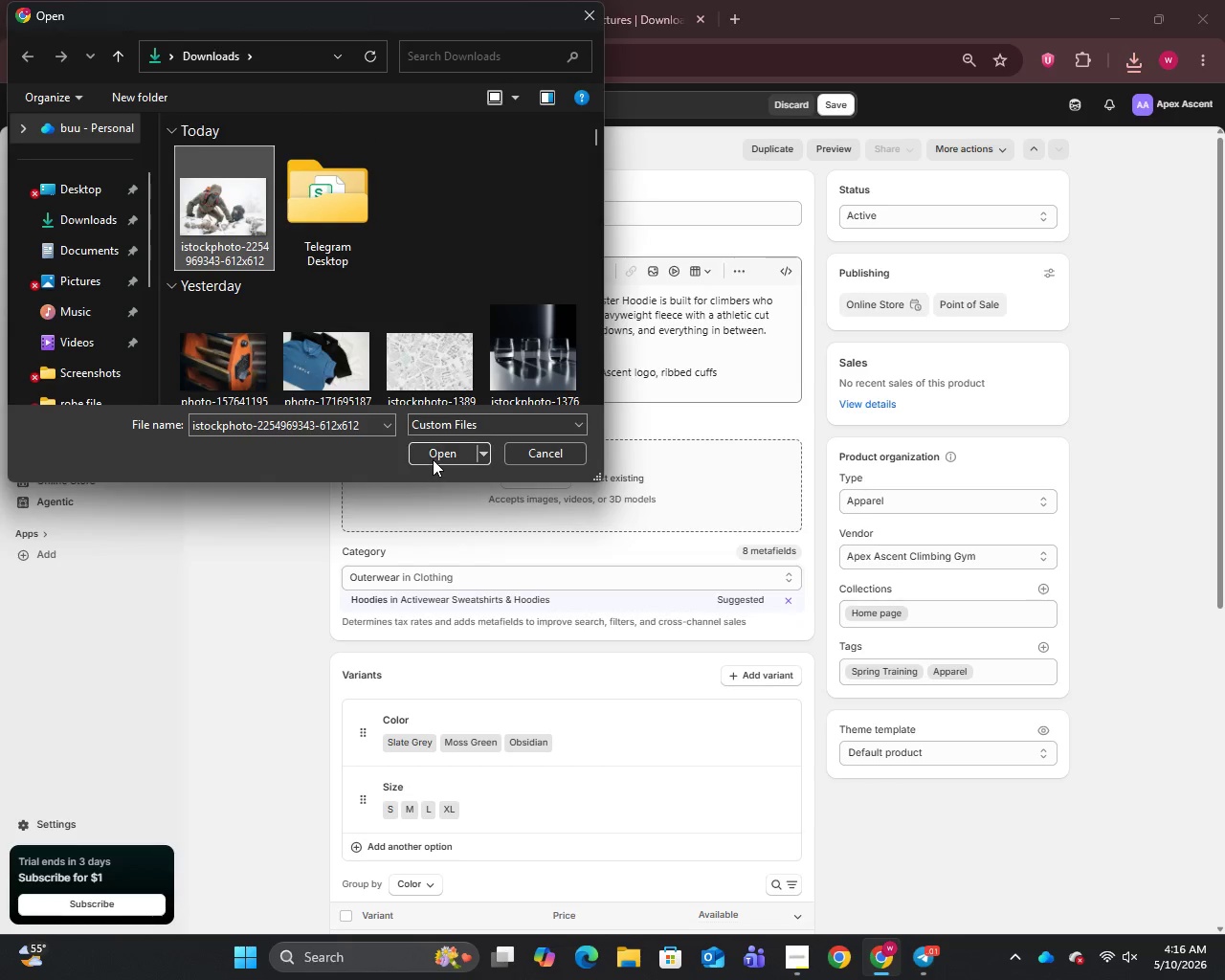 
left_click([437, 456])
 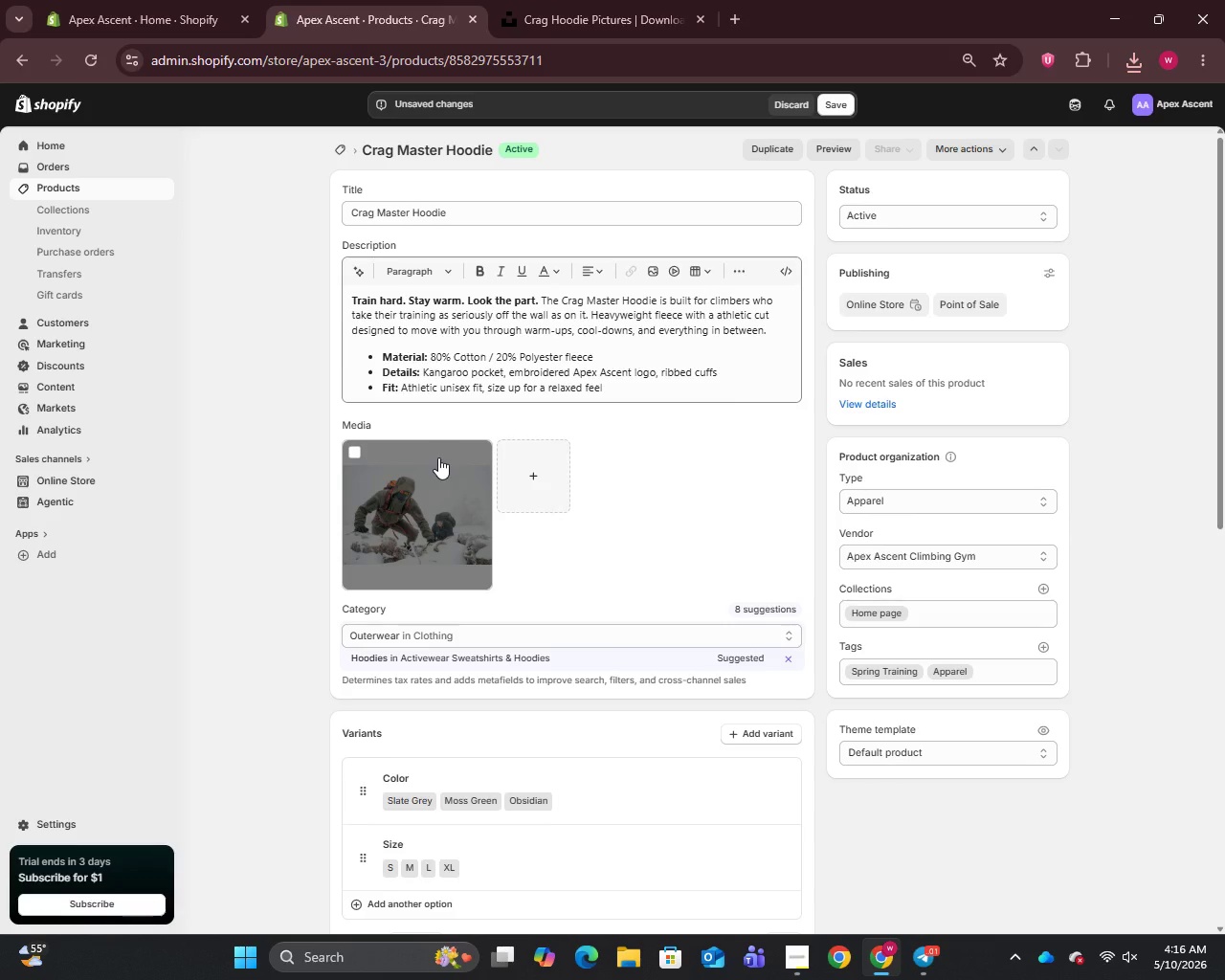 
wait(27.19)
 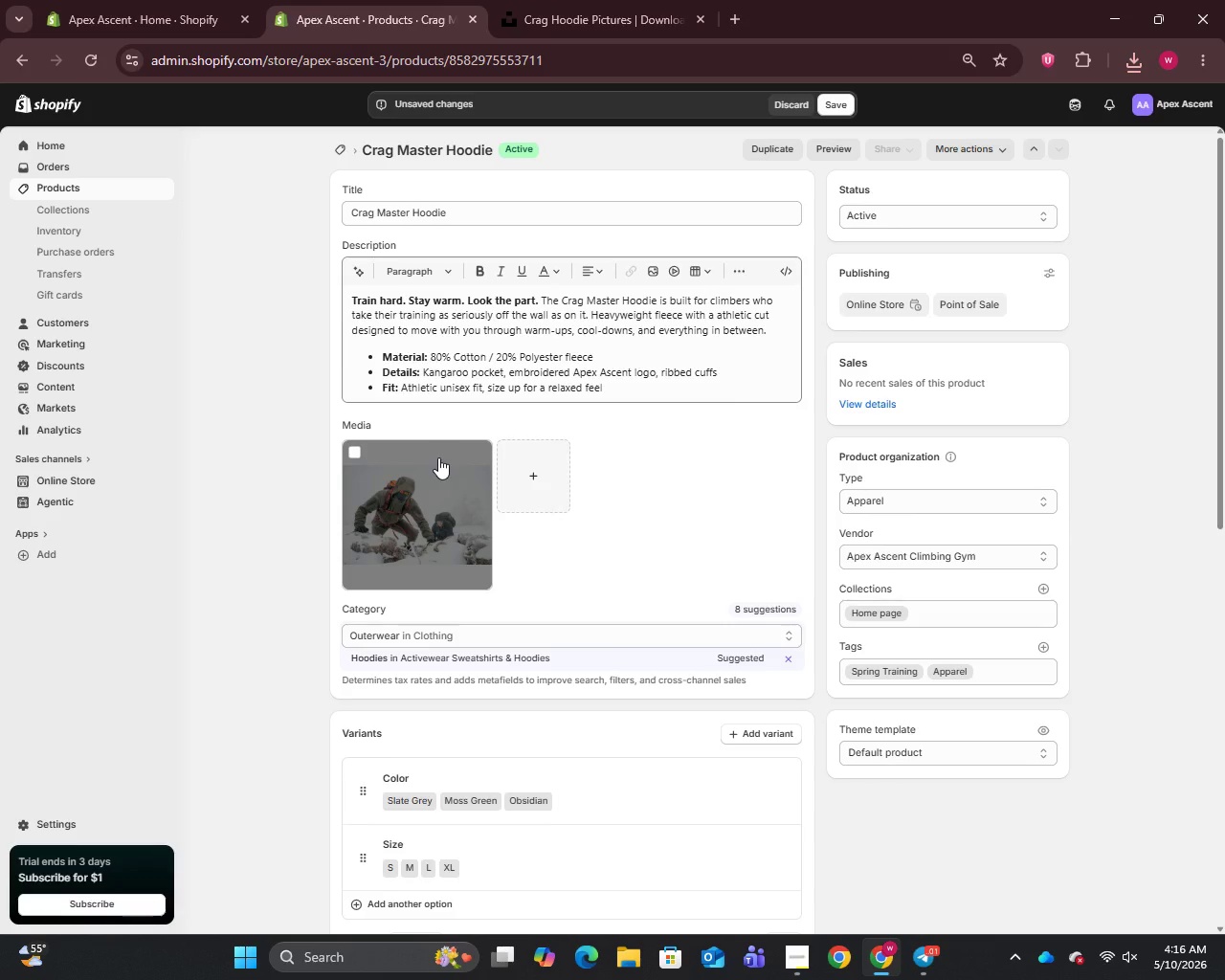 
left_click([654, 362])
 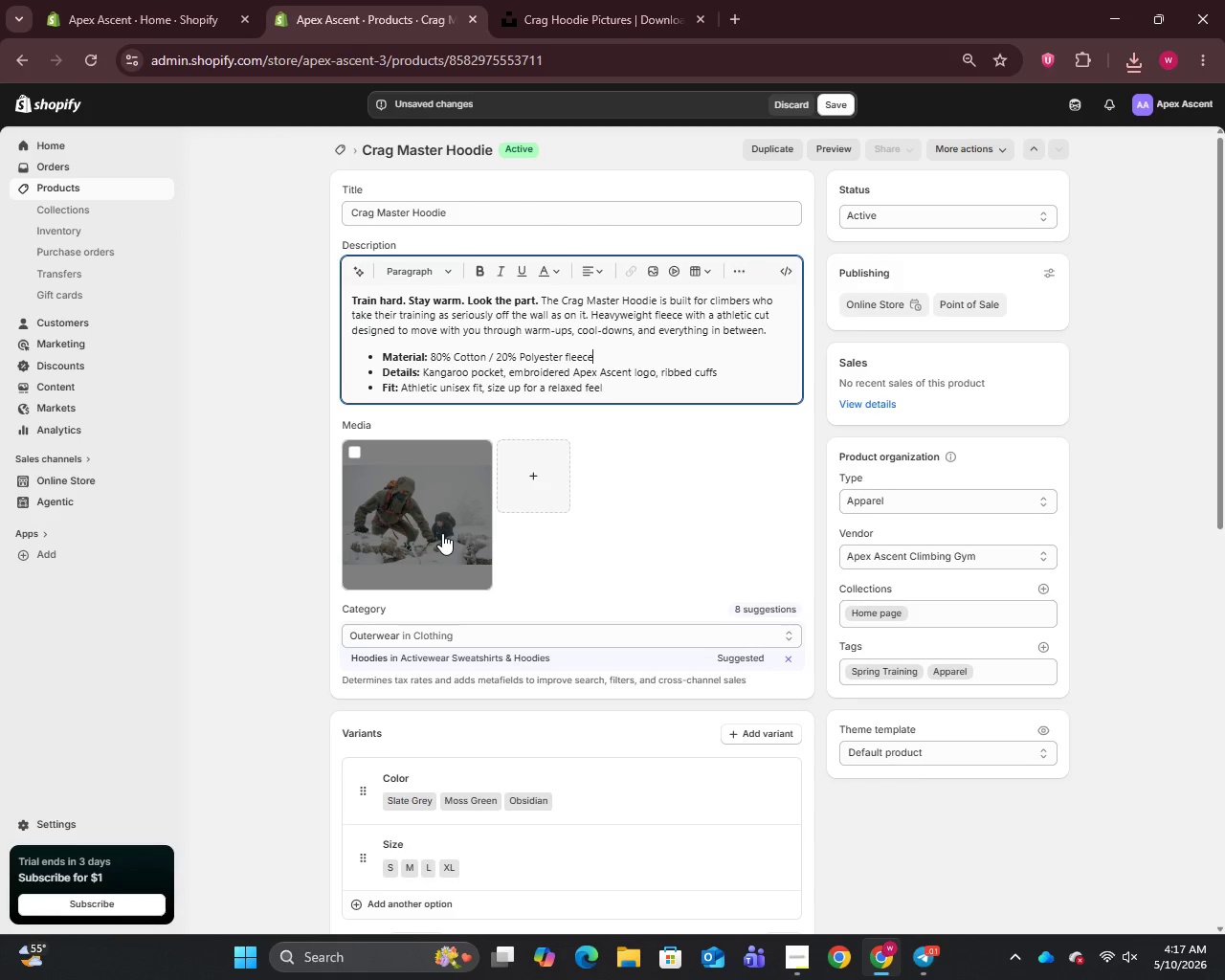 
left_click([442, 533])
 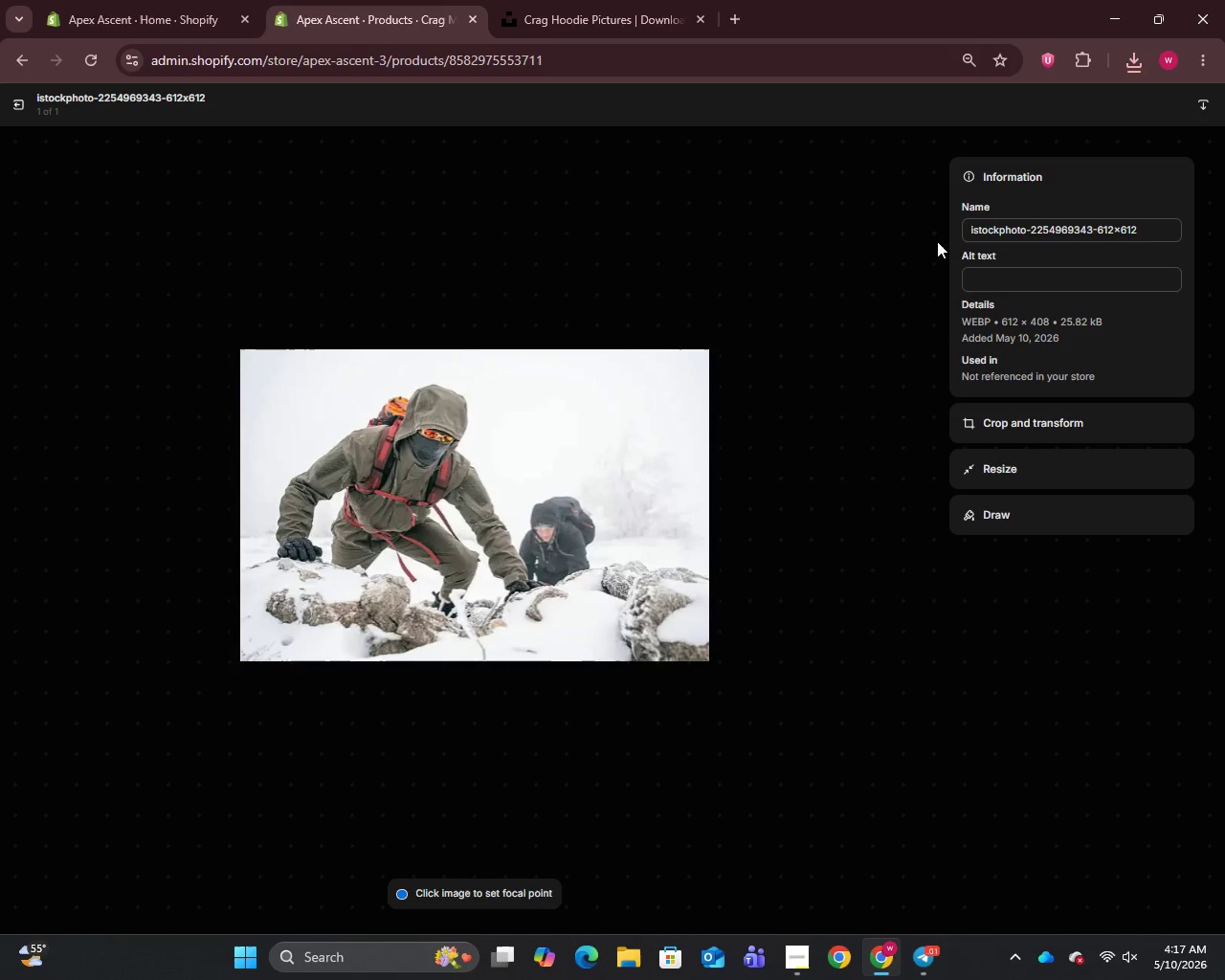 
left_click([986, 229])
 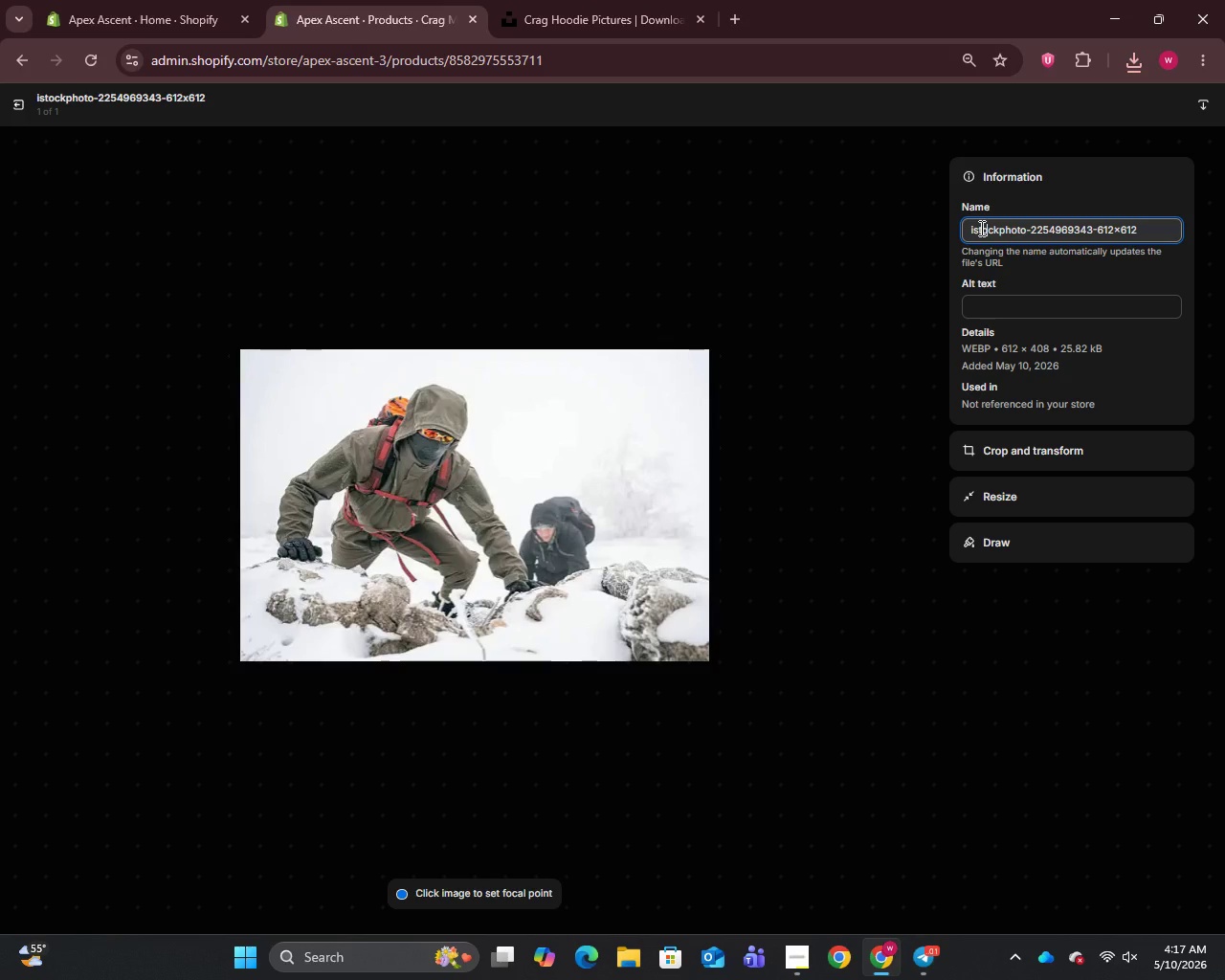 
key(Control+A)
 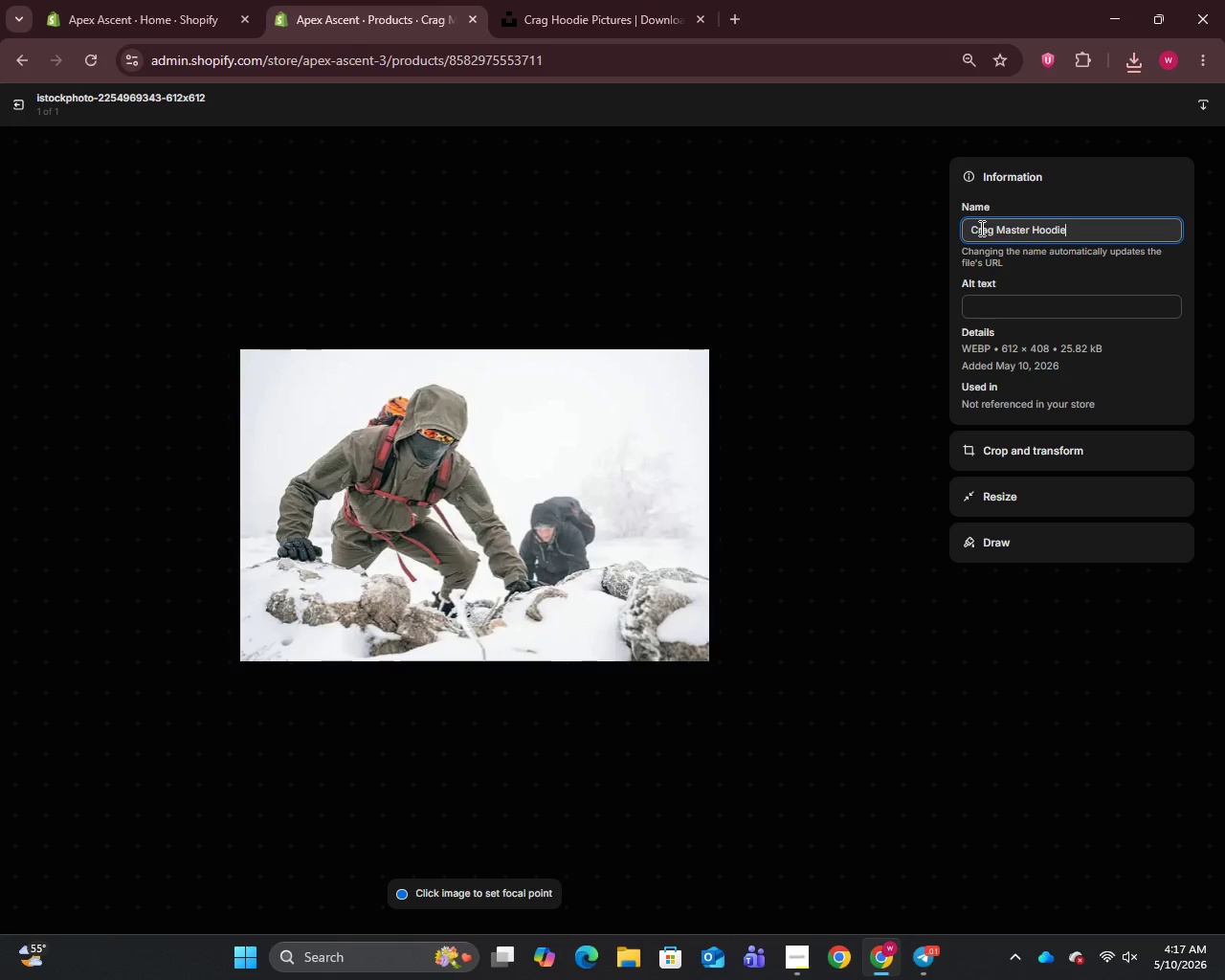 
key(Control+V)
 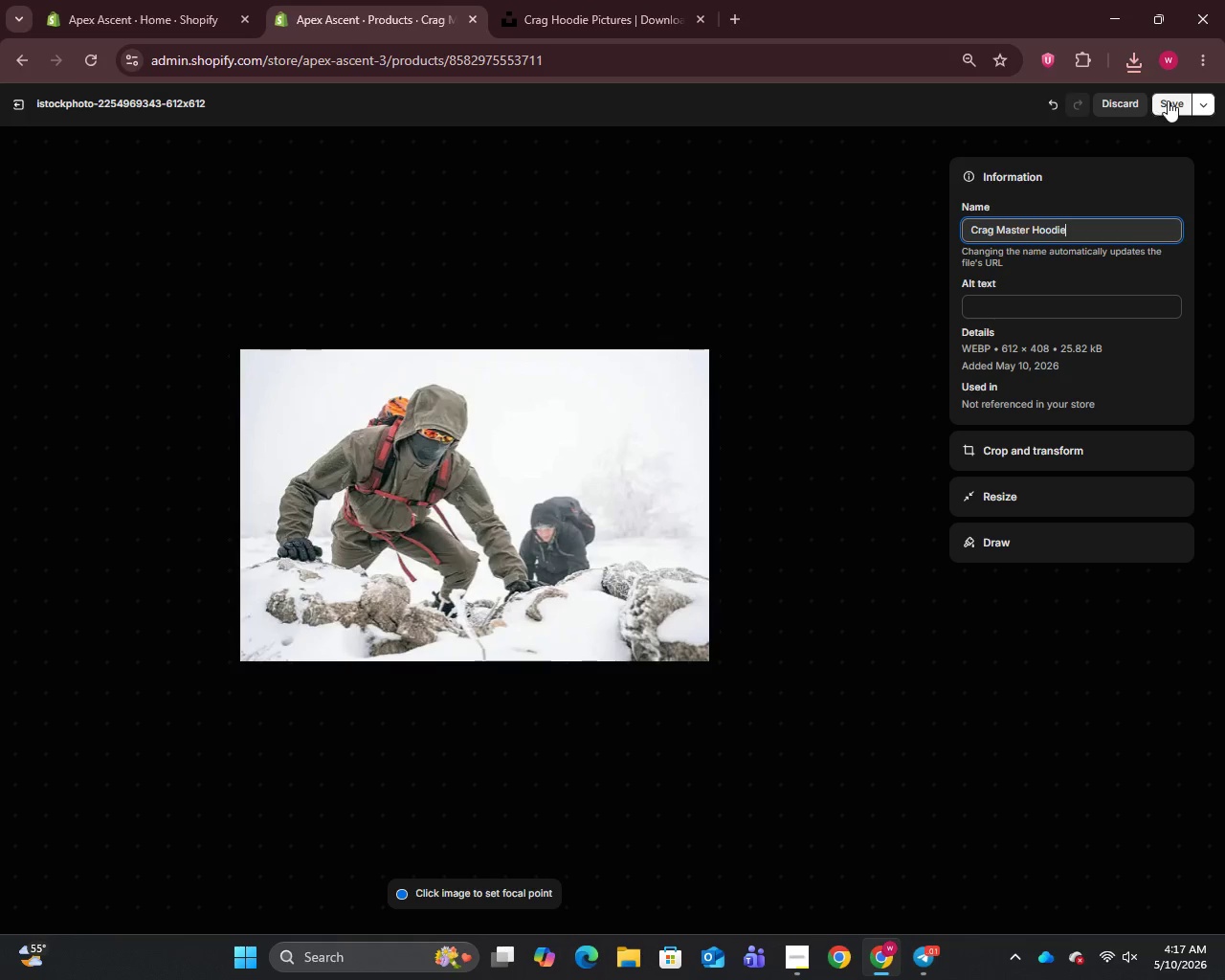 
left_click([1168, 100])
 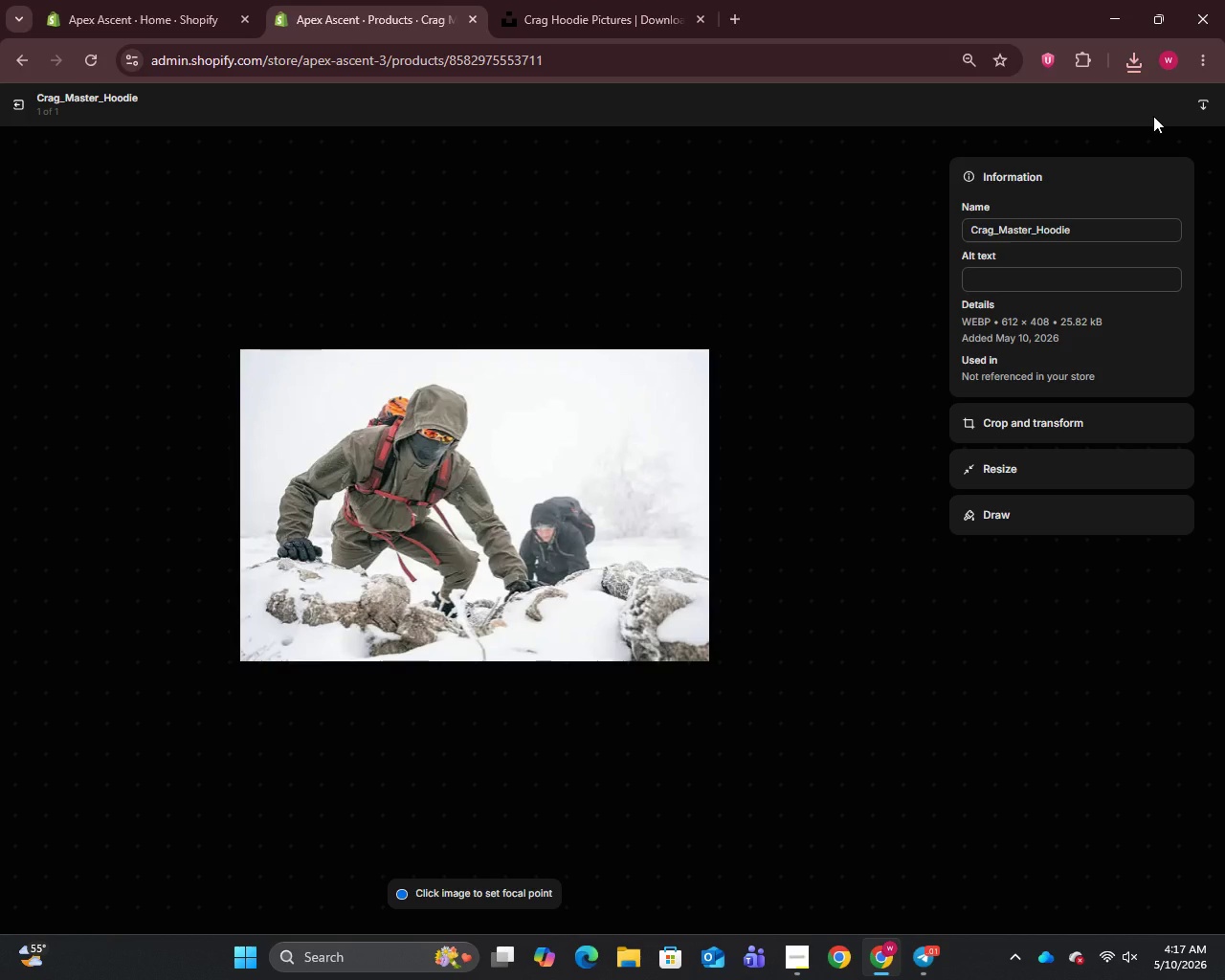 
wait(11.5)
 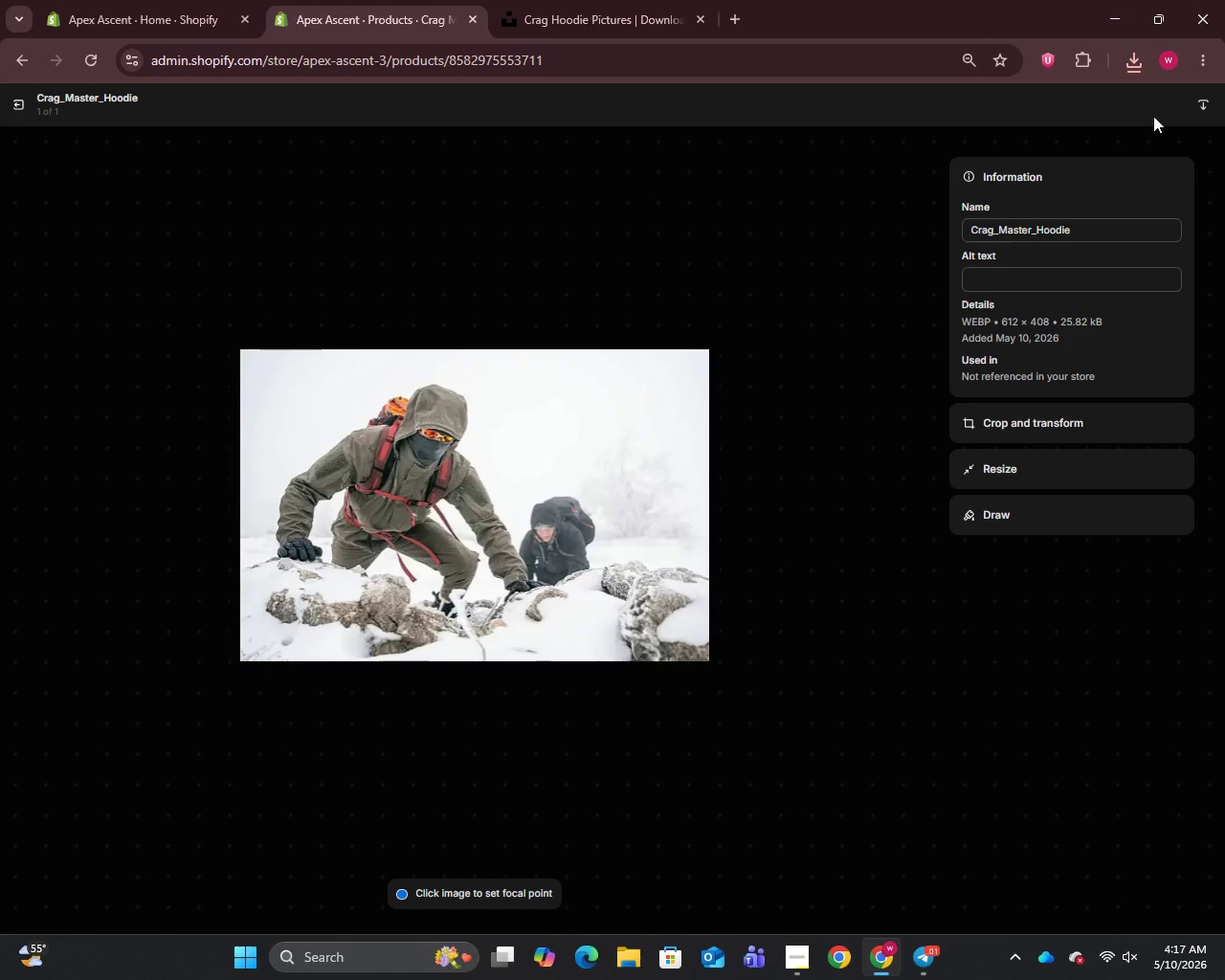 
left_click([1010, 280])
 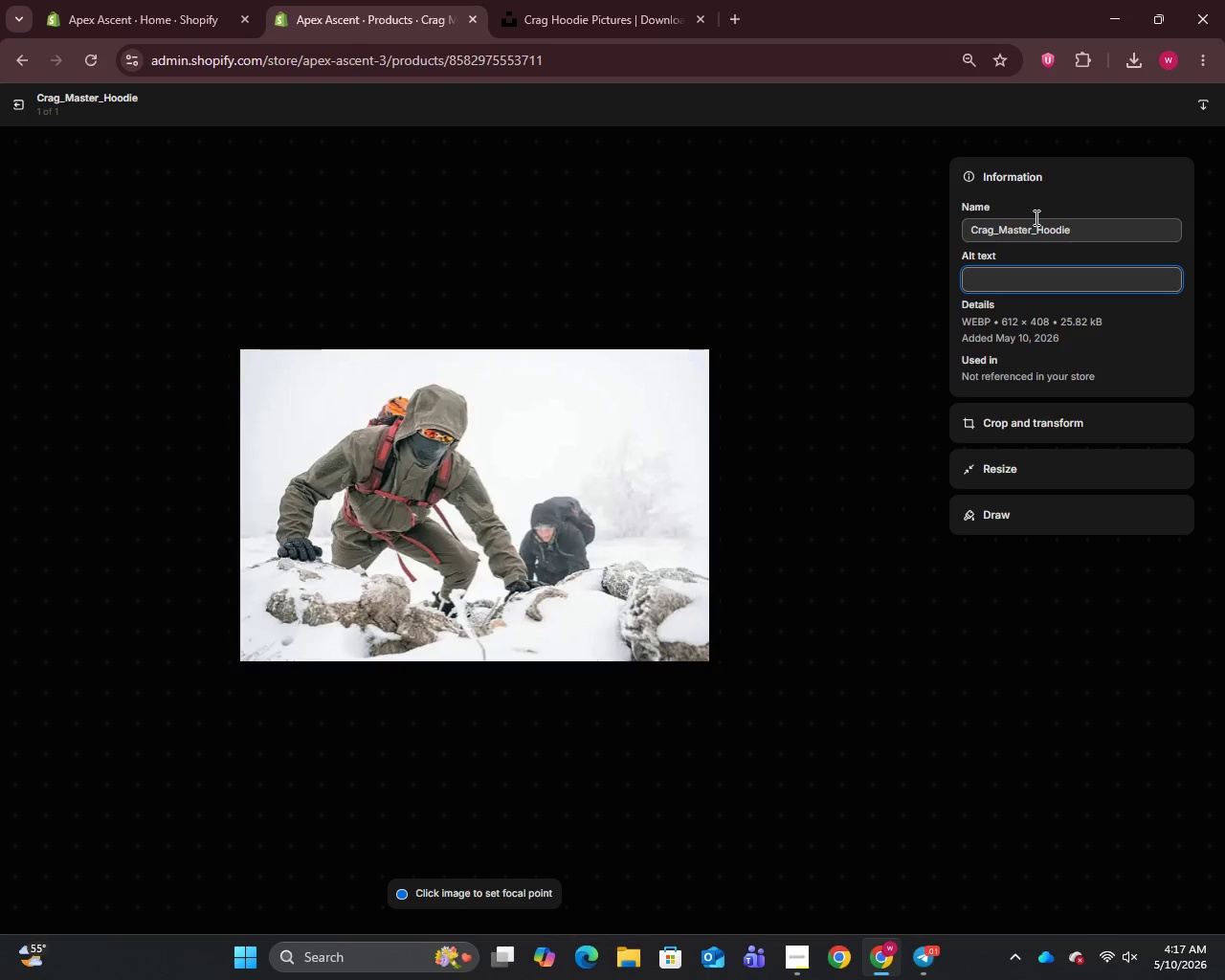 
wait(21.19)
 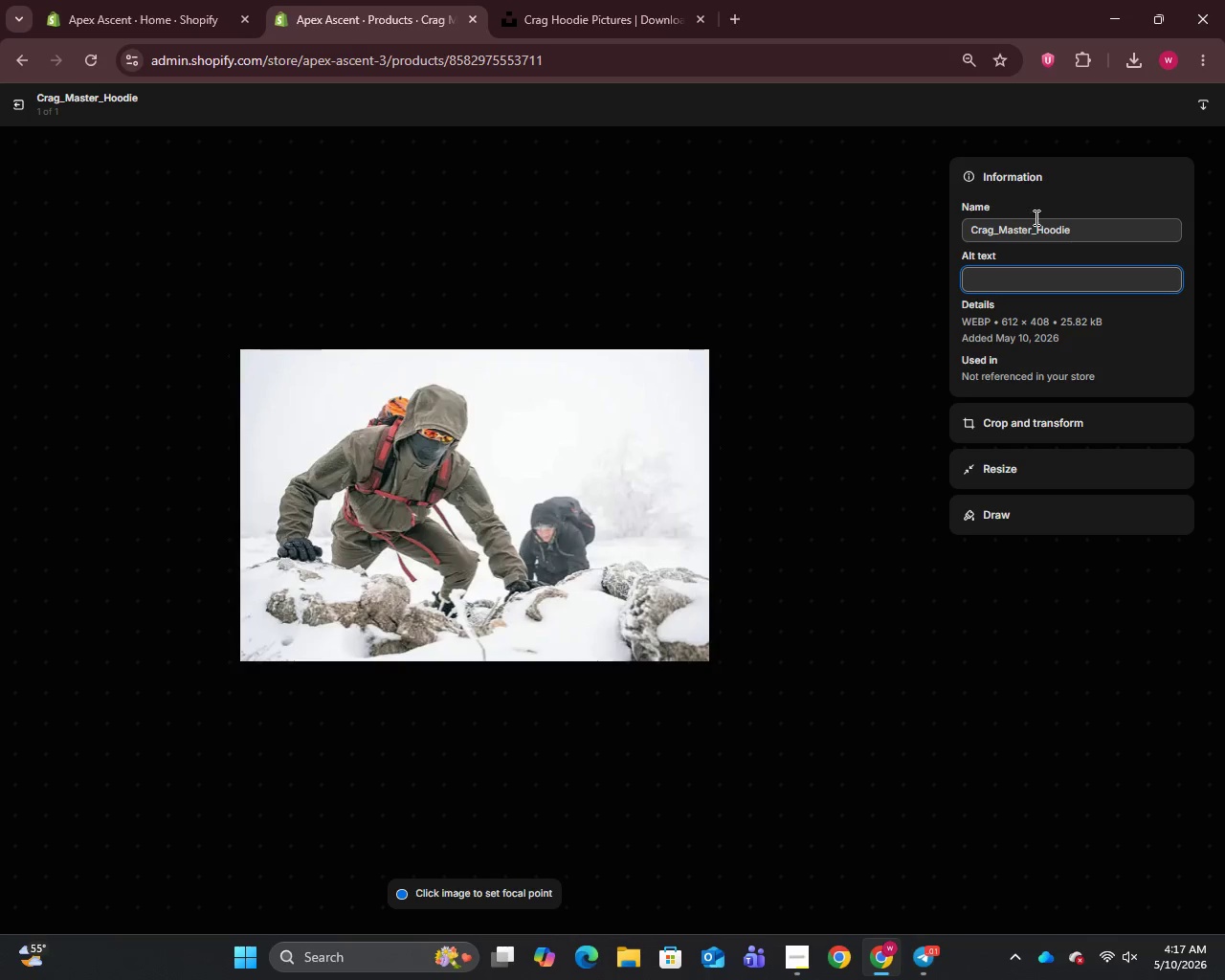 
type(Carg Master Hoodie in Slate Grey - Apex Ascent Climbing Gym Spring Tra)
 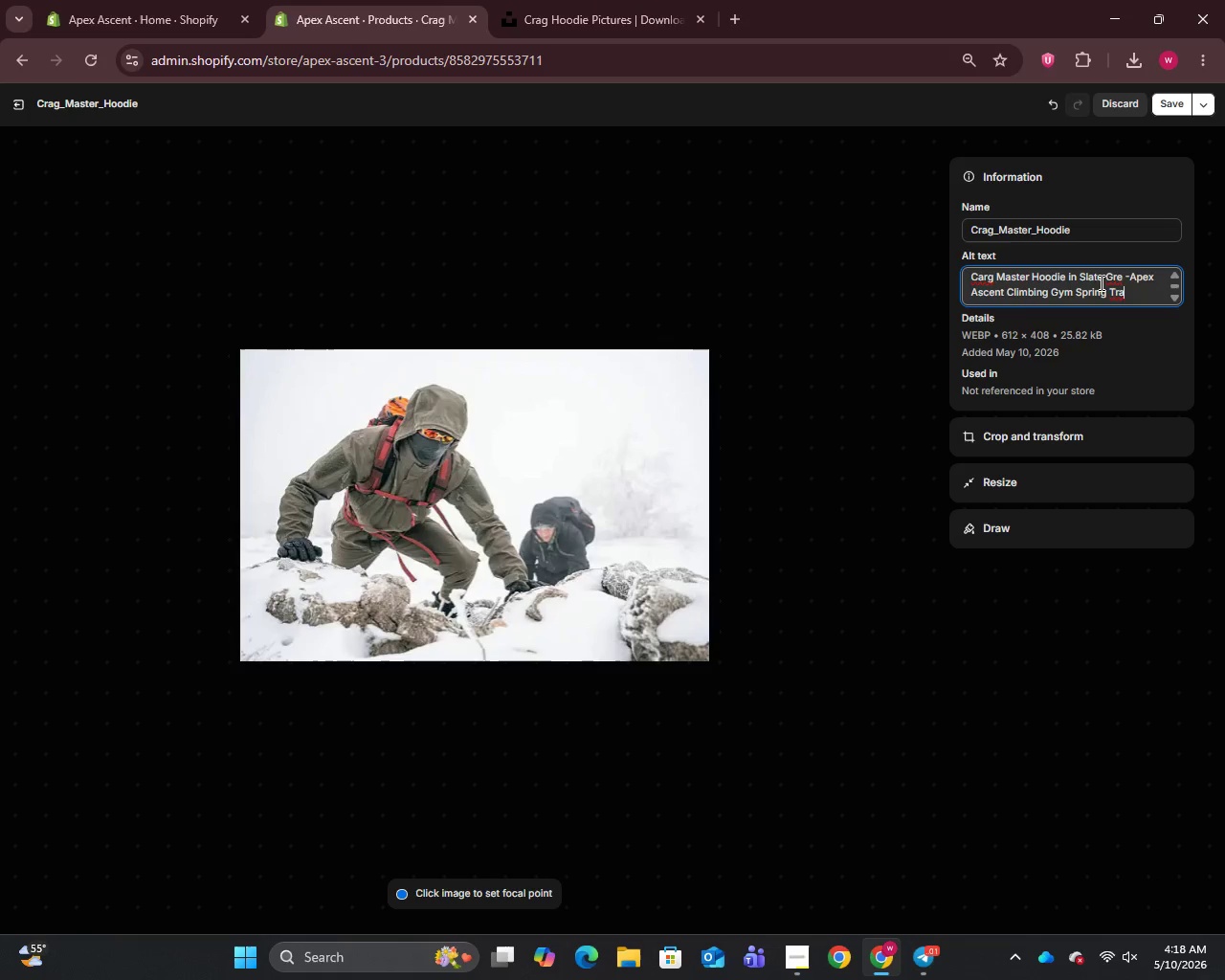 
wait(12.27)
 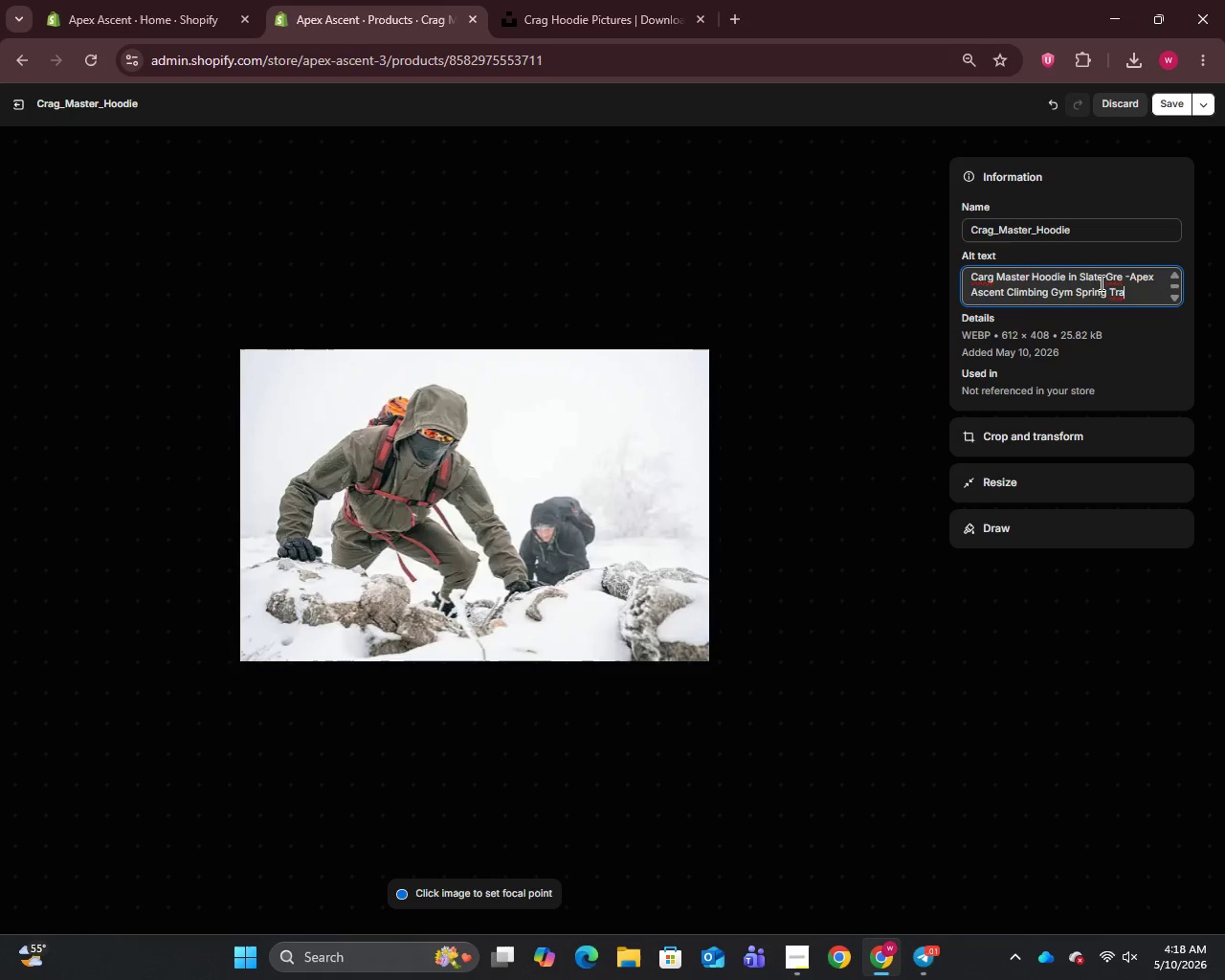 
left_click([1122, 278])
 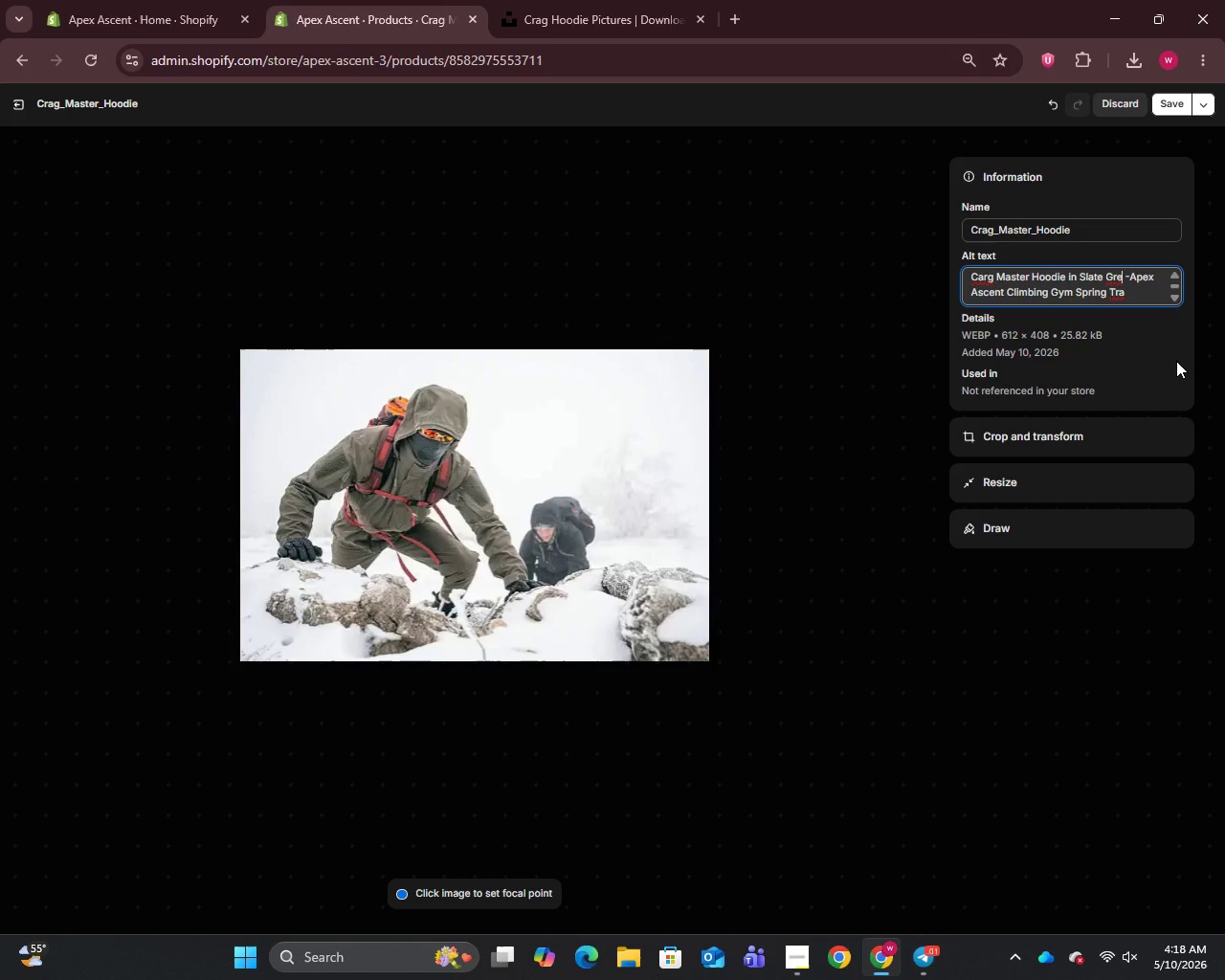 
key(Y)
 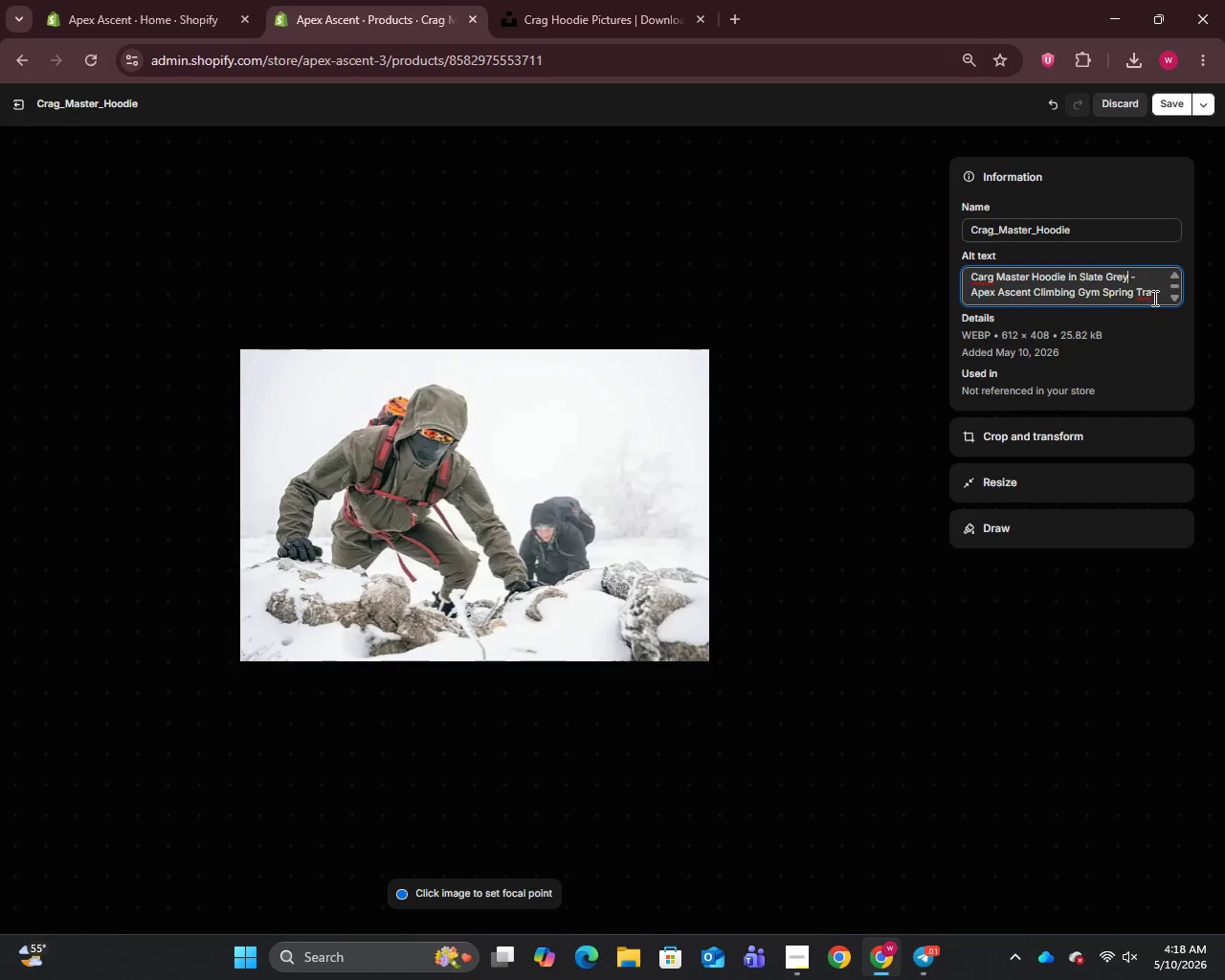 
left_click([1154, 301])
 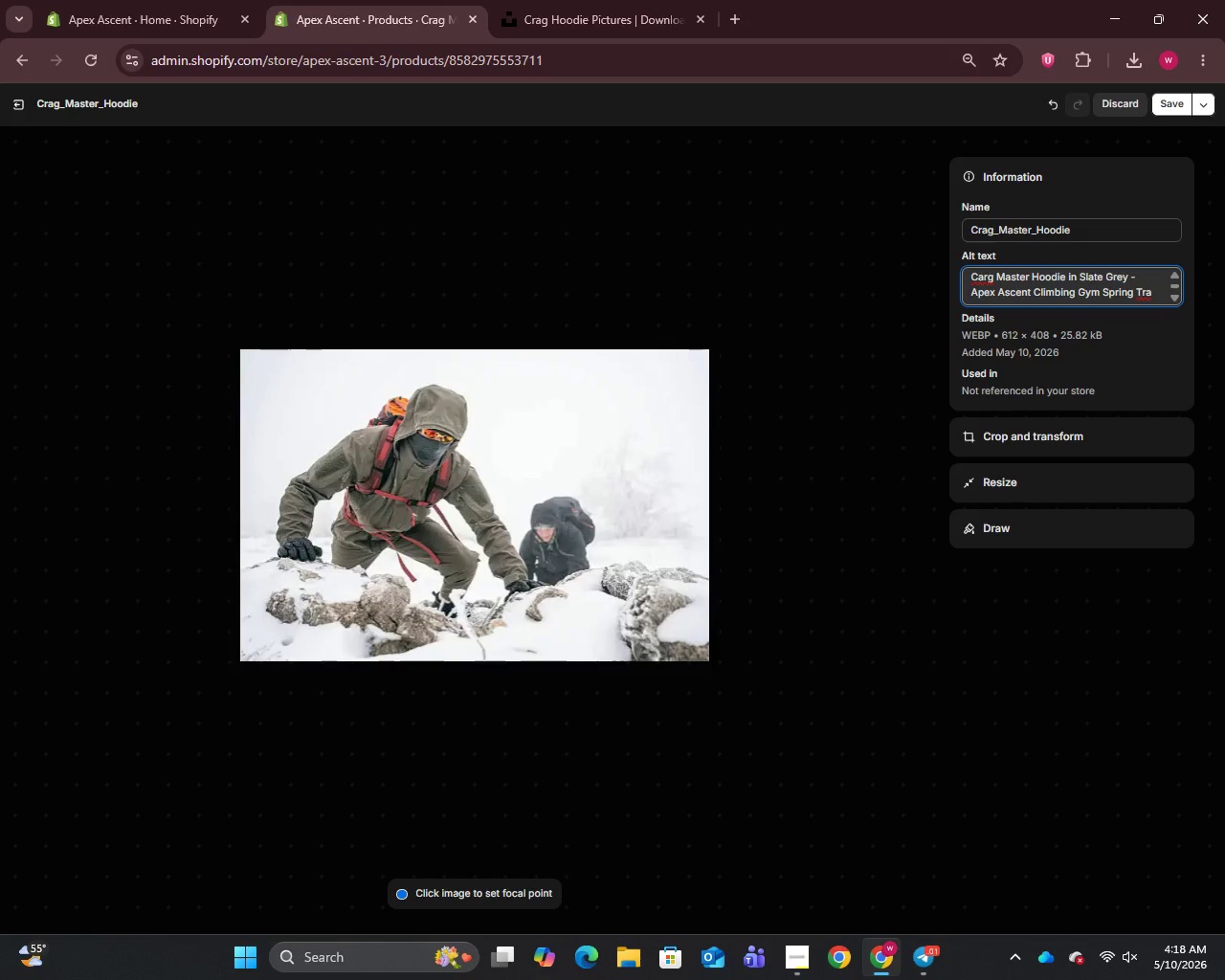 
type(ining)
 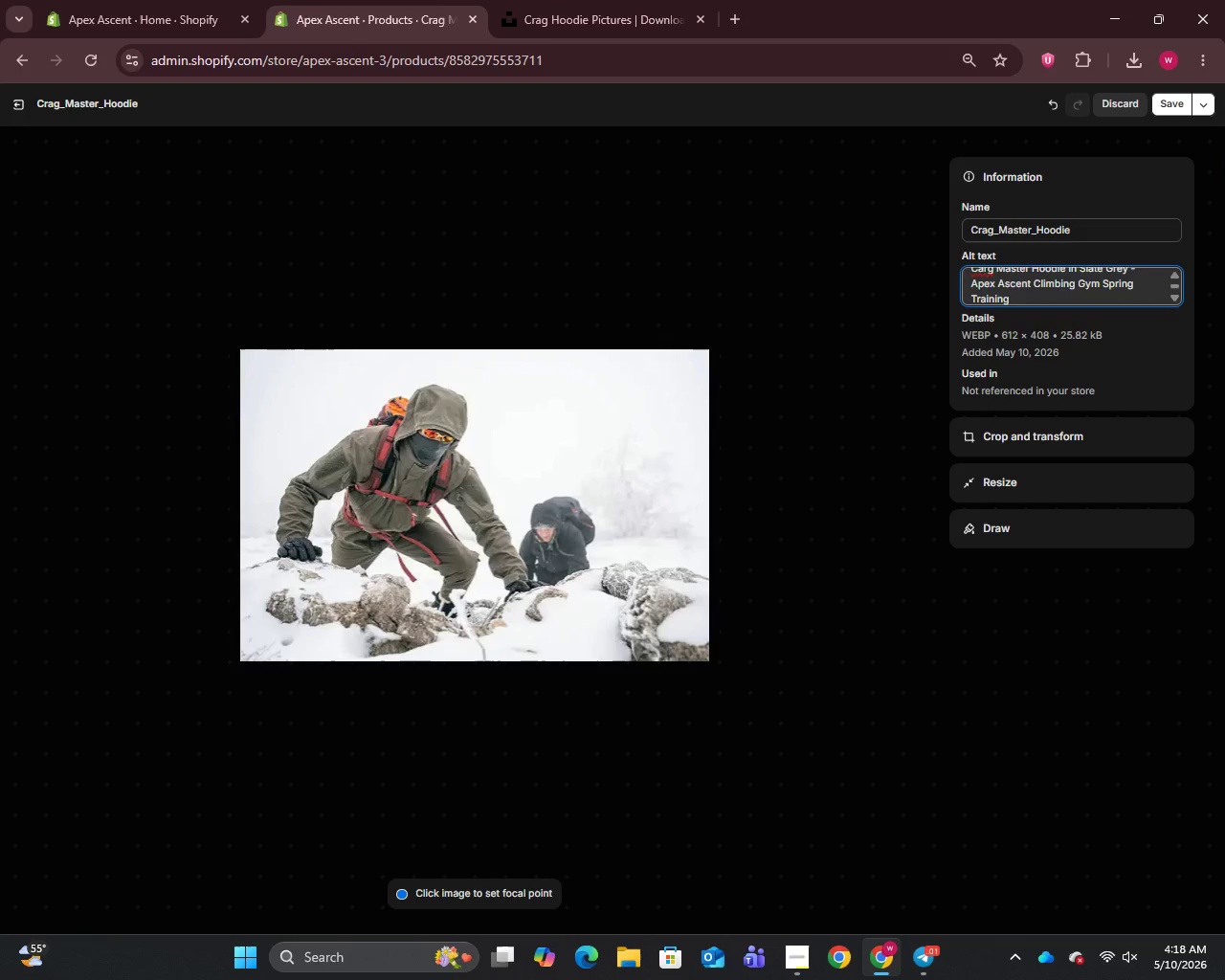 
type( apparel)
 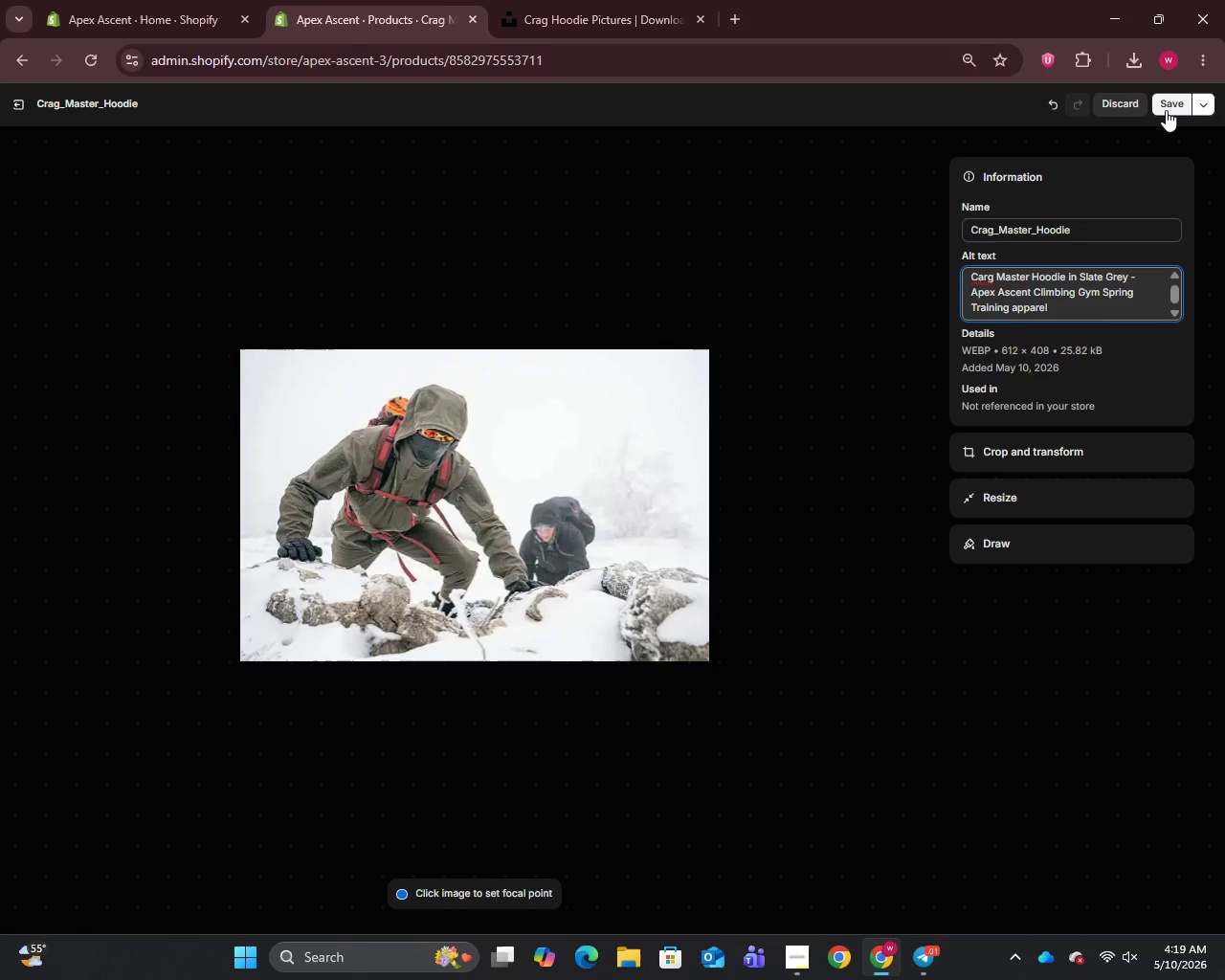 
left_click([1166, 110])
 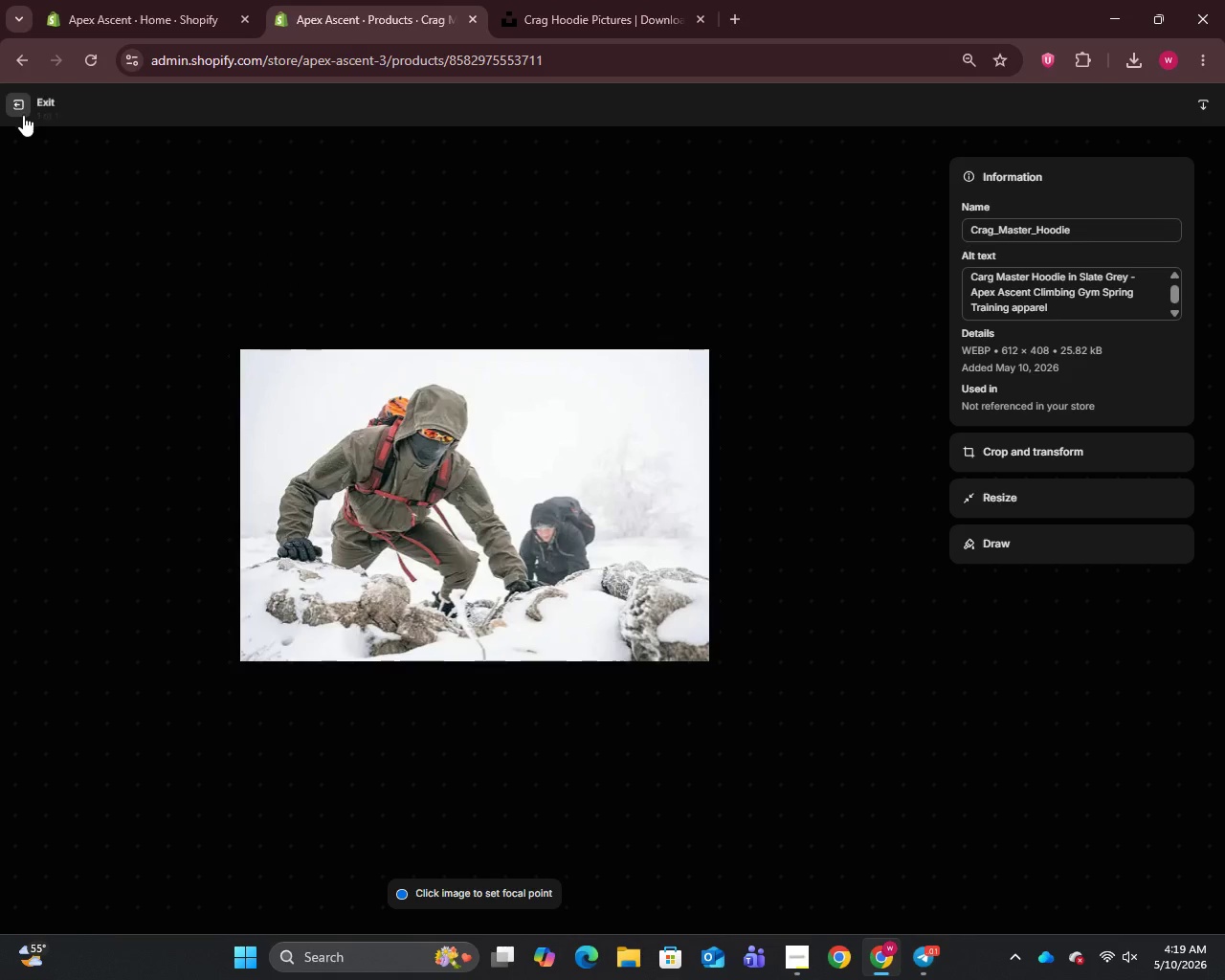 
left_click([16, 114])
 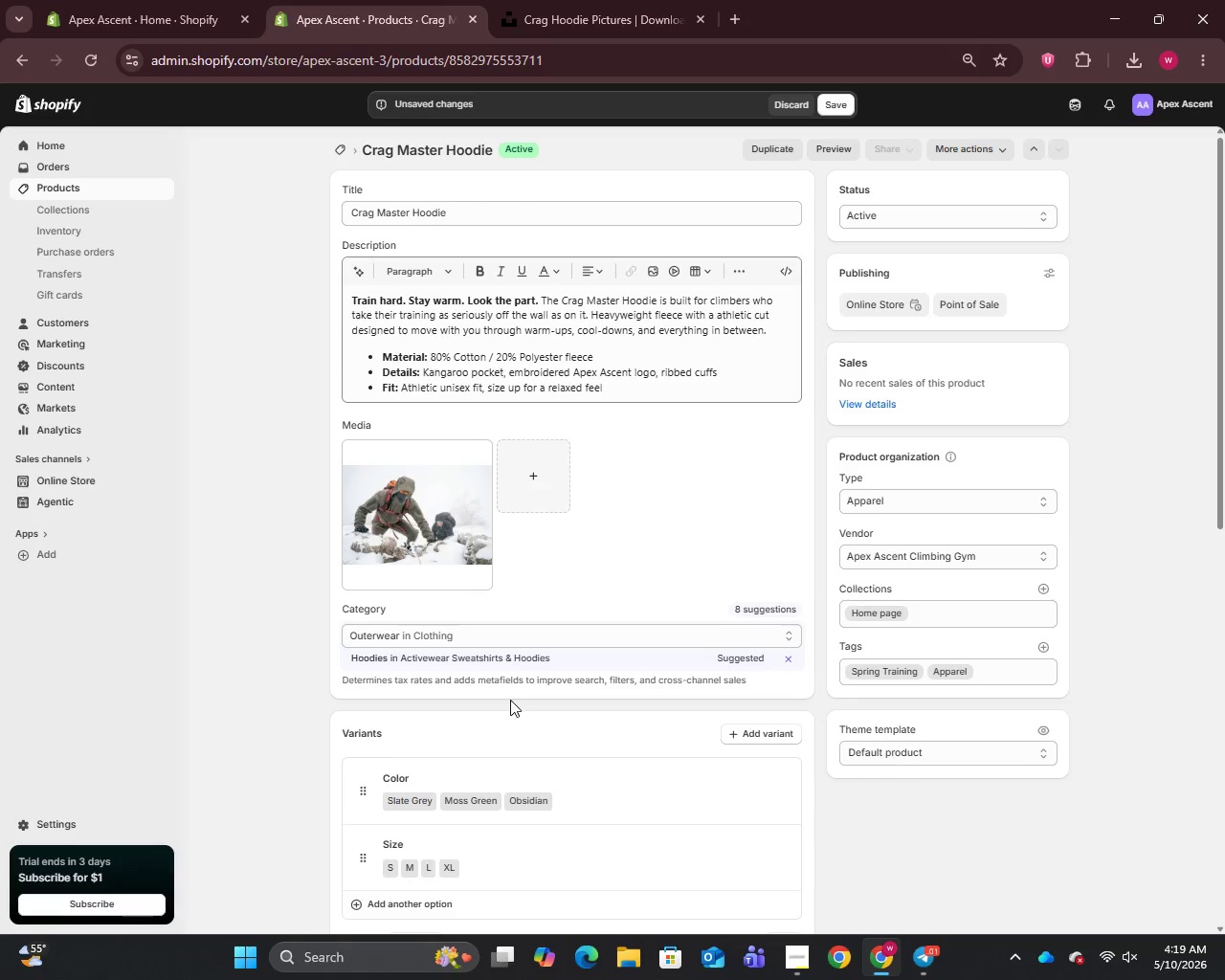 
scroll: coordinate [529, 590], scroll_direction: down, amount: 14.0
 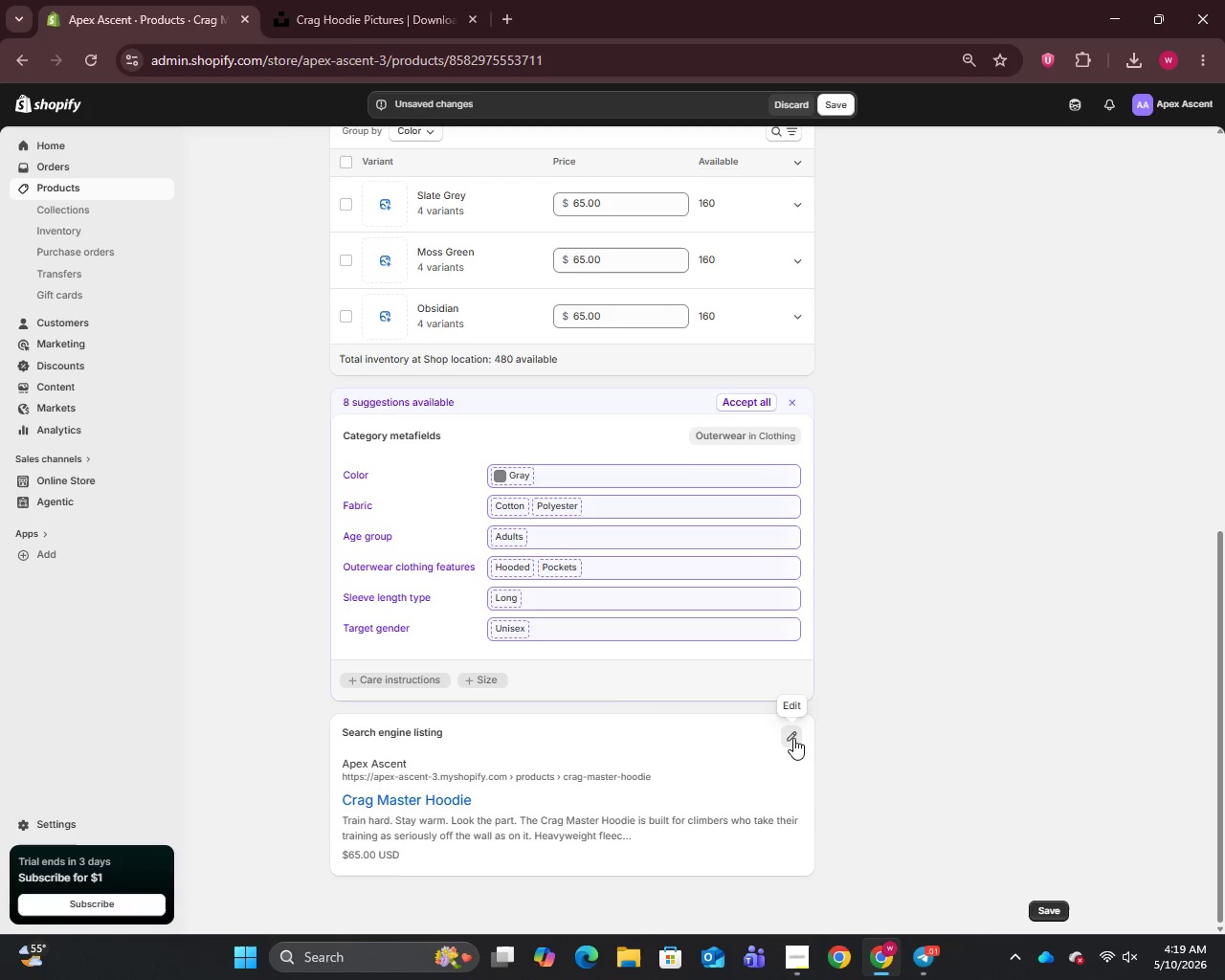 
left_click([793, 738])
 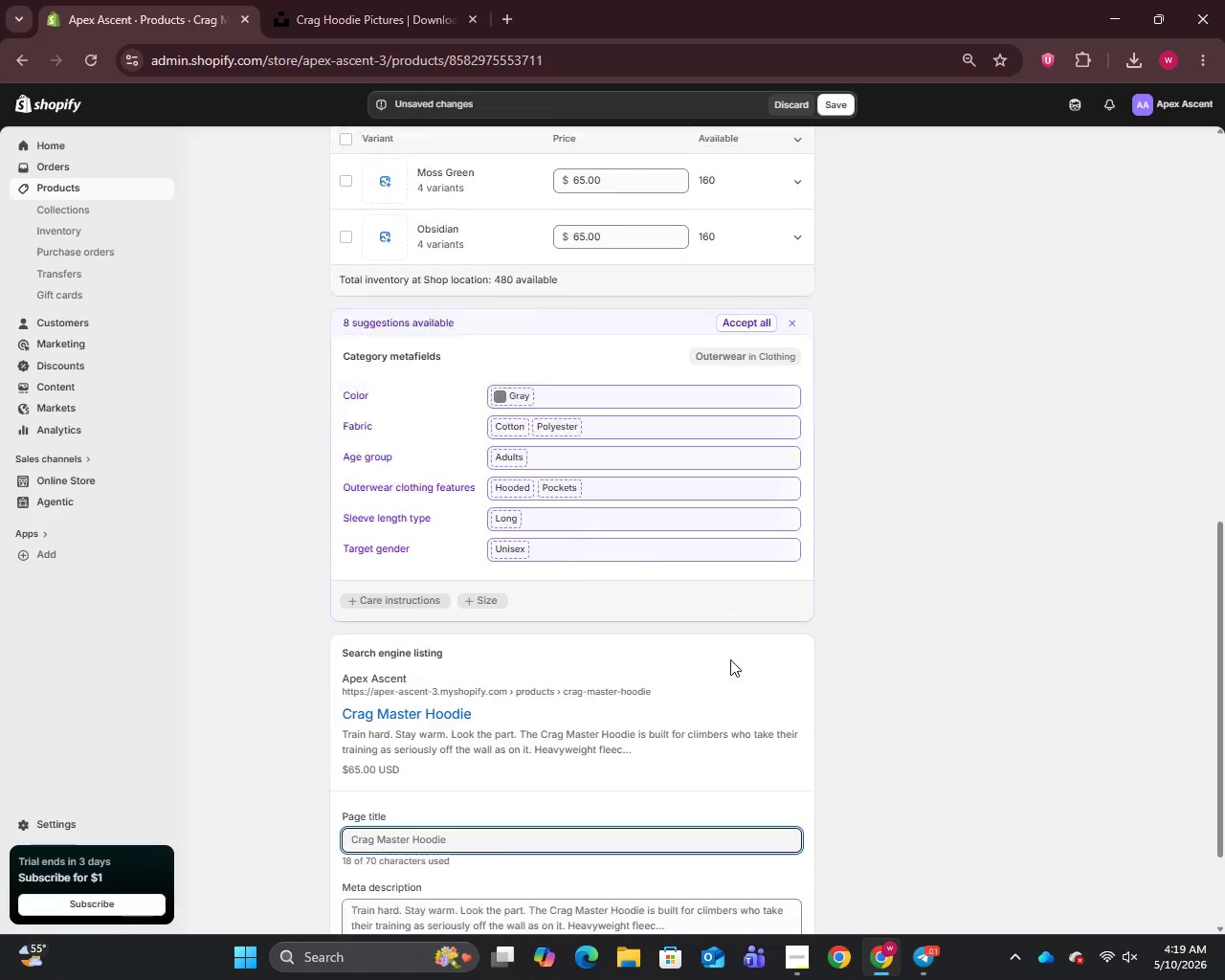 
scroll: coordinate [730, 659], scroll_direction: down, amount: 4.0
 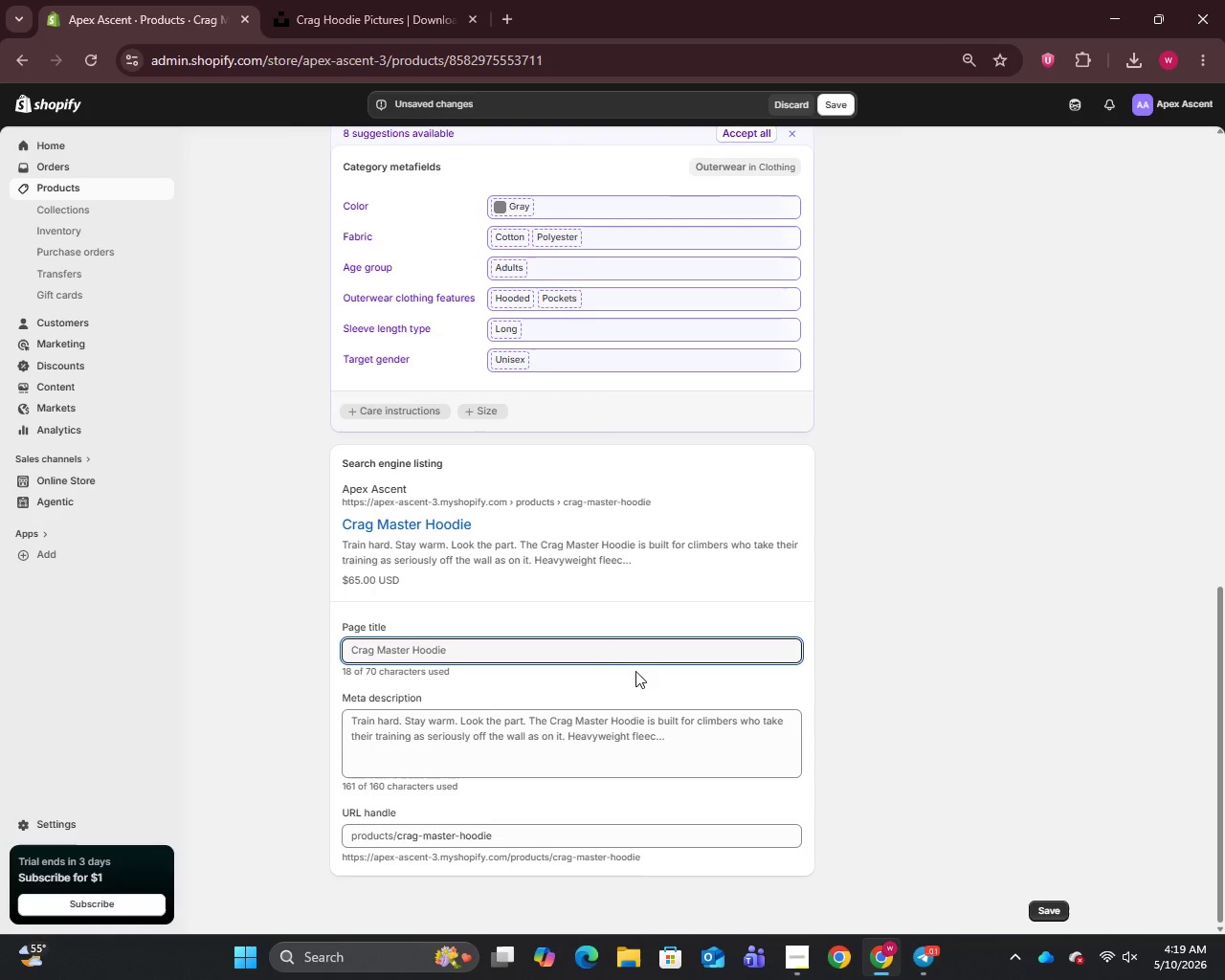 
left_click([489, 655])
 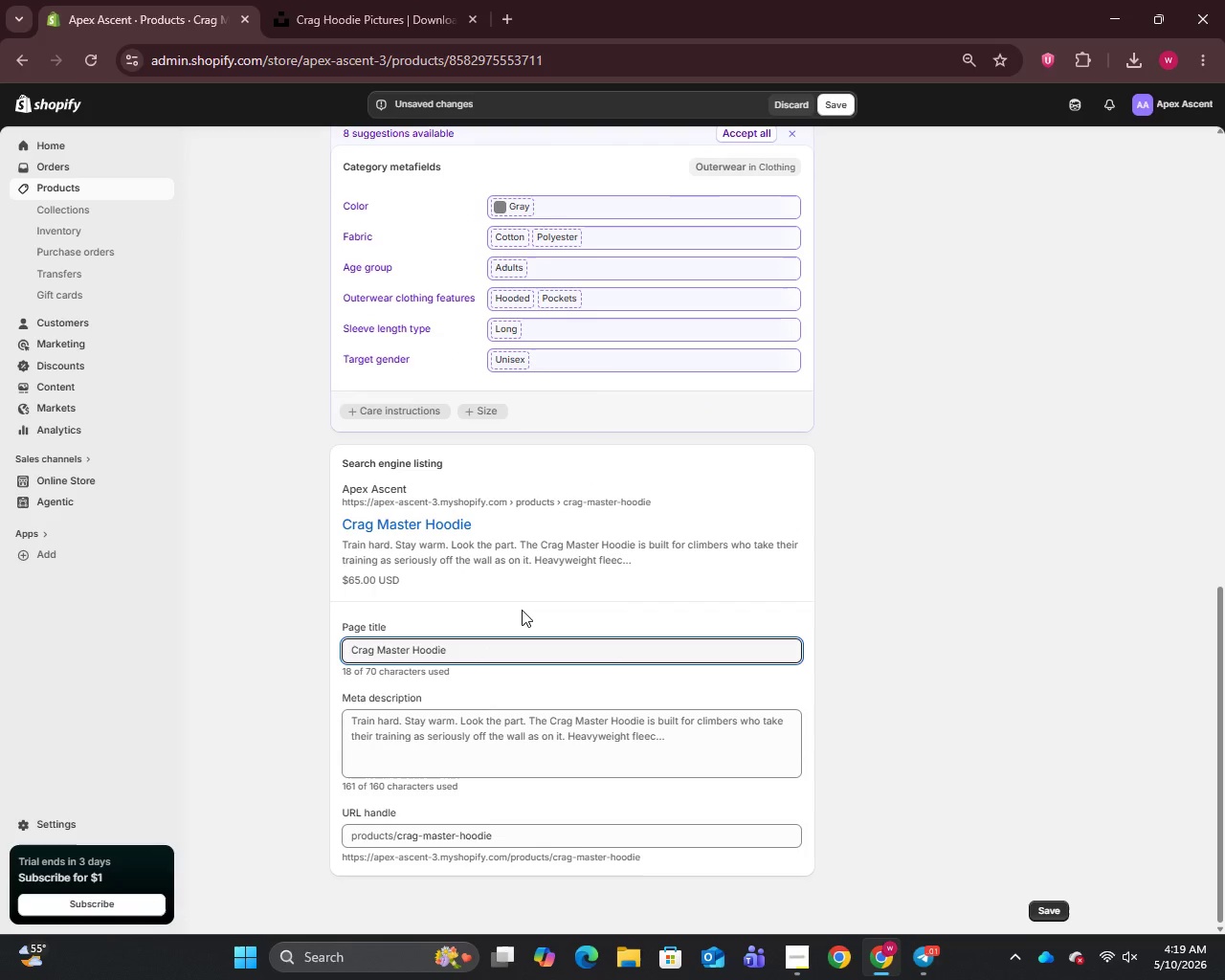 
type( | Spring Training | Apex As)
 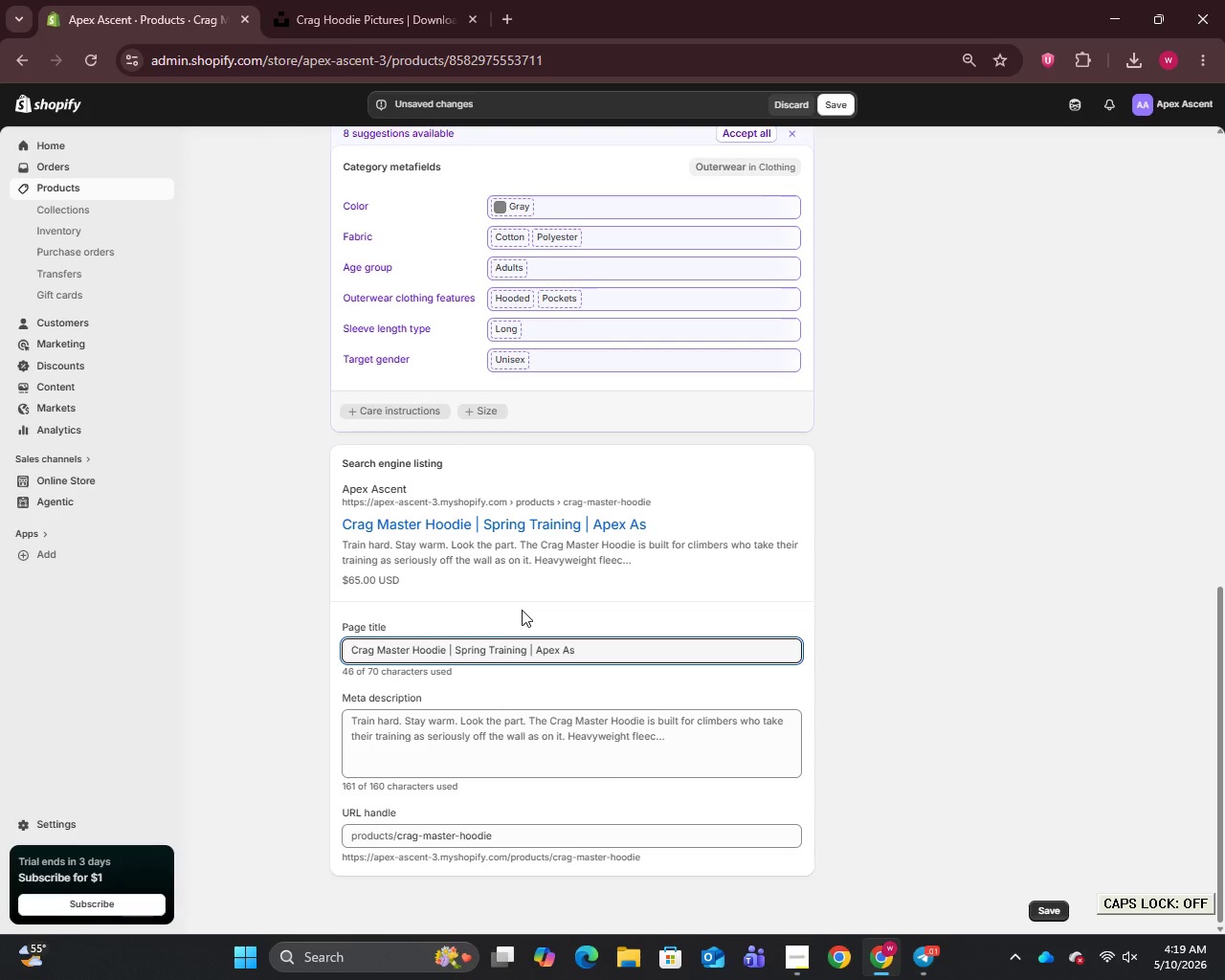 
type(cent Climbing GYM)
 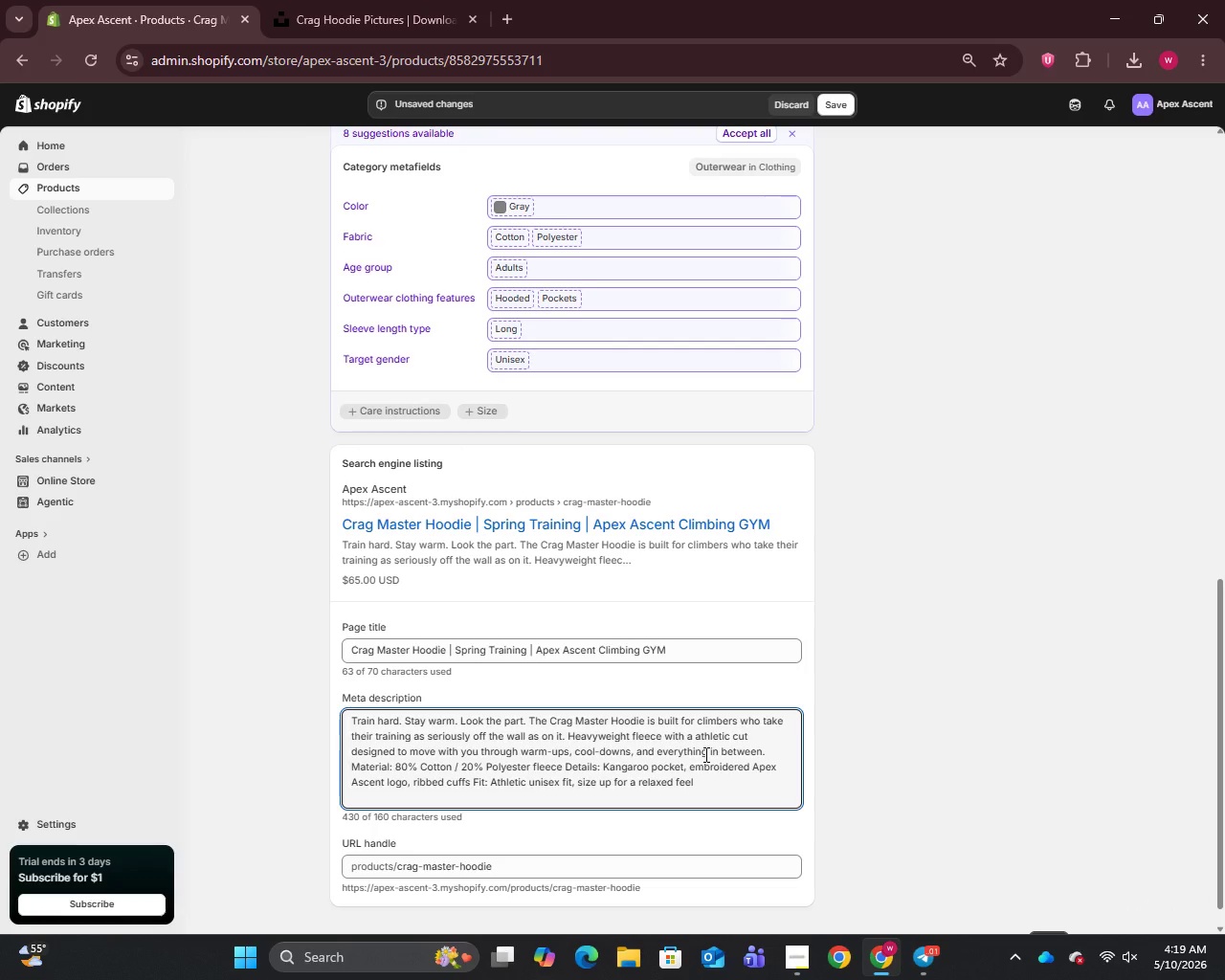 
wait(5.36)
 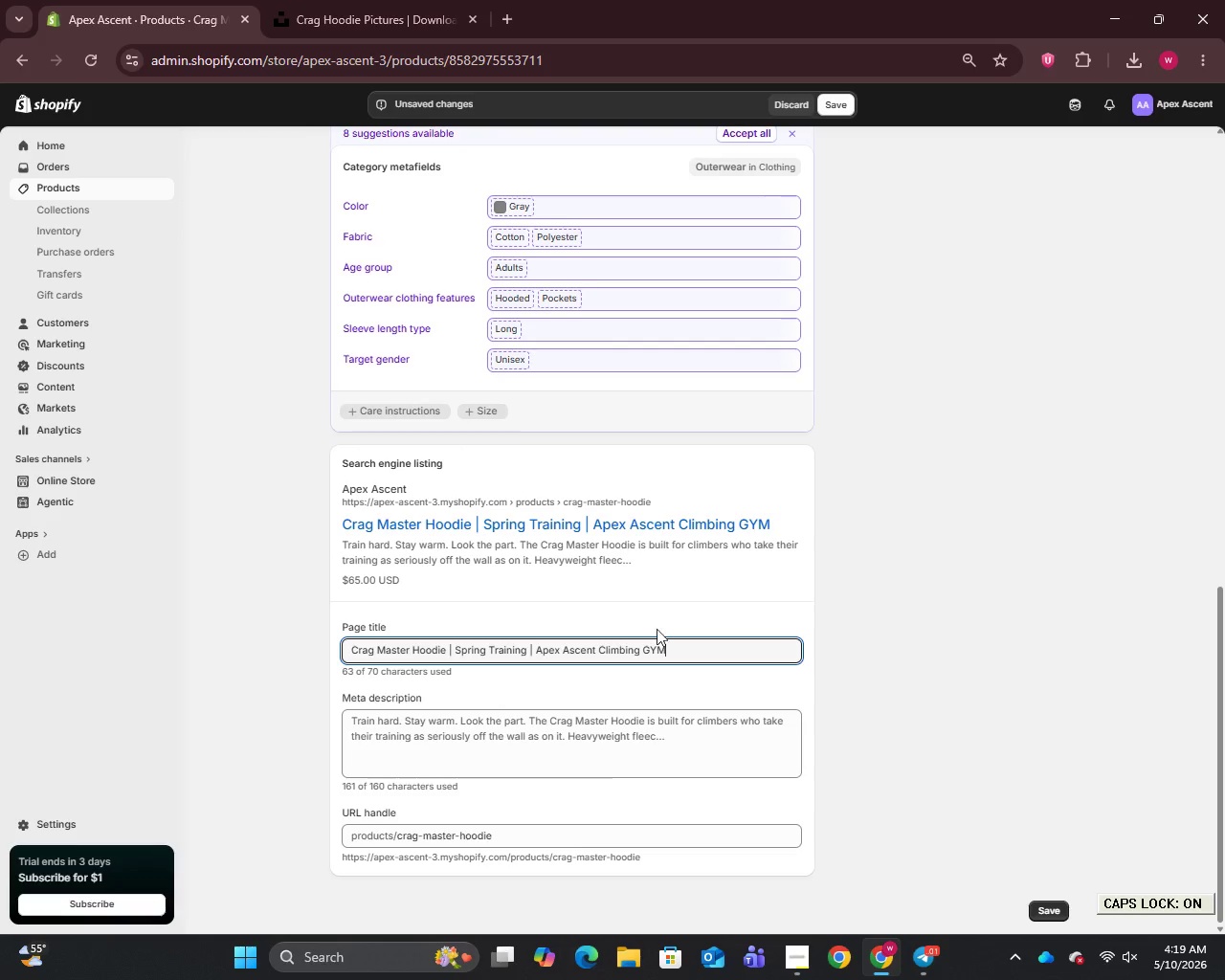 
key(Control+A)
 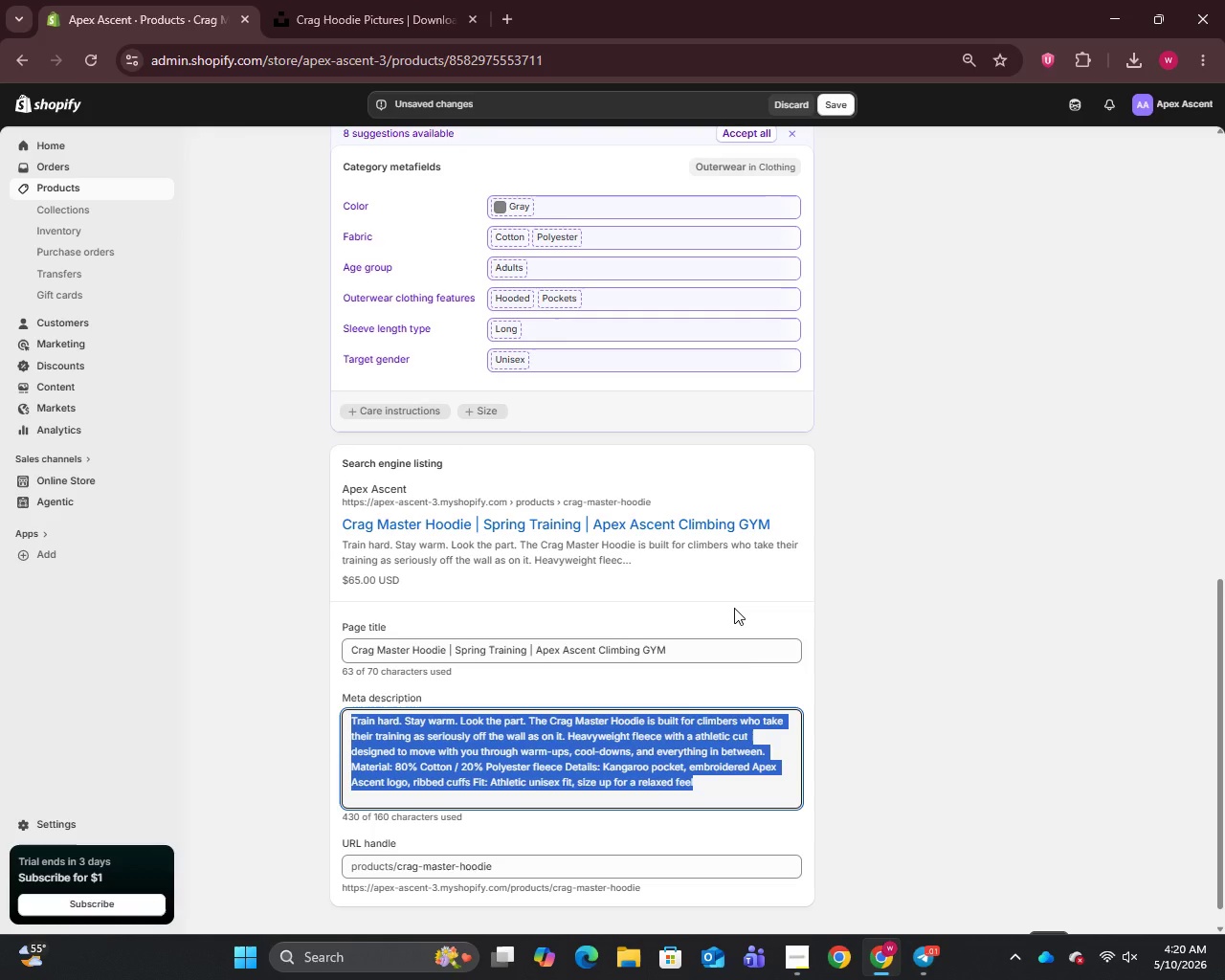 
type(Shop the Crag )
 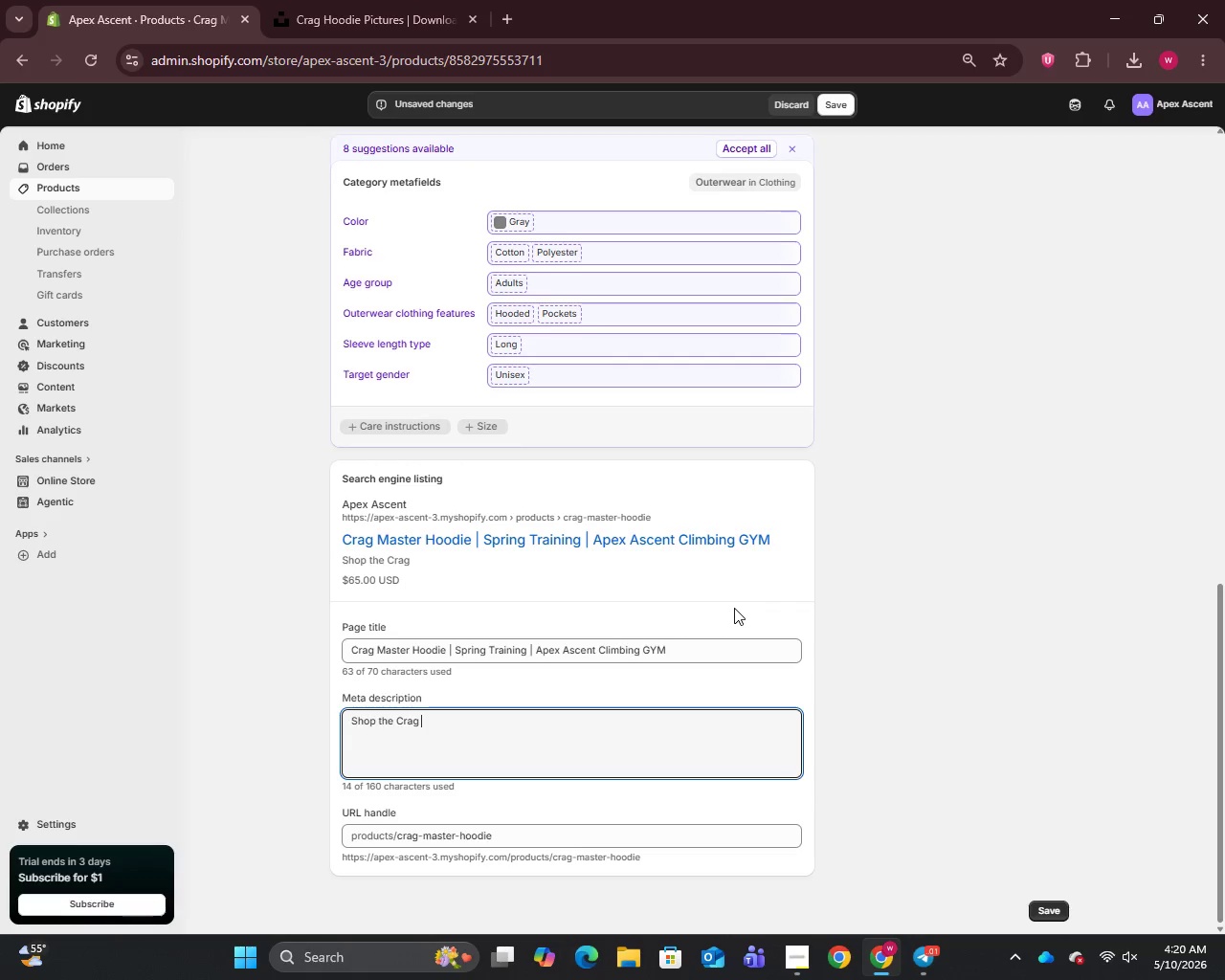 
wait(5.5)
 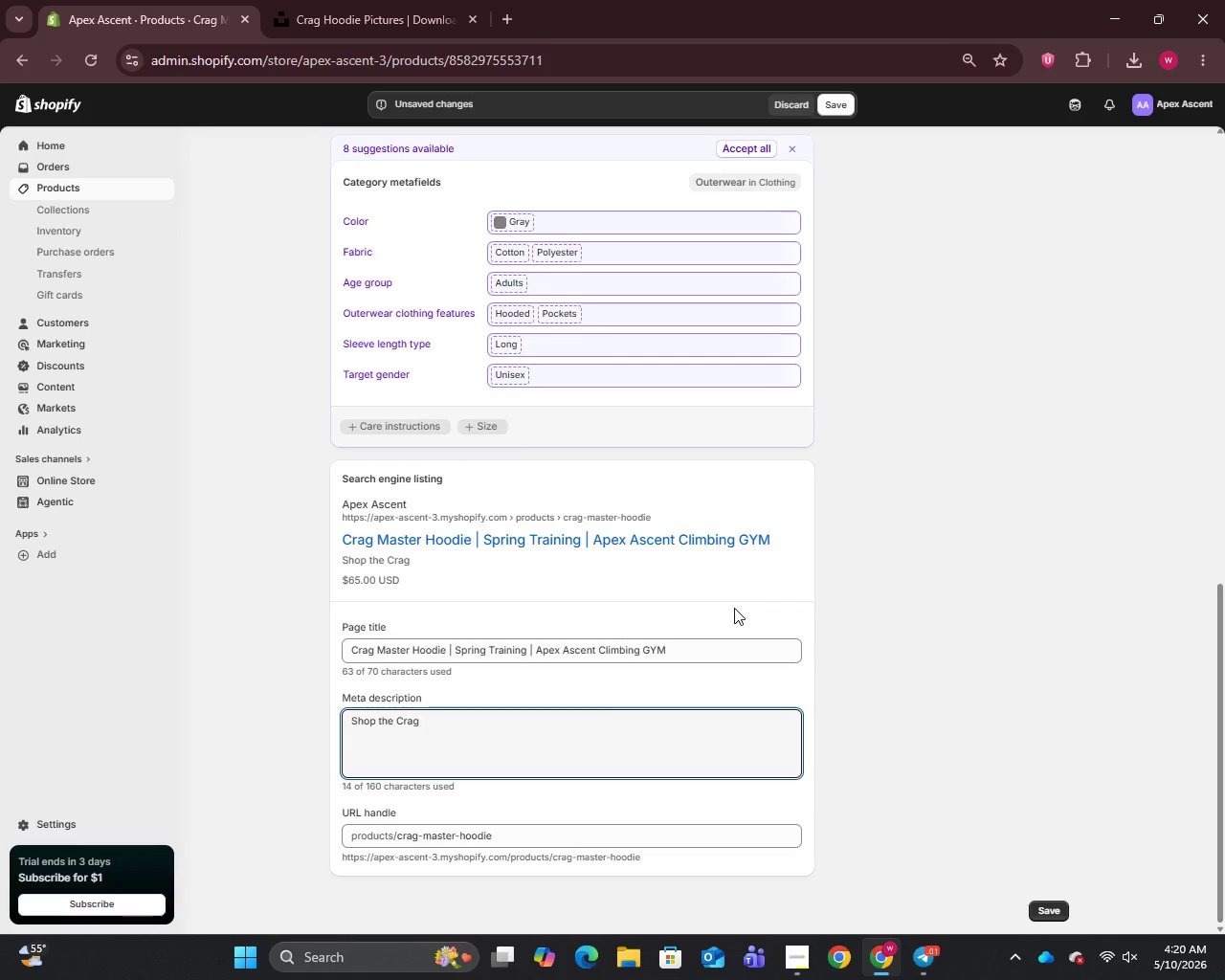 
type(Master Hoodie at Apex Ascent Climbing GYM. Pemium fleece apparel built for spring climbing training. Available in S-XL.)
 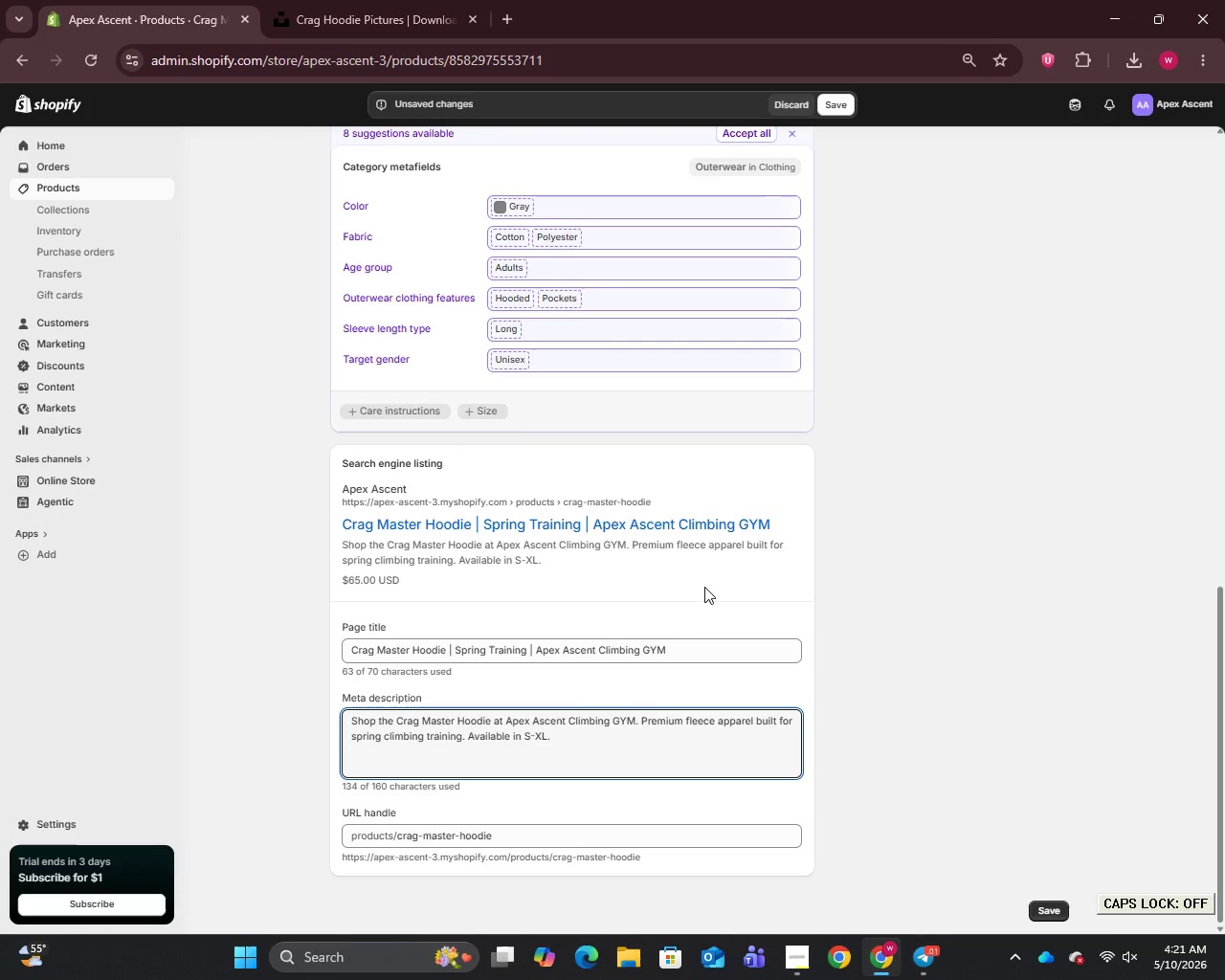 
scroll: coordinate [702, 581], scroll_direction: up, amount: 16.0
 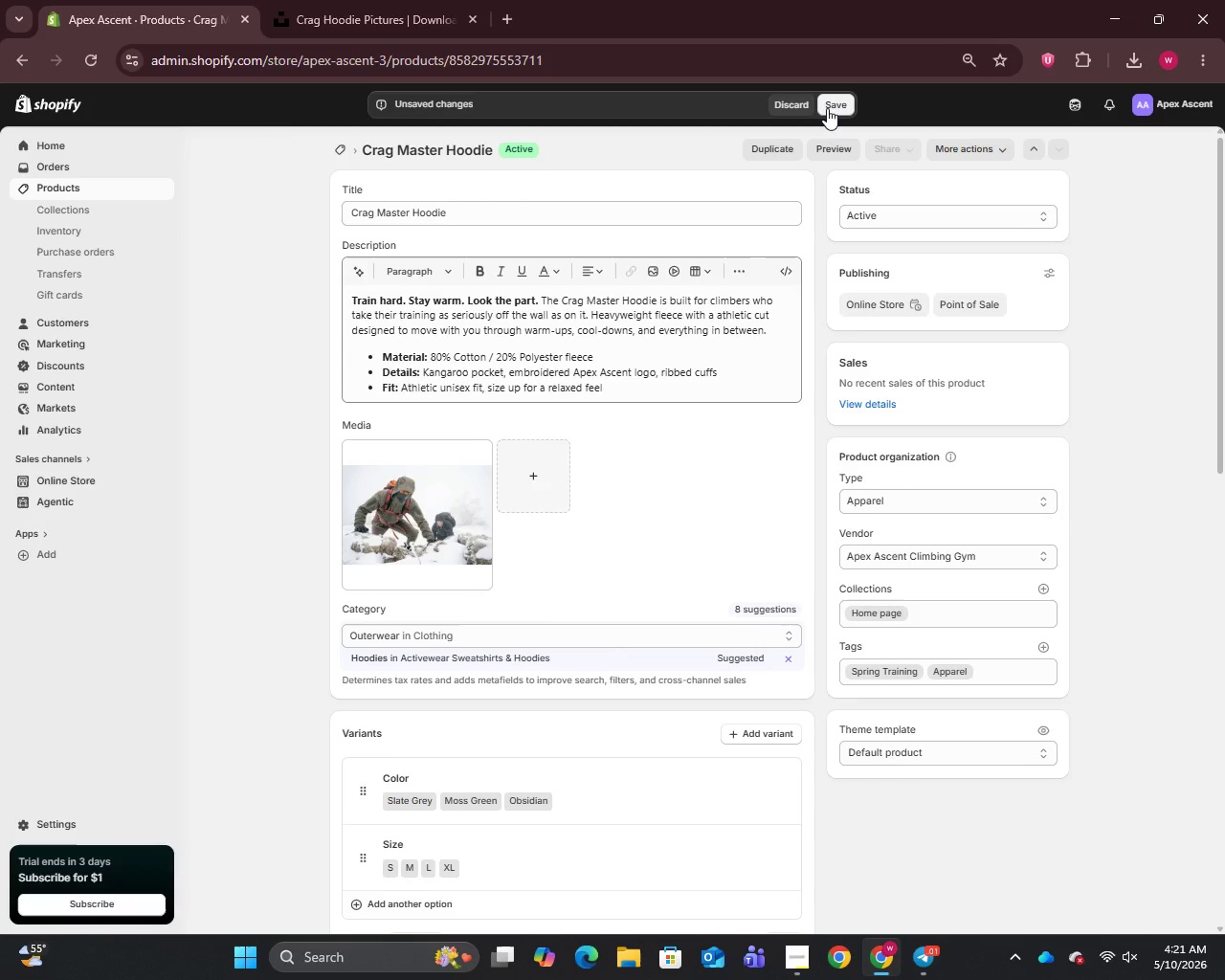 
wait(18.64)
 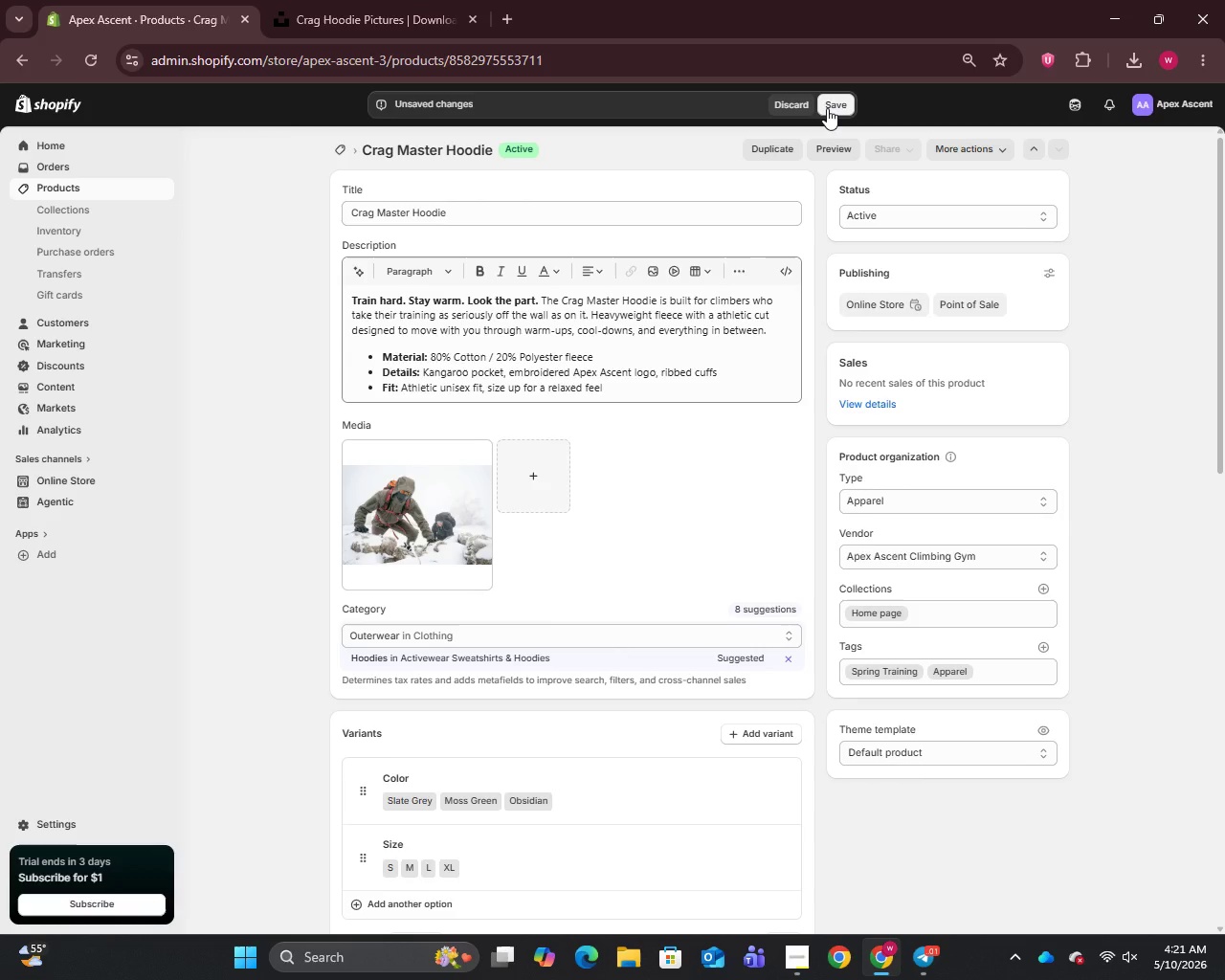 
left_click([827, 108])
 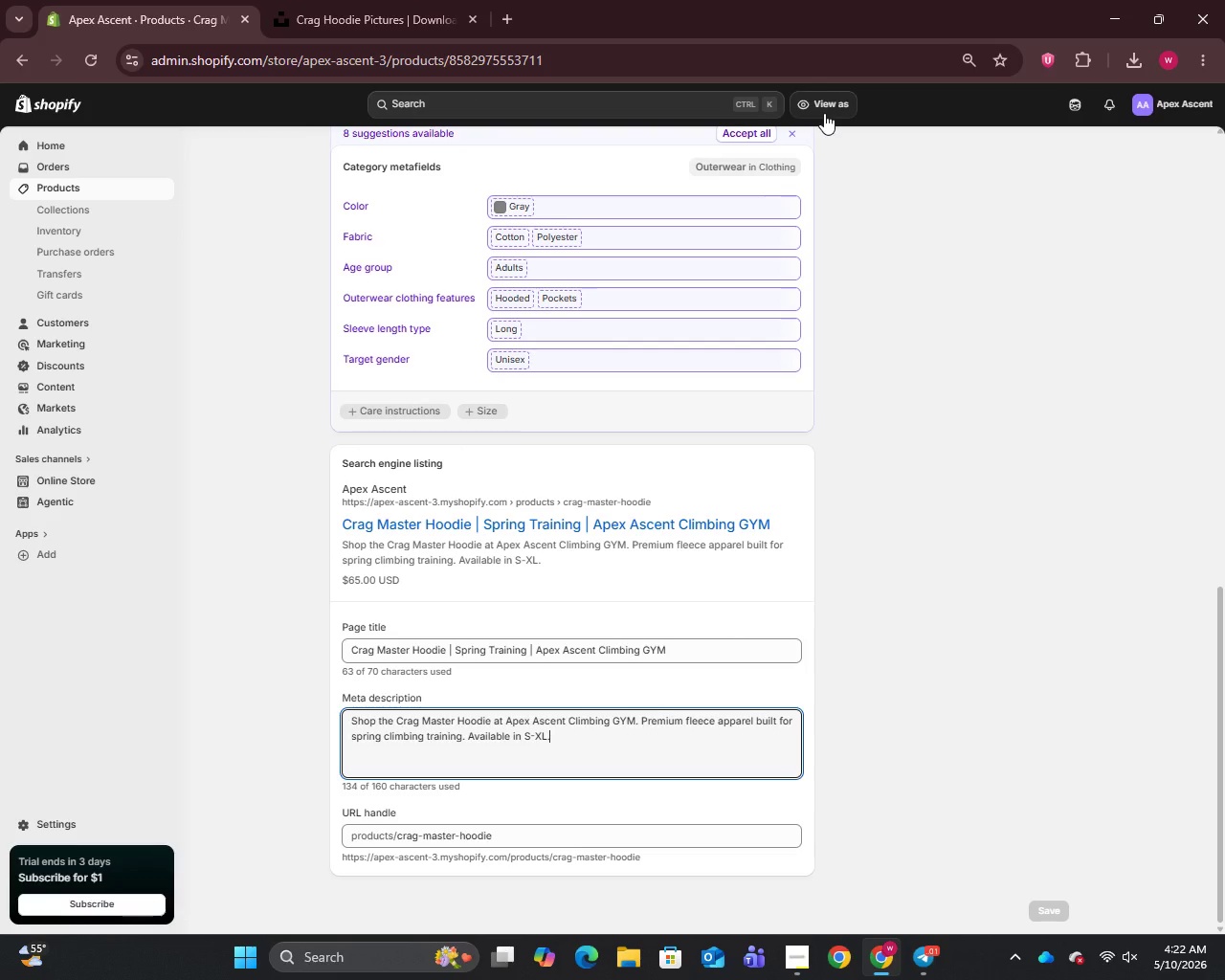 
wait(17.25)
 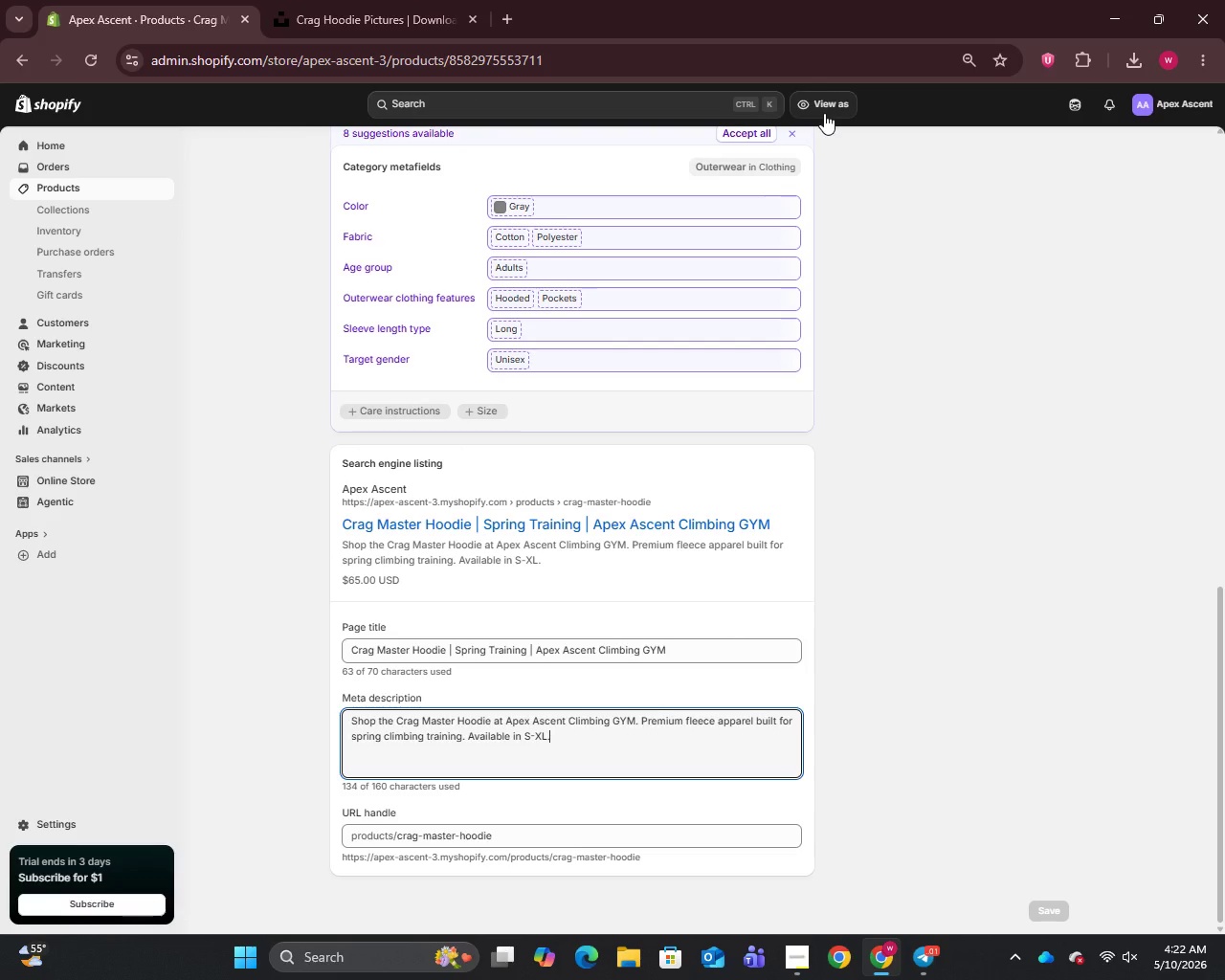 
left_click([57, 189])
 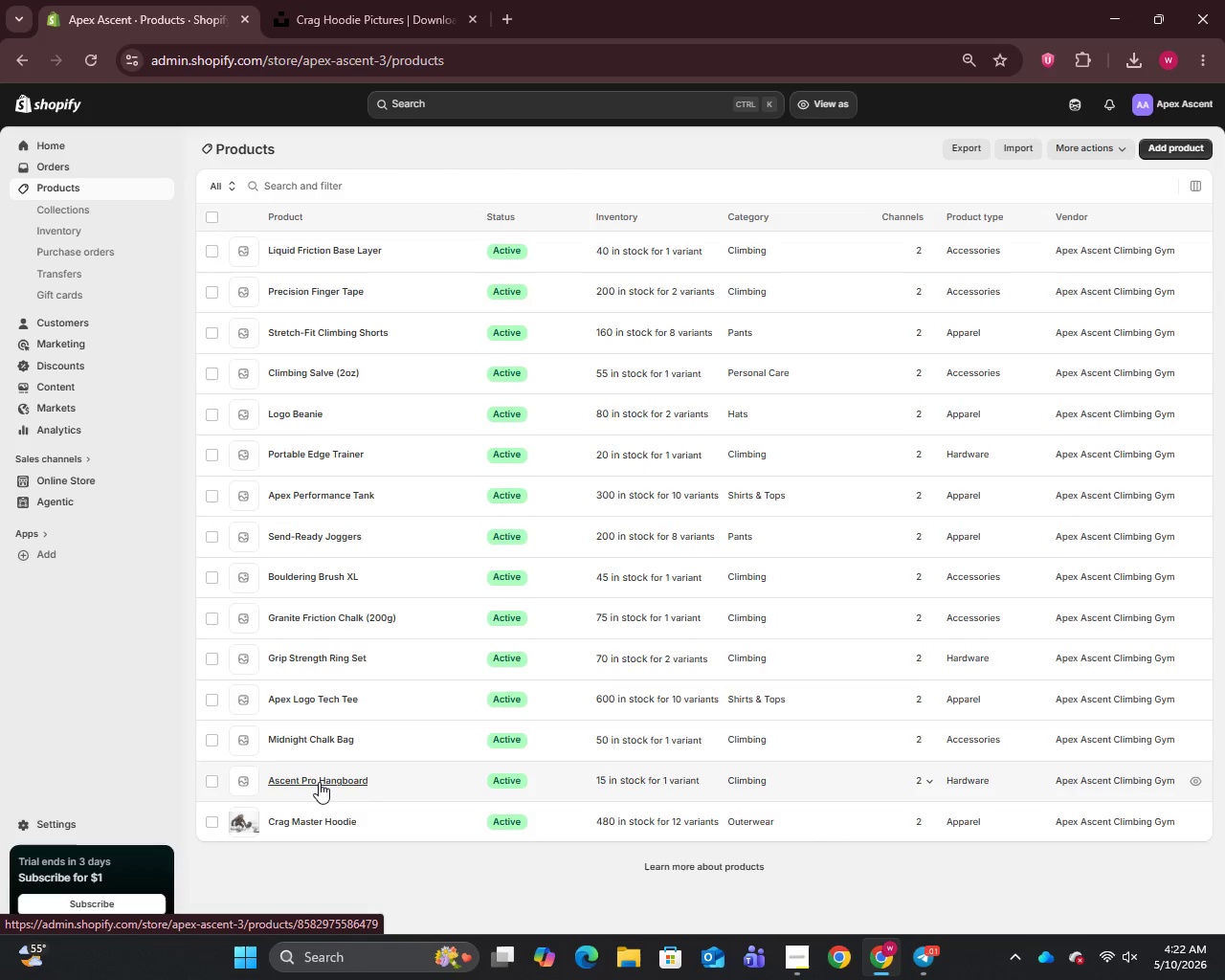 
left_click([319, 782])
 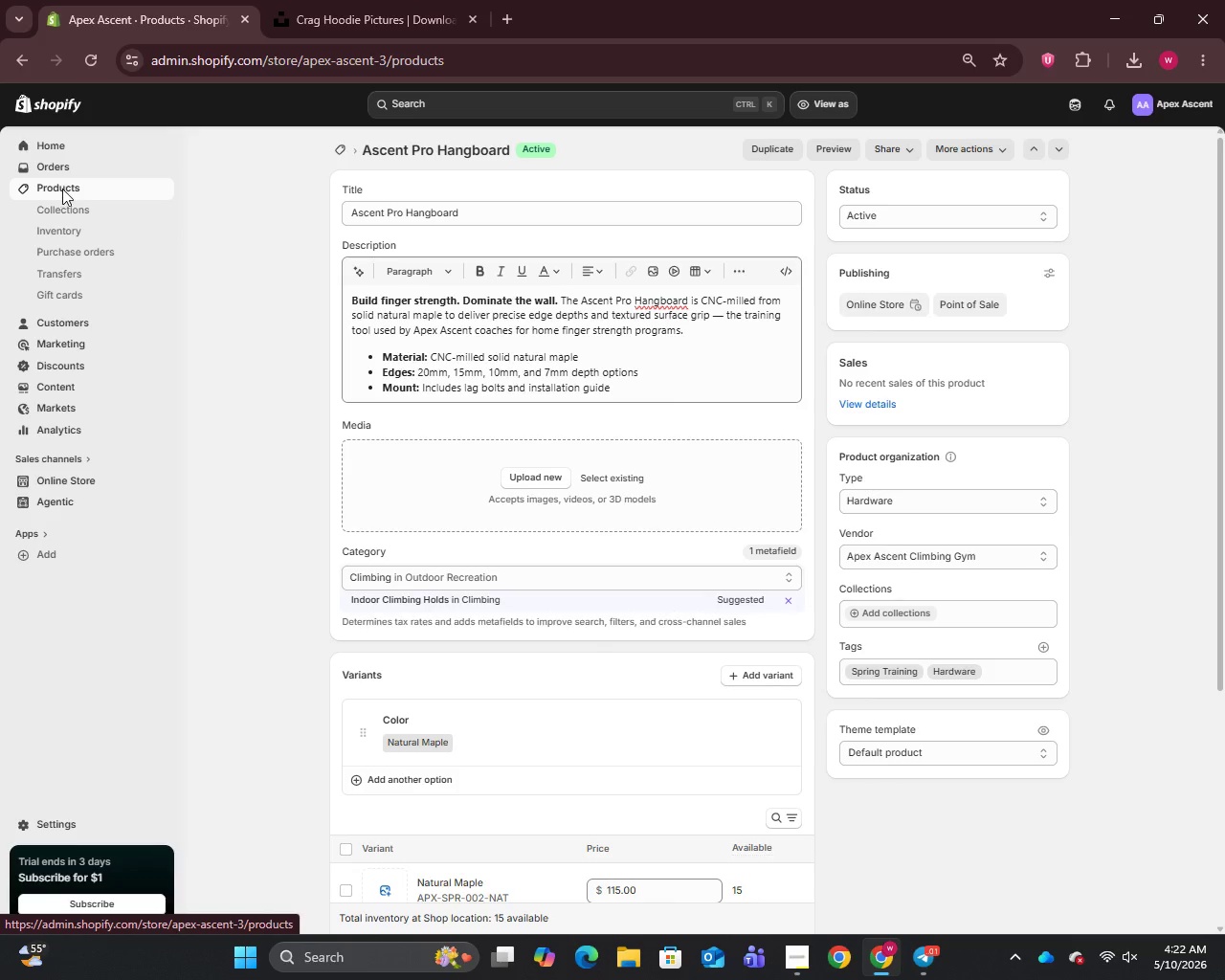 
wait(6.69)
 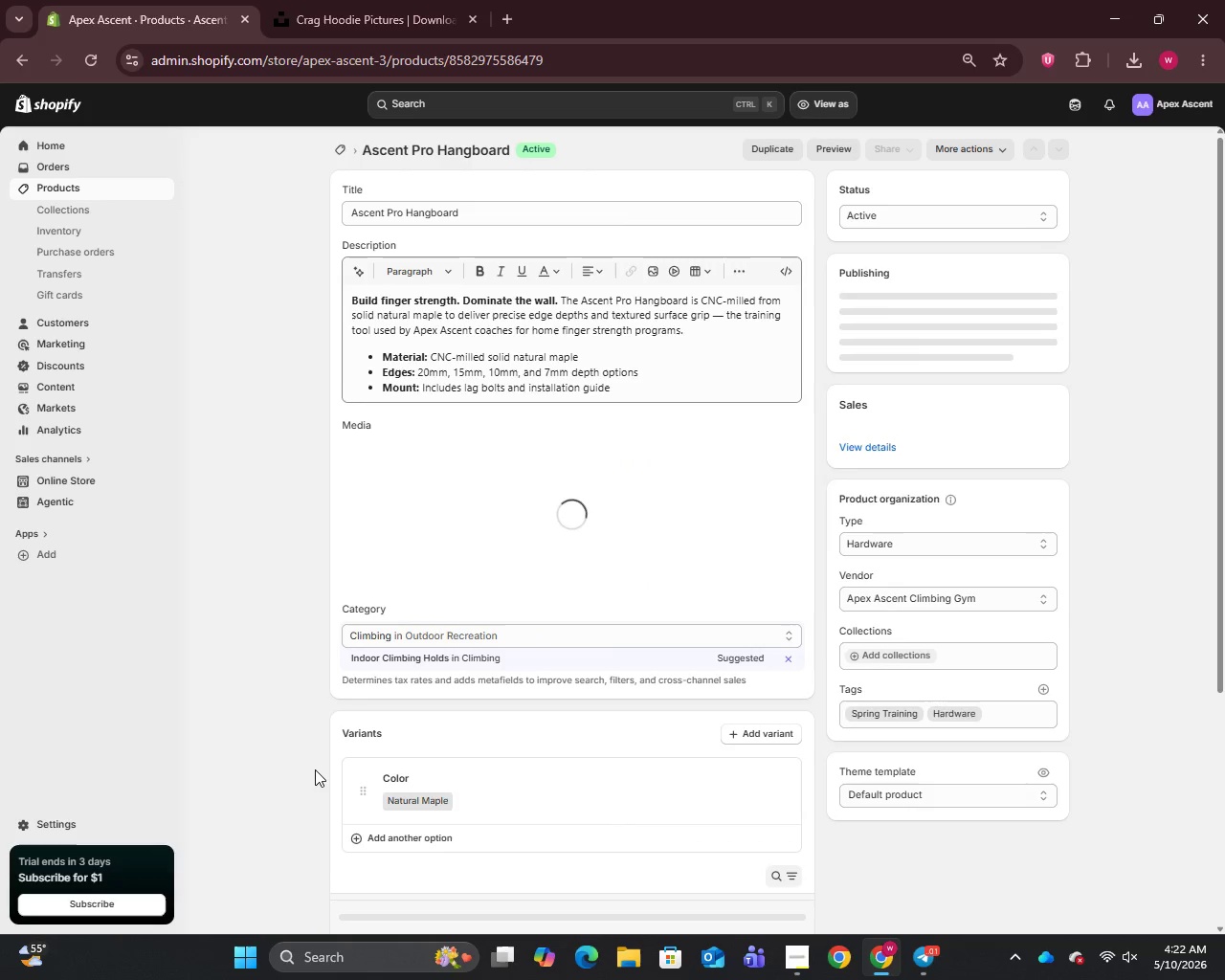 
left_click([286, 819])
 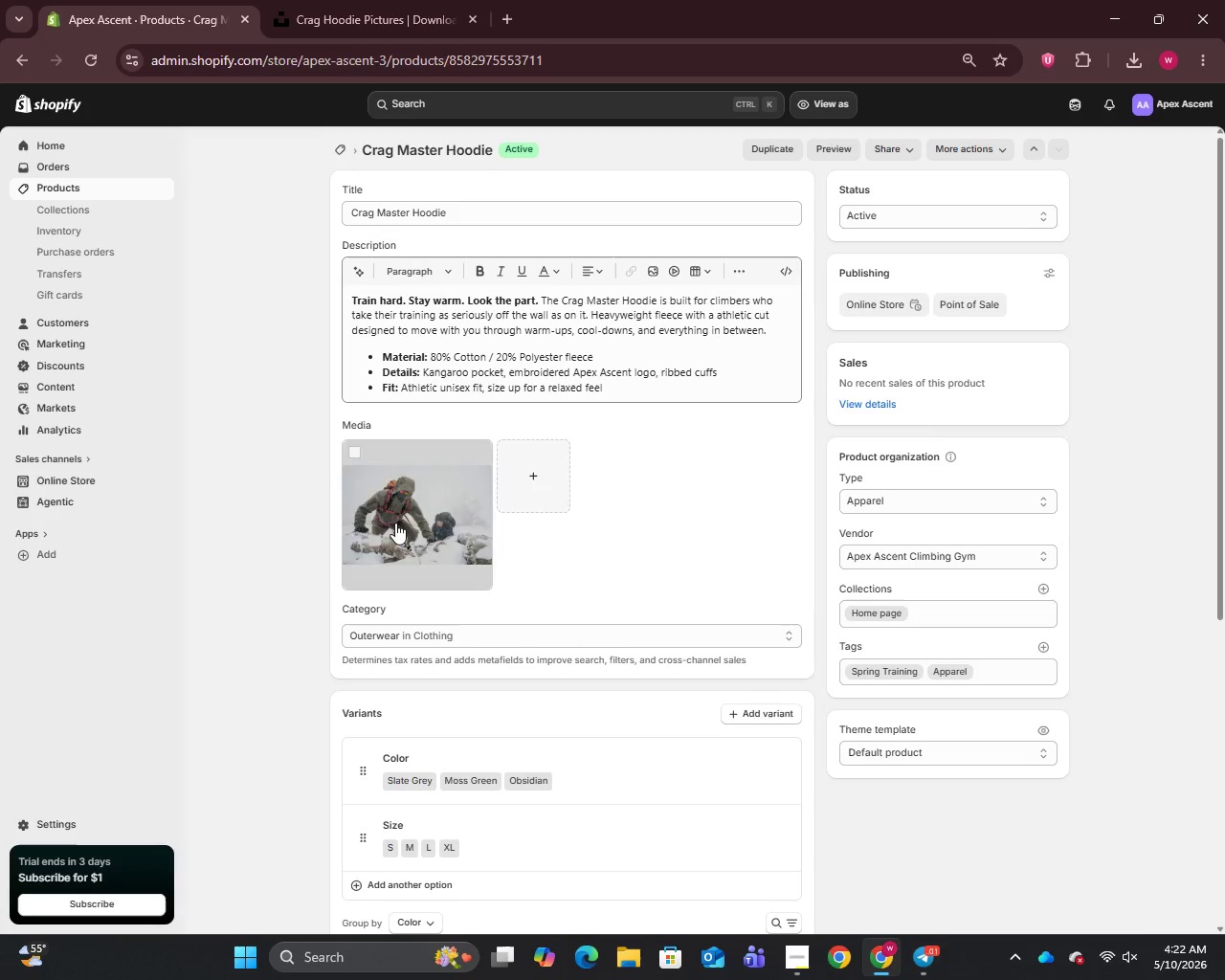 
left_click([400, 504])
 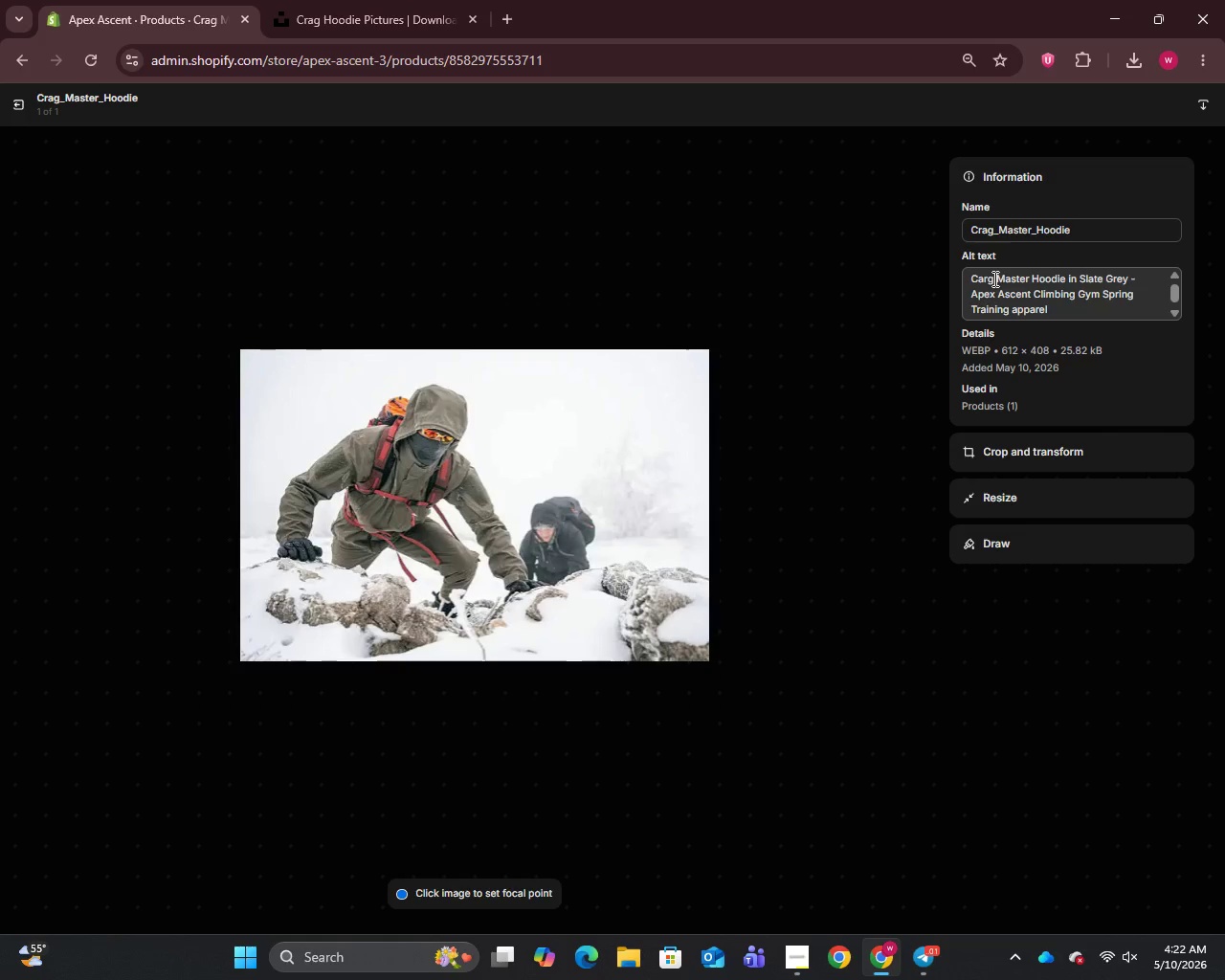 
left_click([988, 279])
 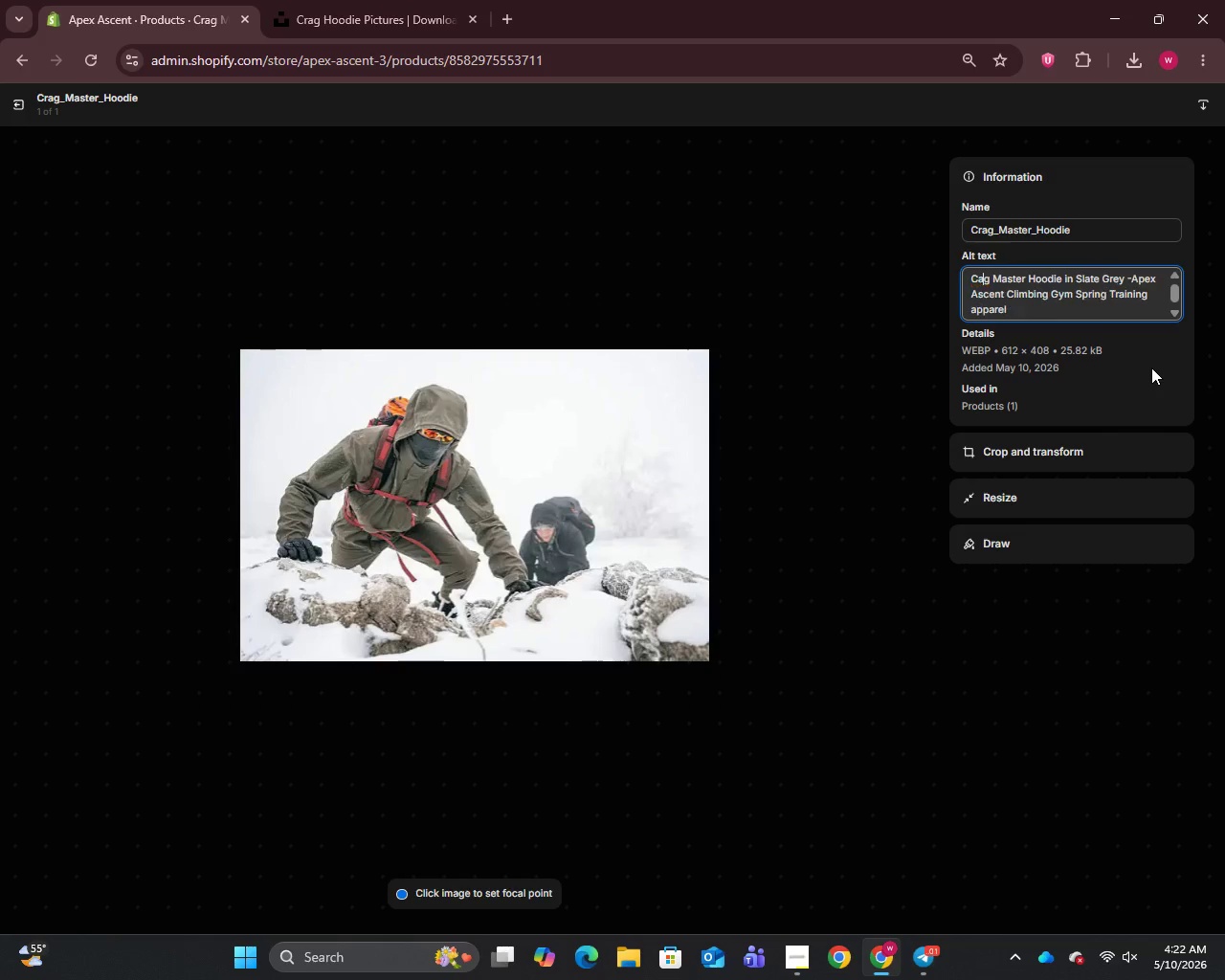 
key(Backspace)
key(Backspace)
type(ra)
 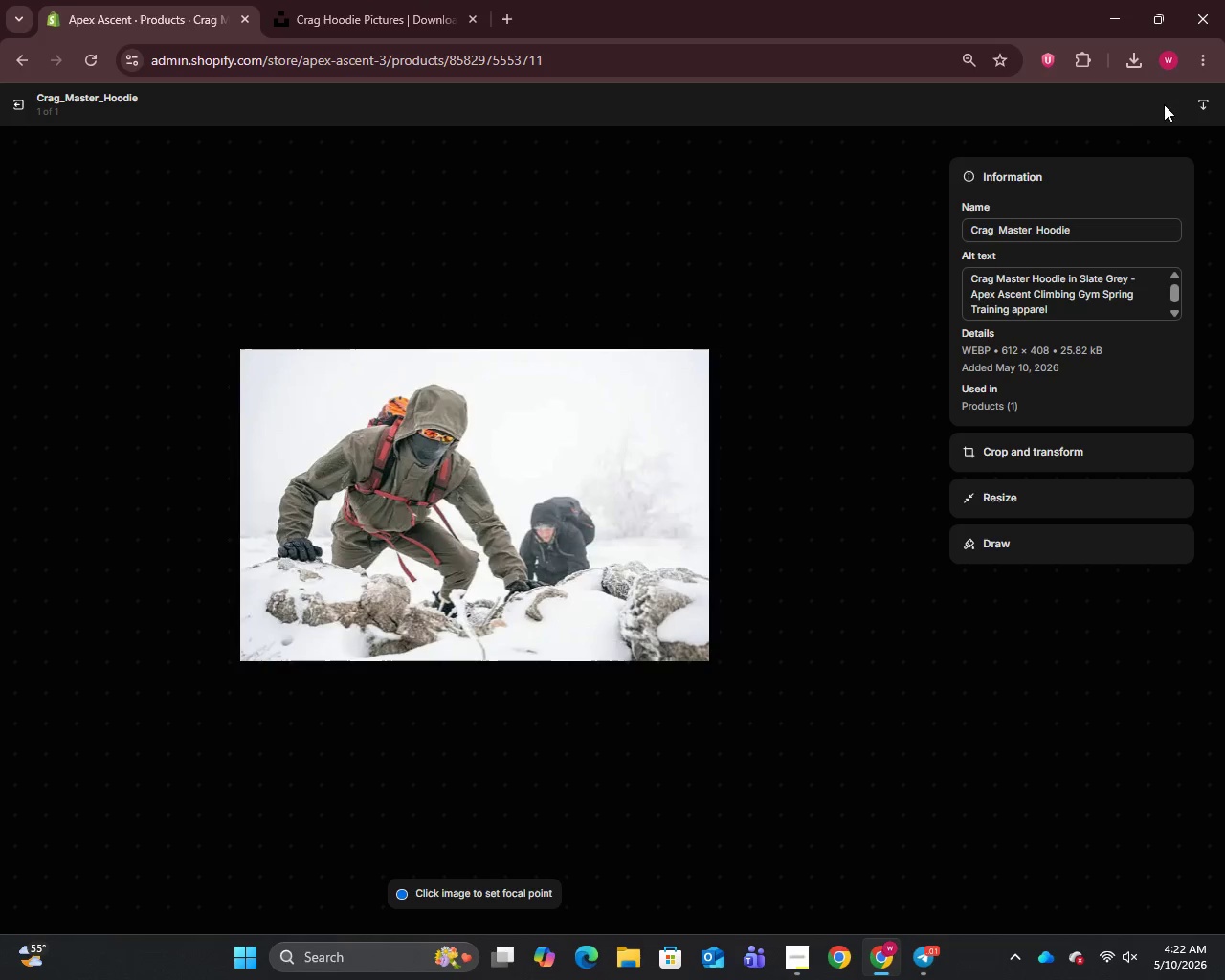 
wait(5.48)
 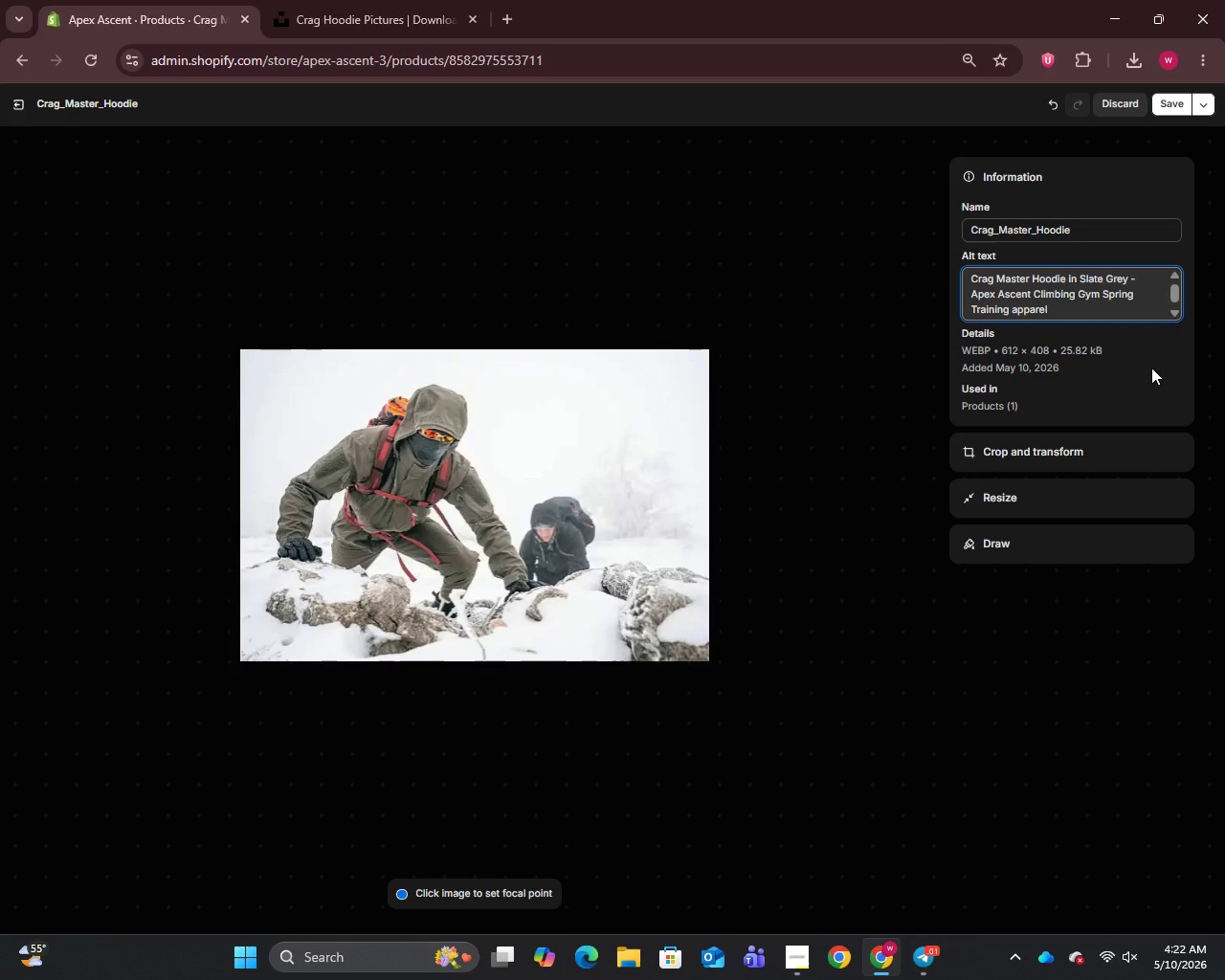 
left_click([8, 98])
 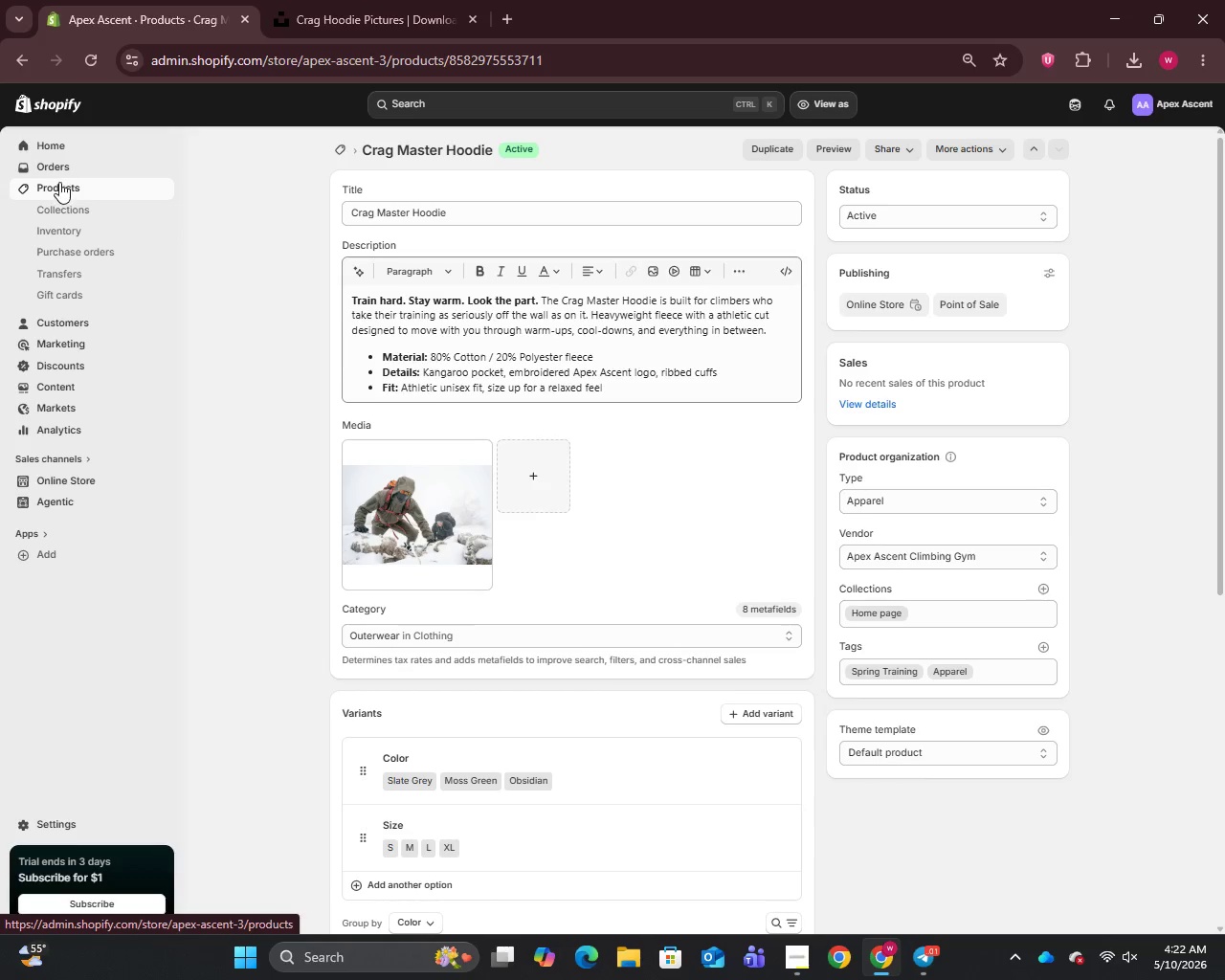 
left_click([58, 186])
 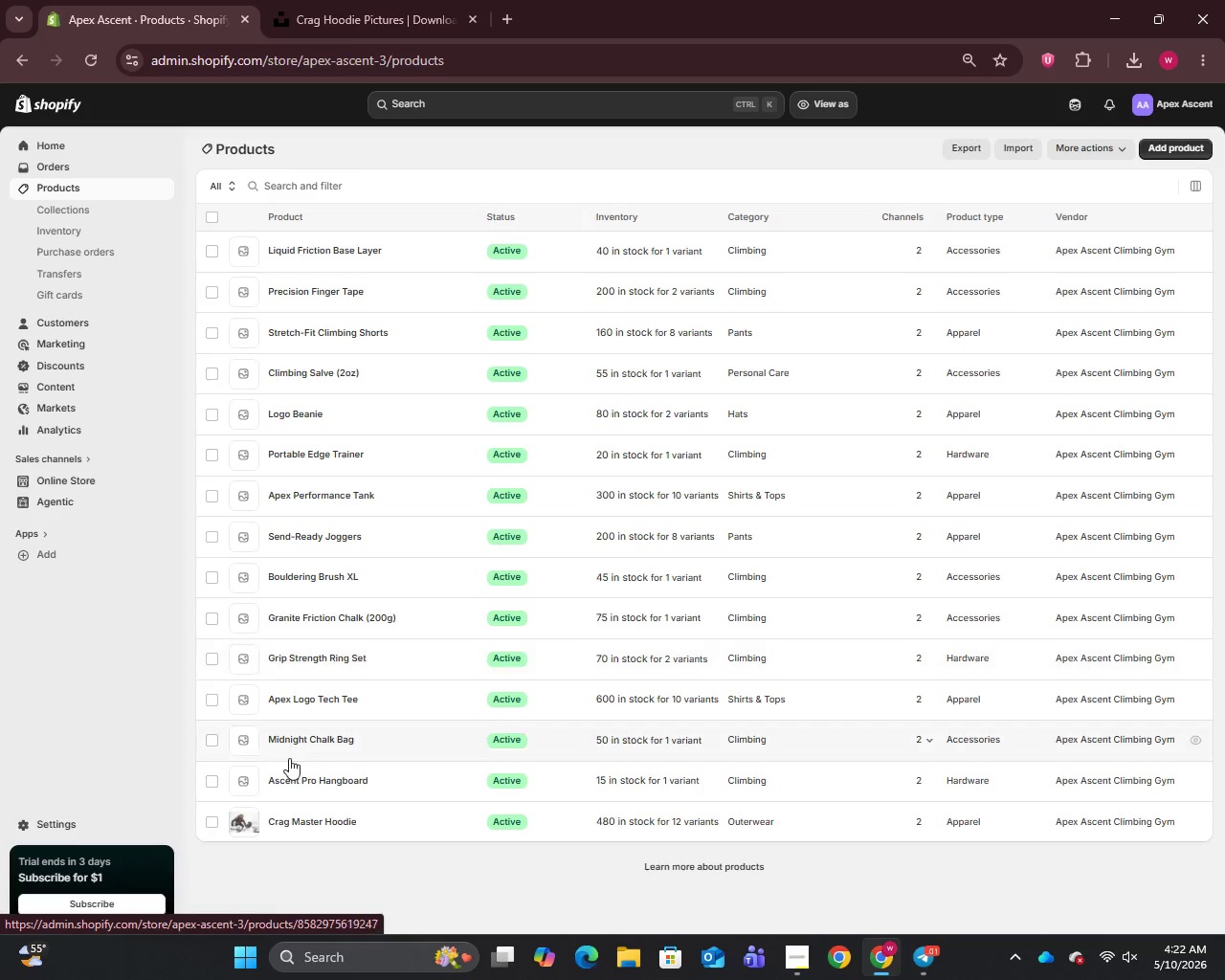 
left_click([295, 787])
 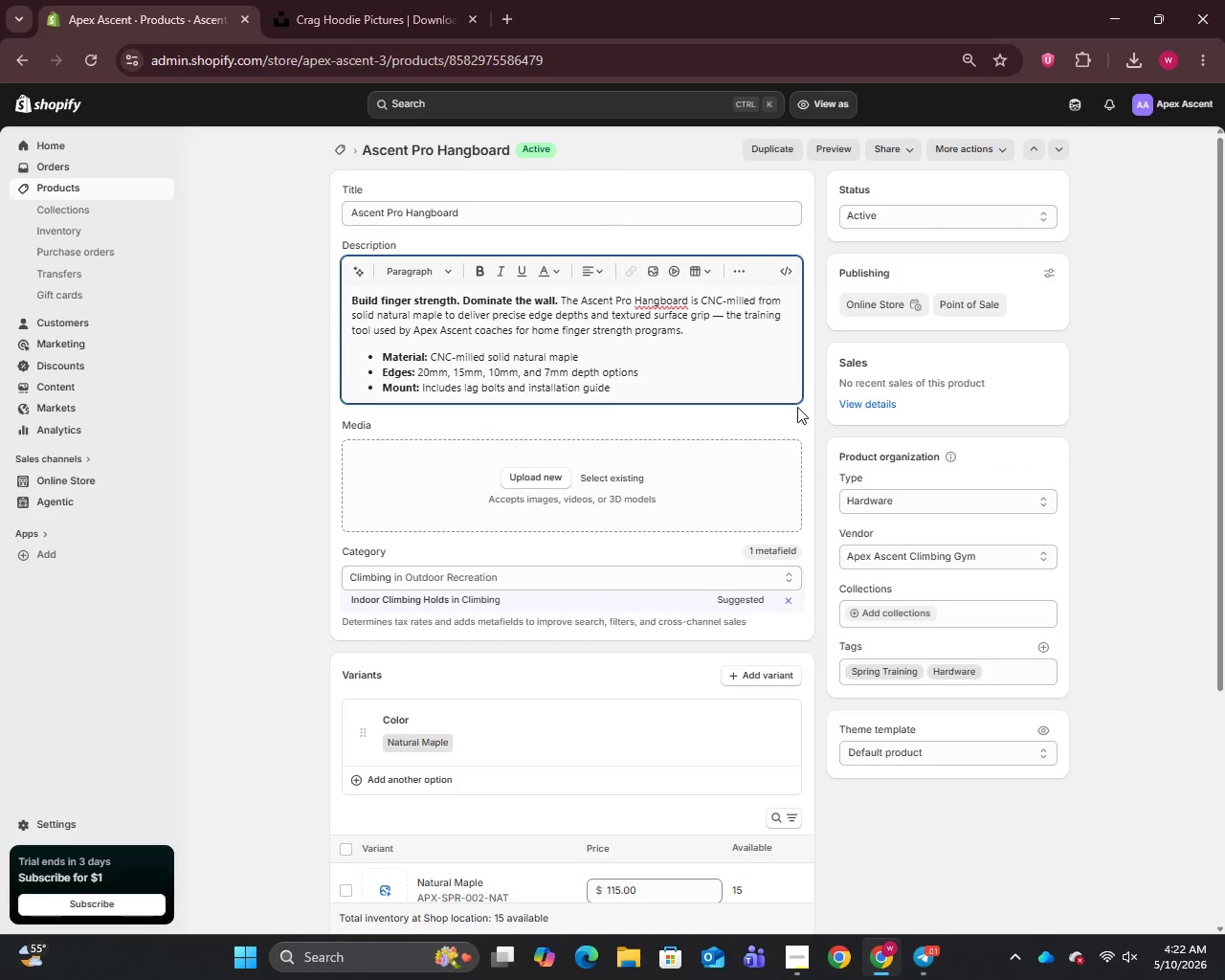 
key(Backspace)
 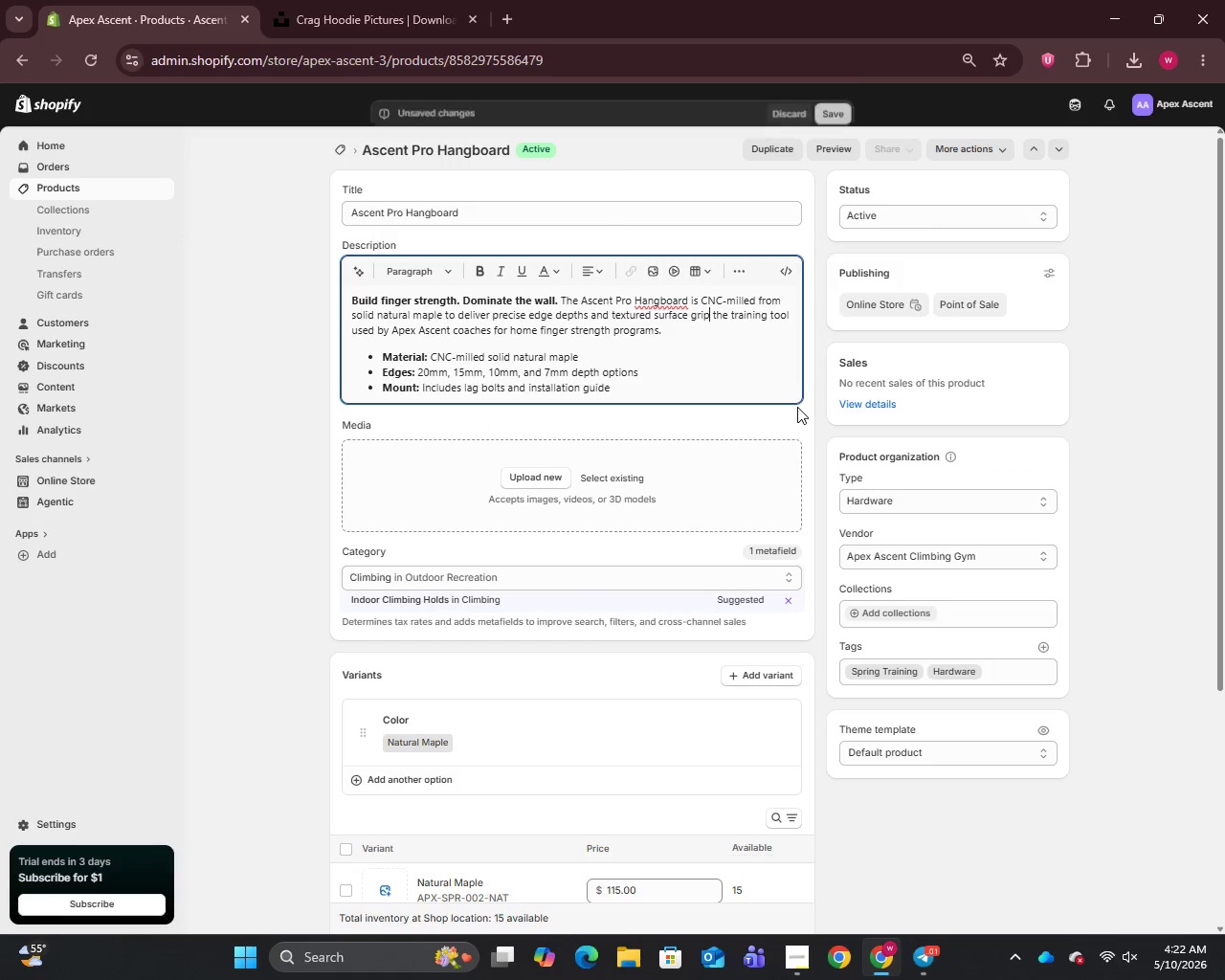 
key(Backspace)
 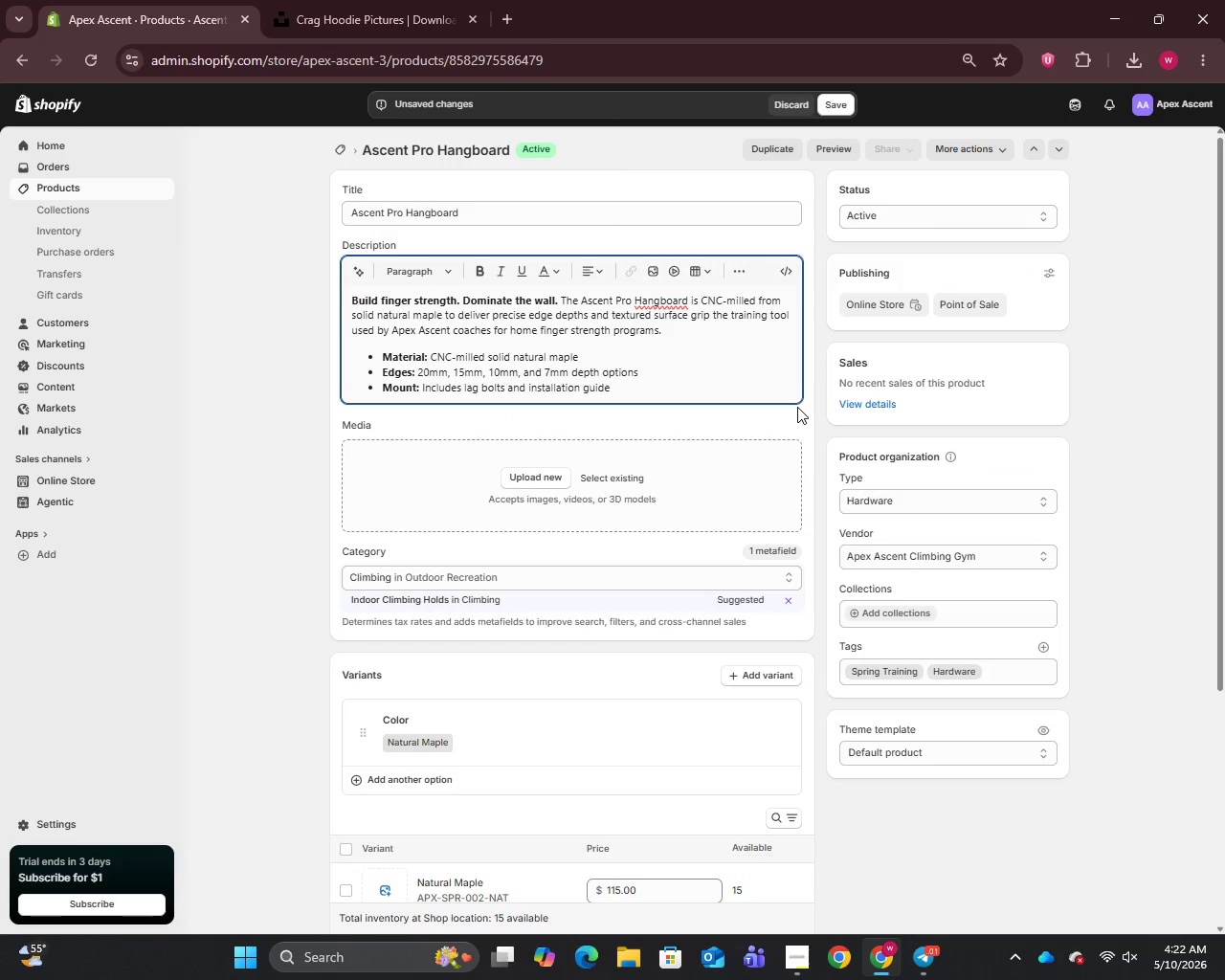 
key(Comma)
 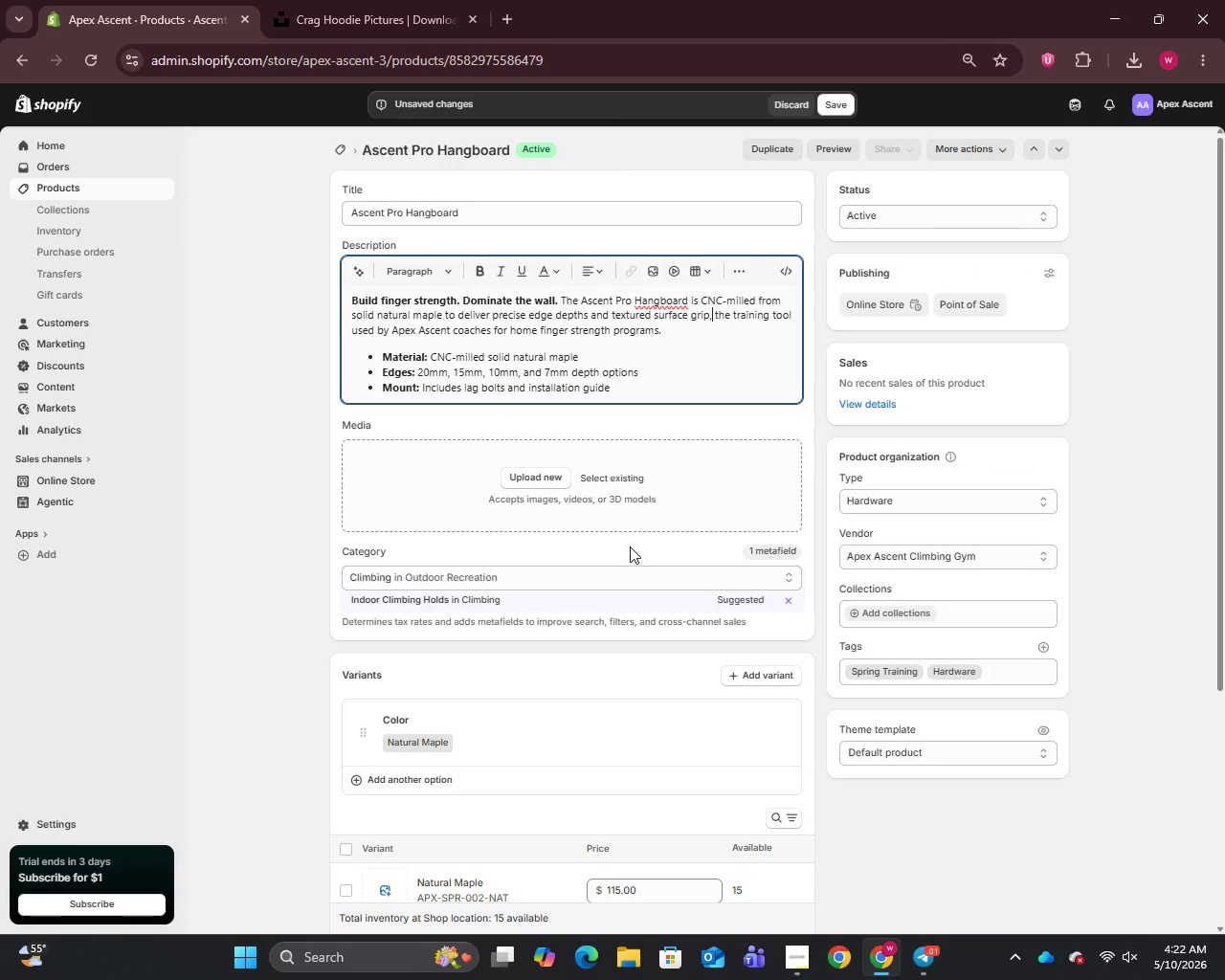 
scroll: coordinate [612, 657], scroll_direction: down, amount: 2.0
 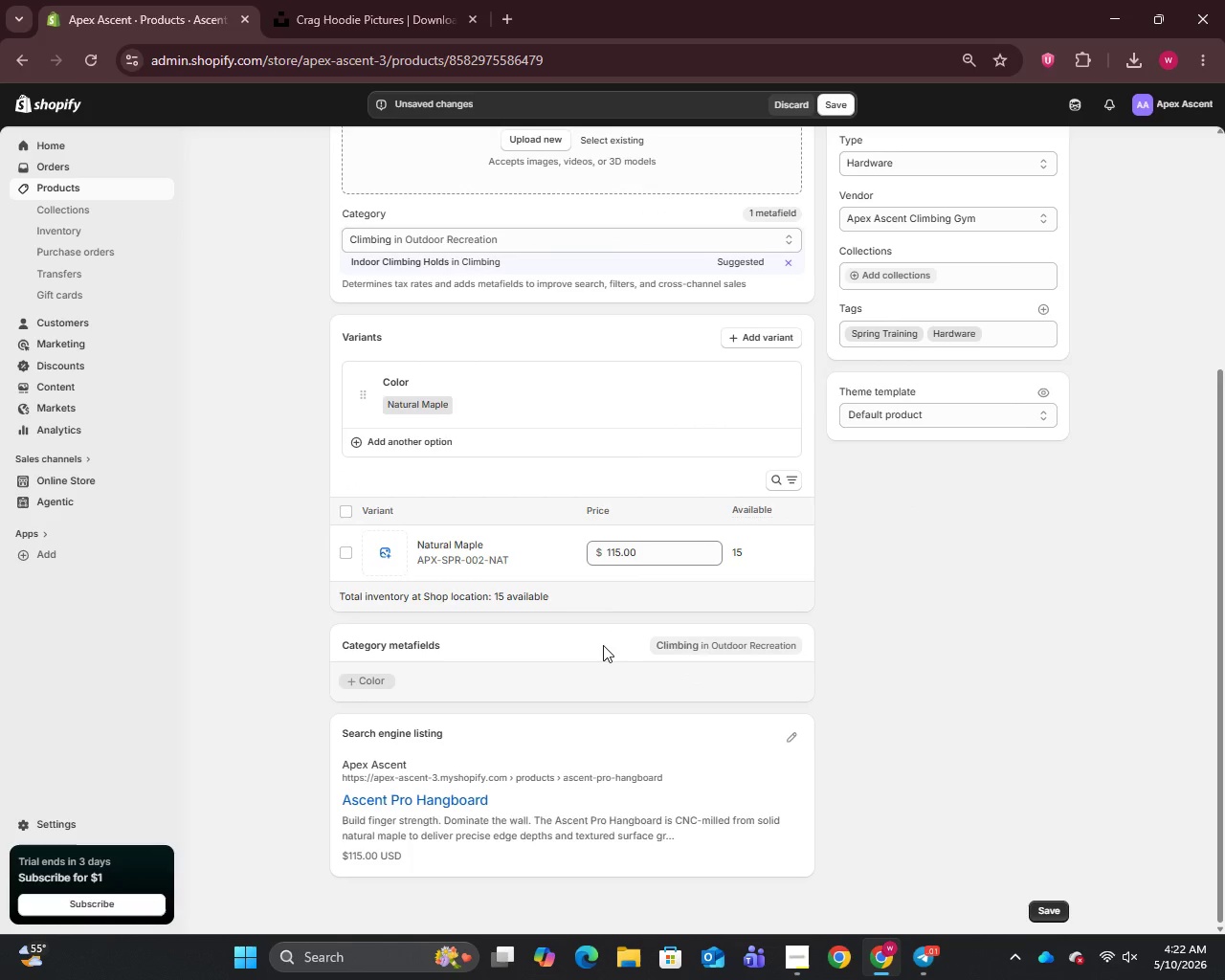 
scroll: coordinate [602, 642], scroll_direction: up, amount: 7.0
 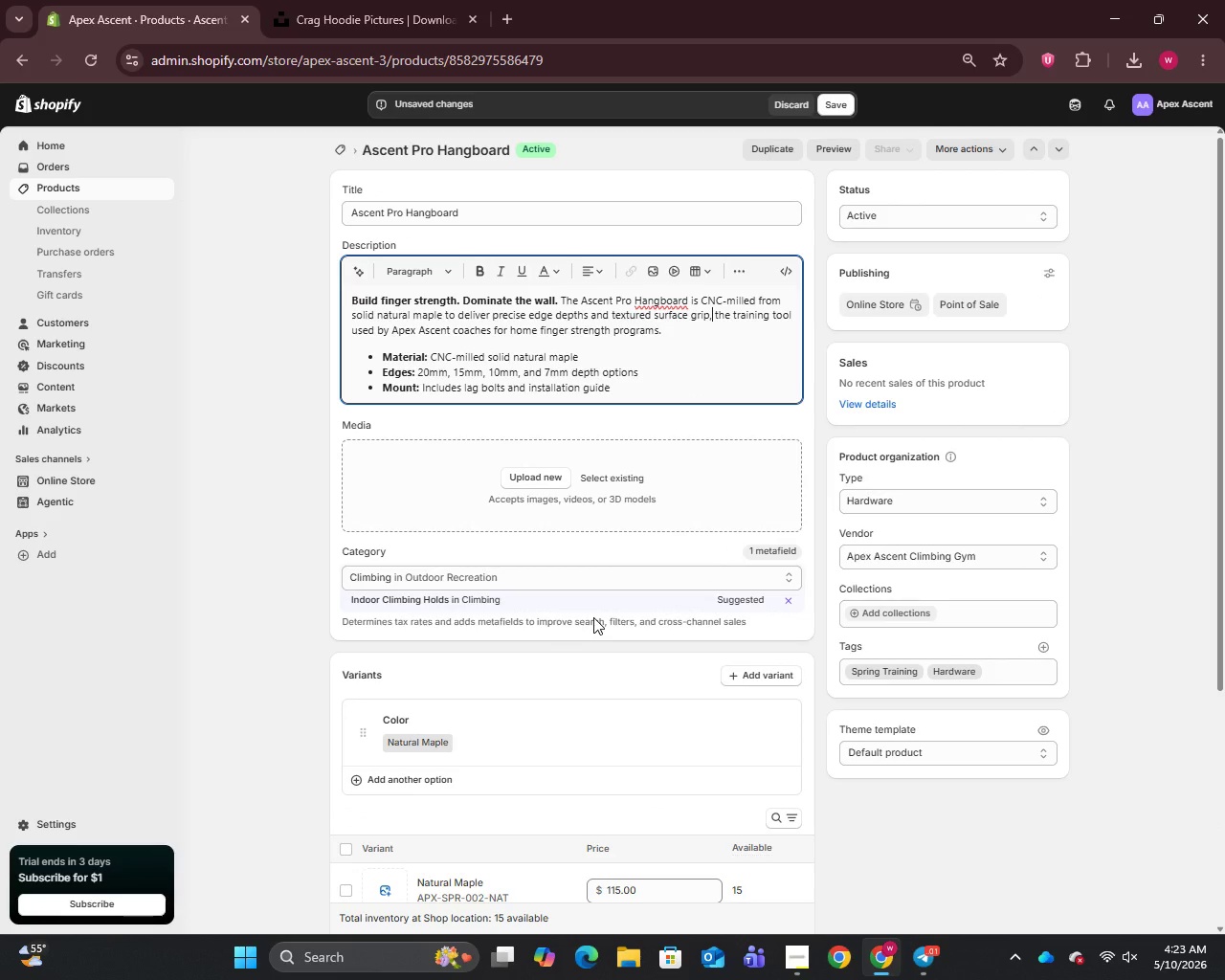 
scroll: coordinate [593, 617], scroll_direction: down, amount: 1.0
 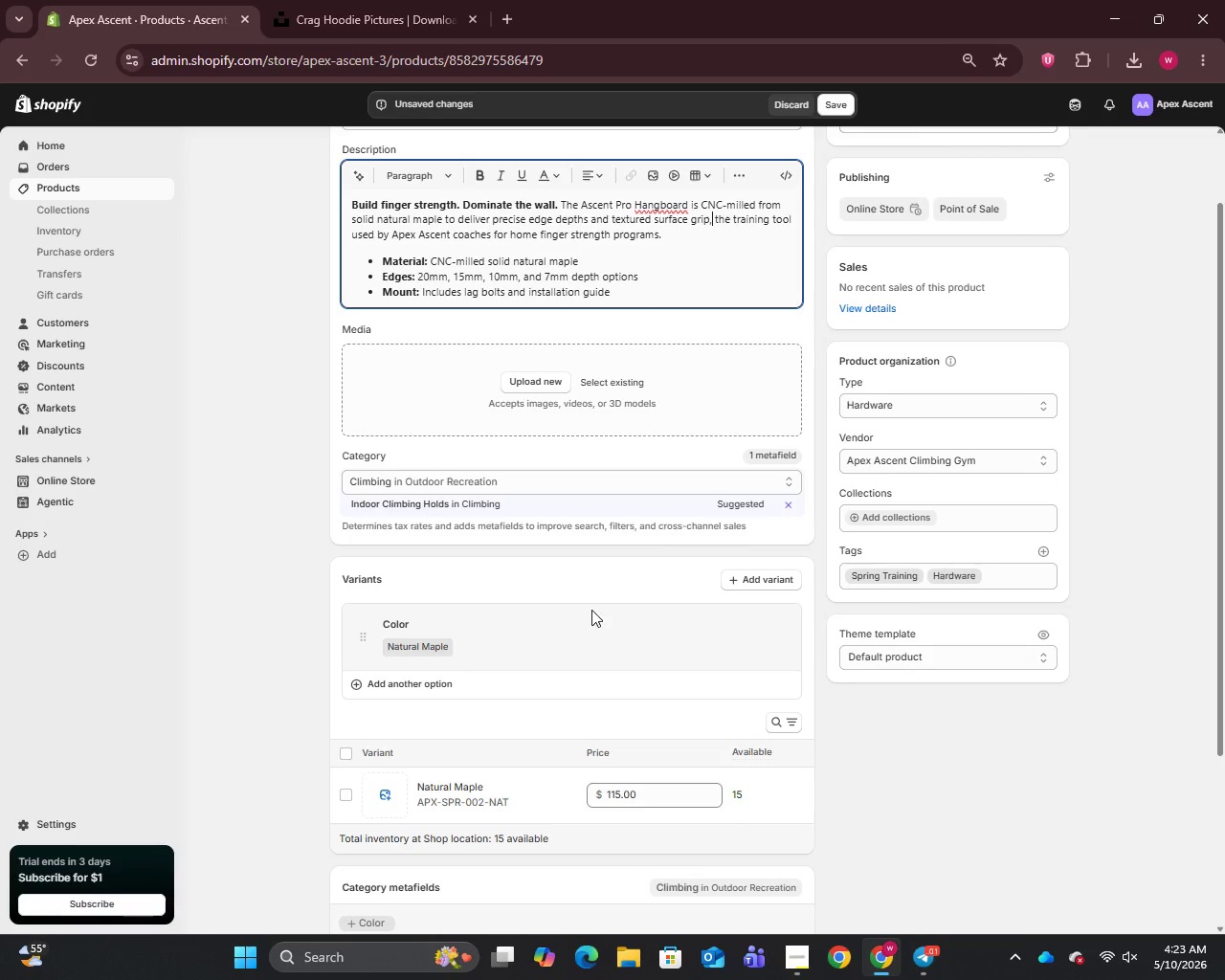 
scroll: coordinate [590, 598], scroll_direction: up, amount: 11.0
 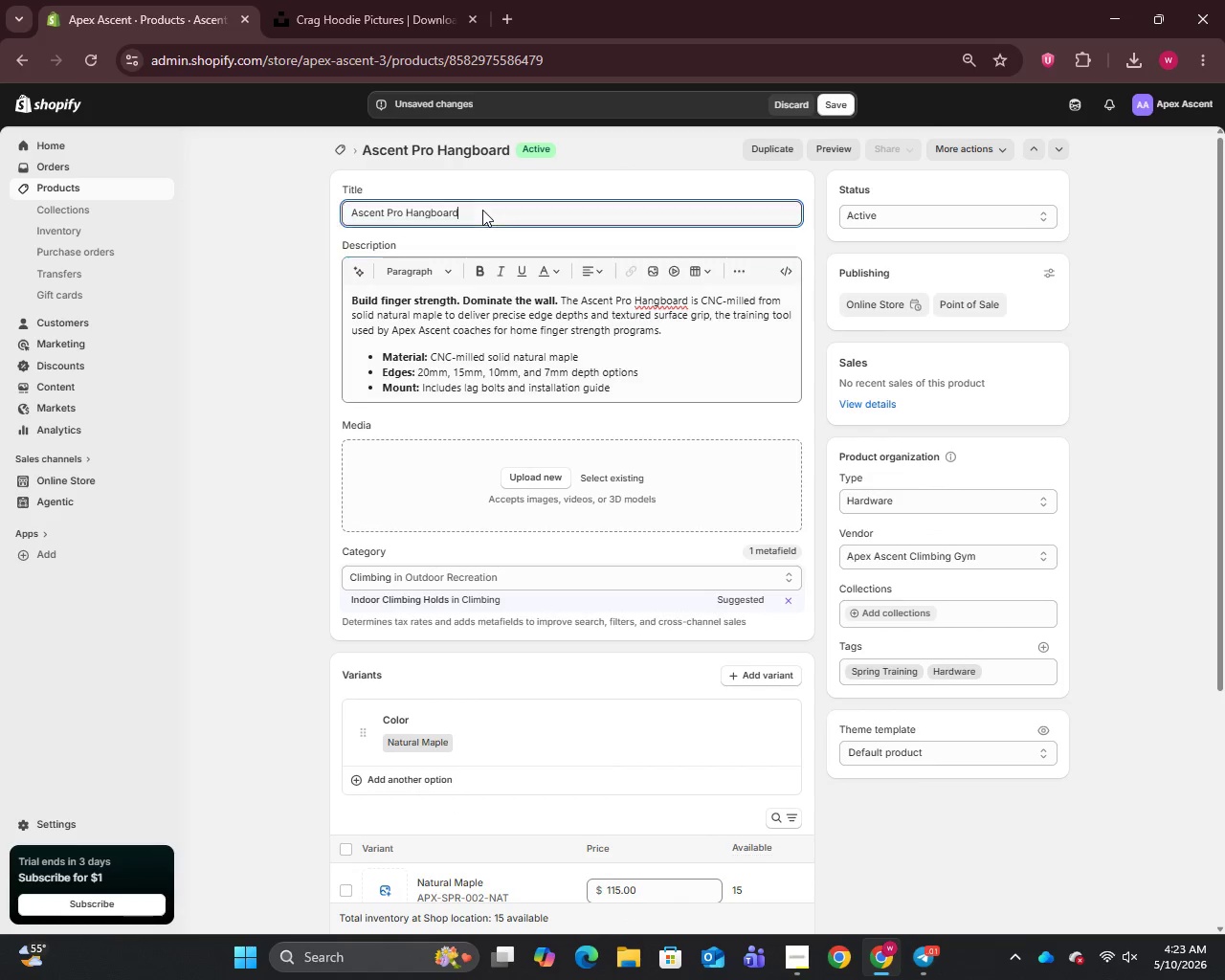 
left_click([482, 210])
 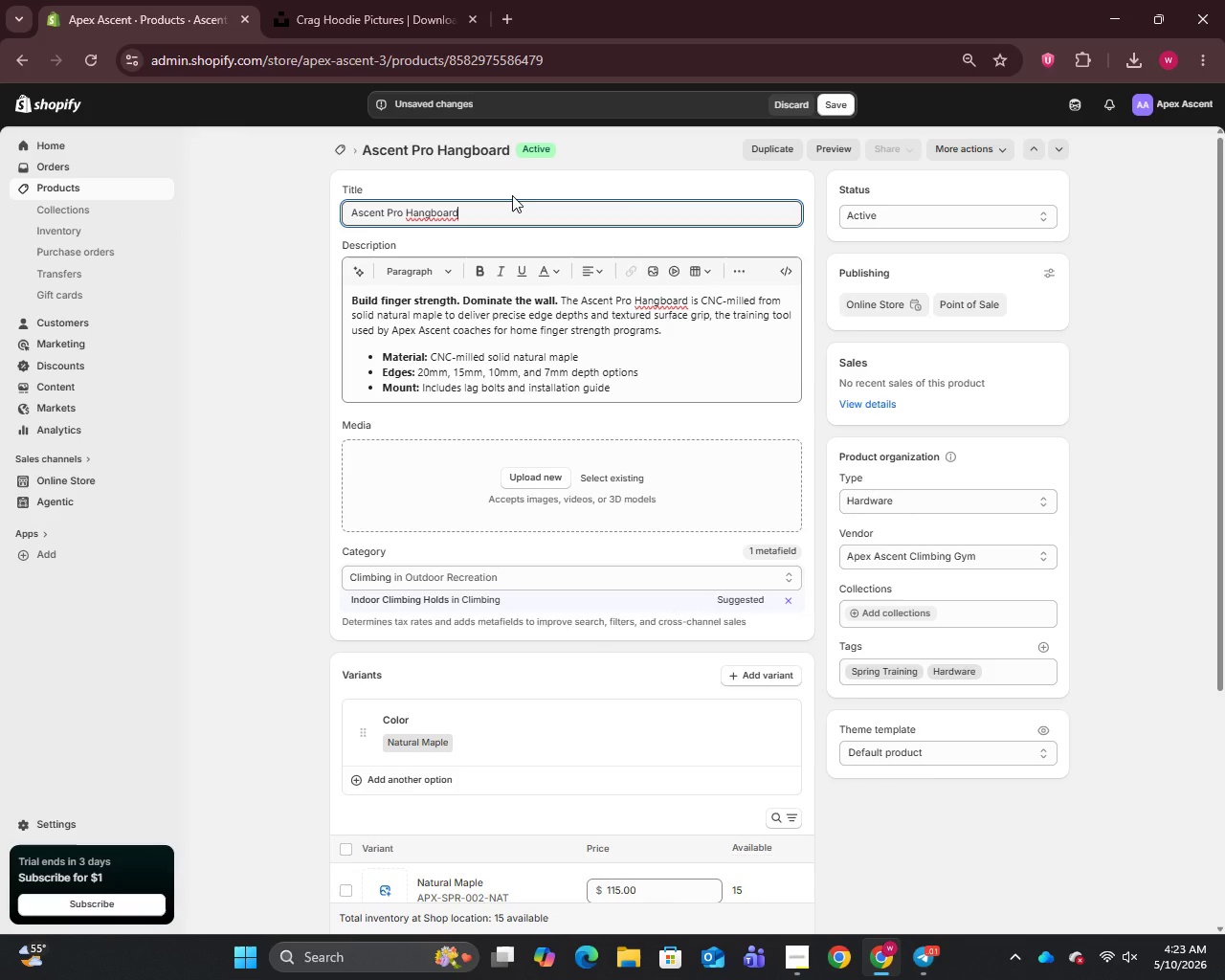 
key(Control+A)
 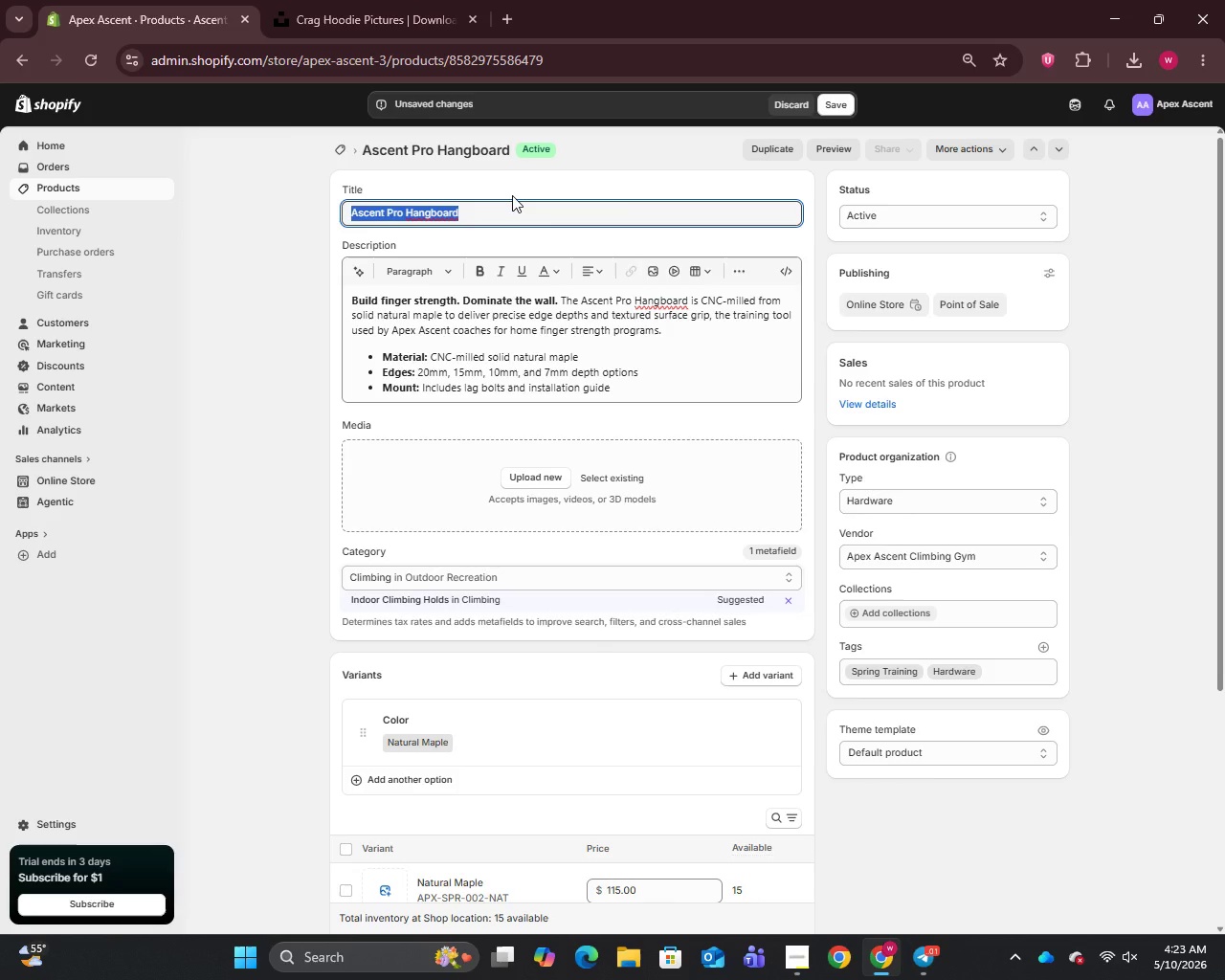 
key(Control+C)
 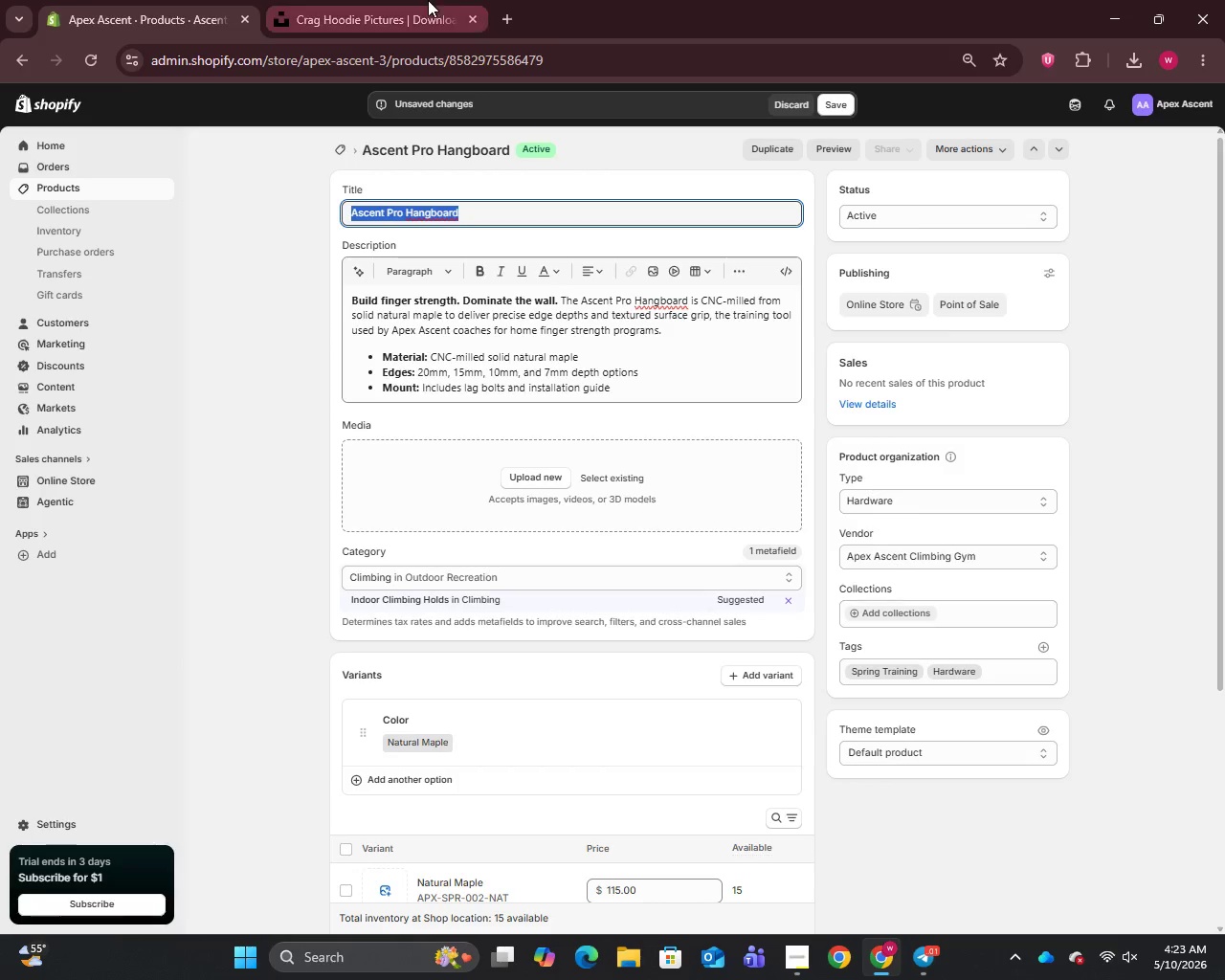 
left_click([428, 0])
 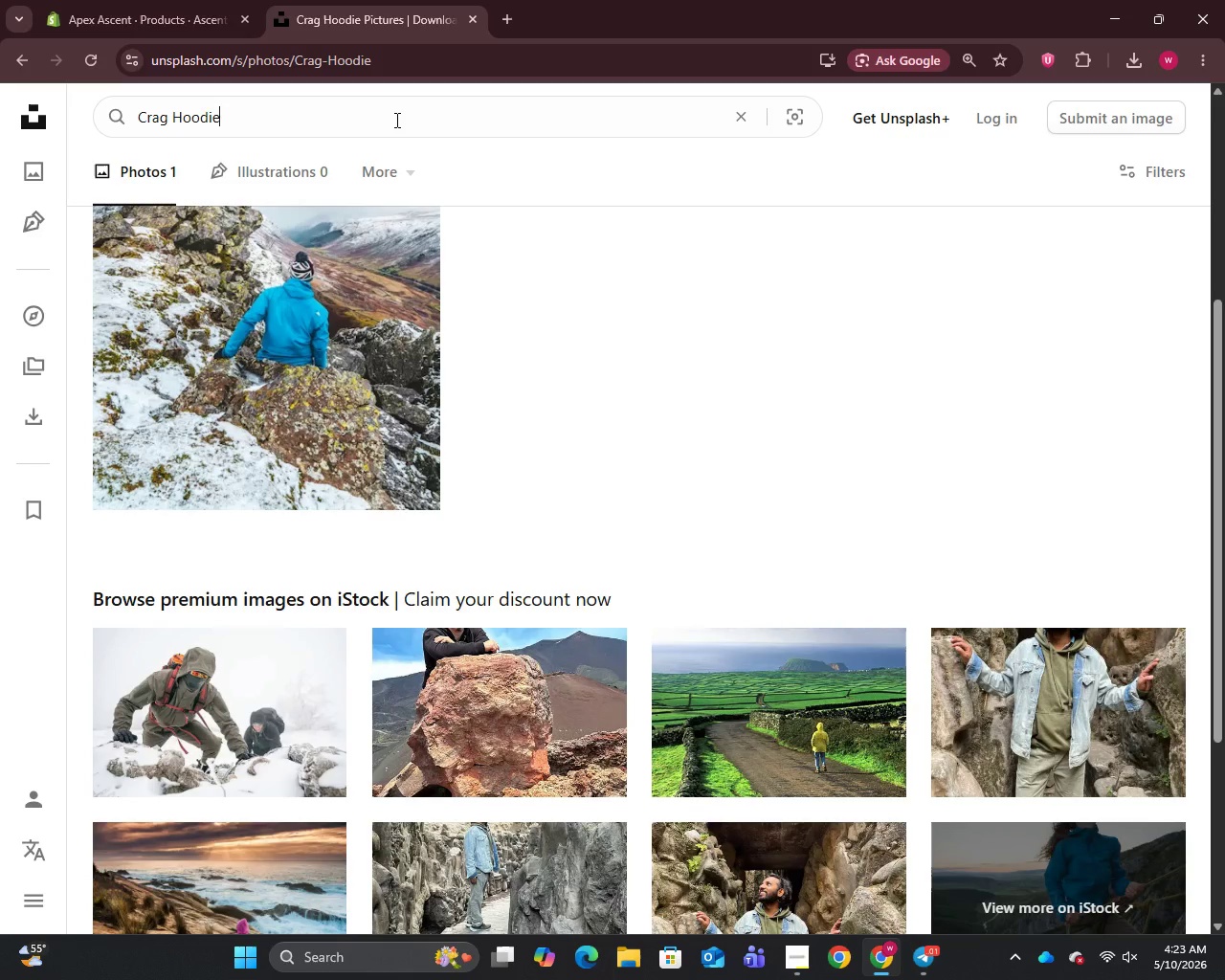 
left_click([395, 120])
 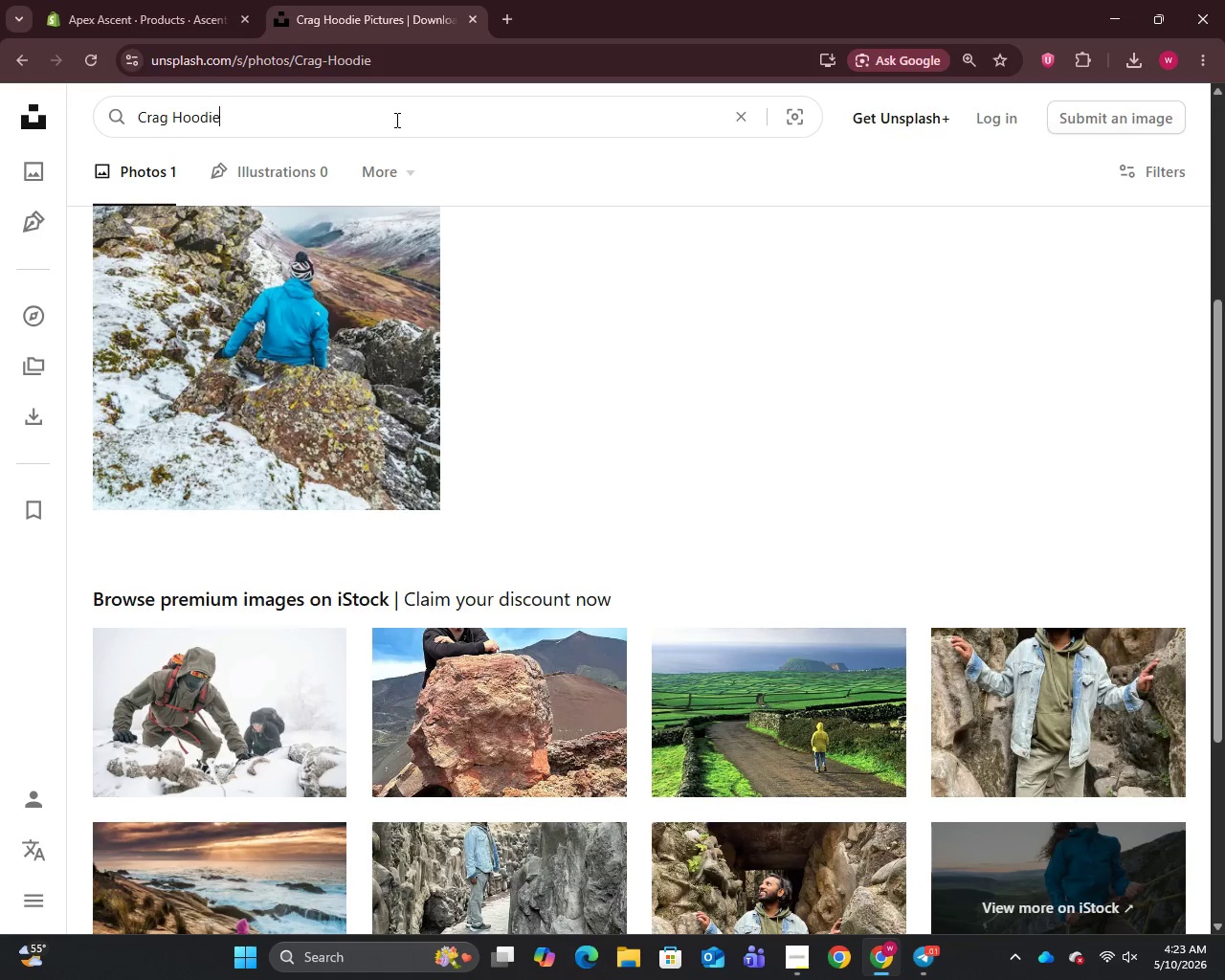 
key(Control+A)
 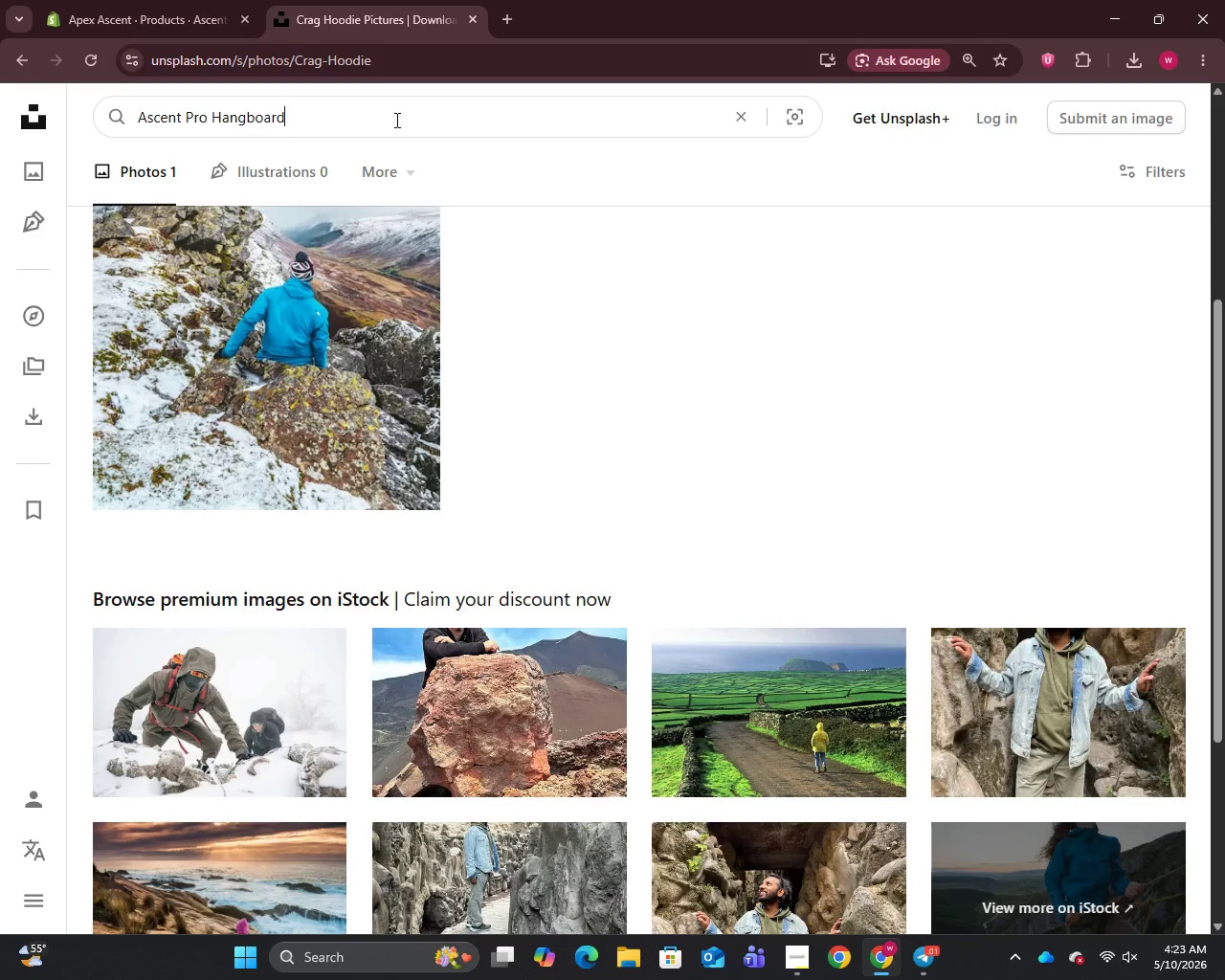 
key(Control+V)
 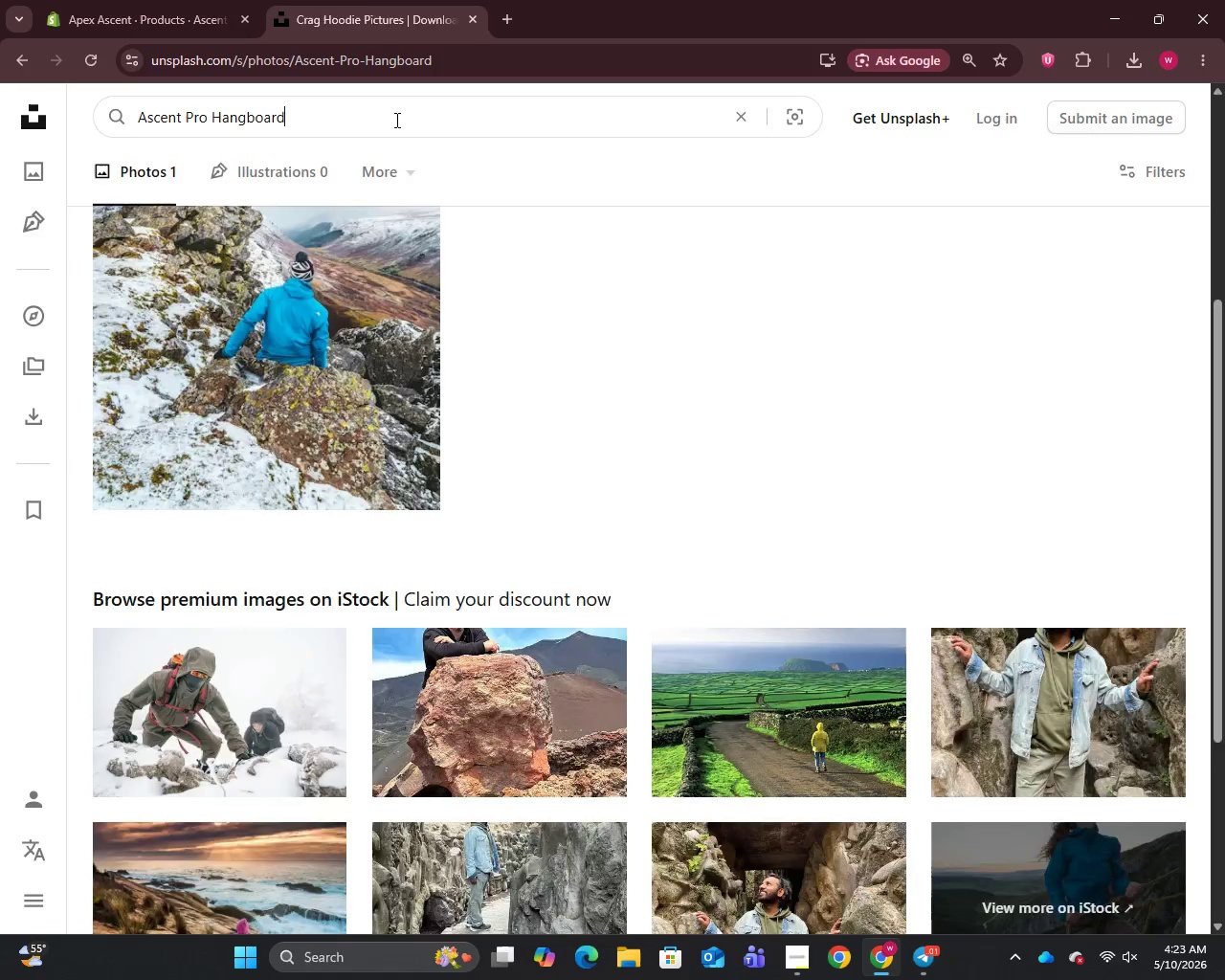 
key(Enter)
 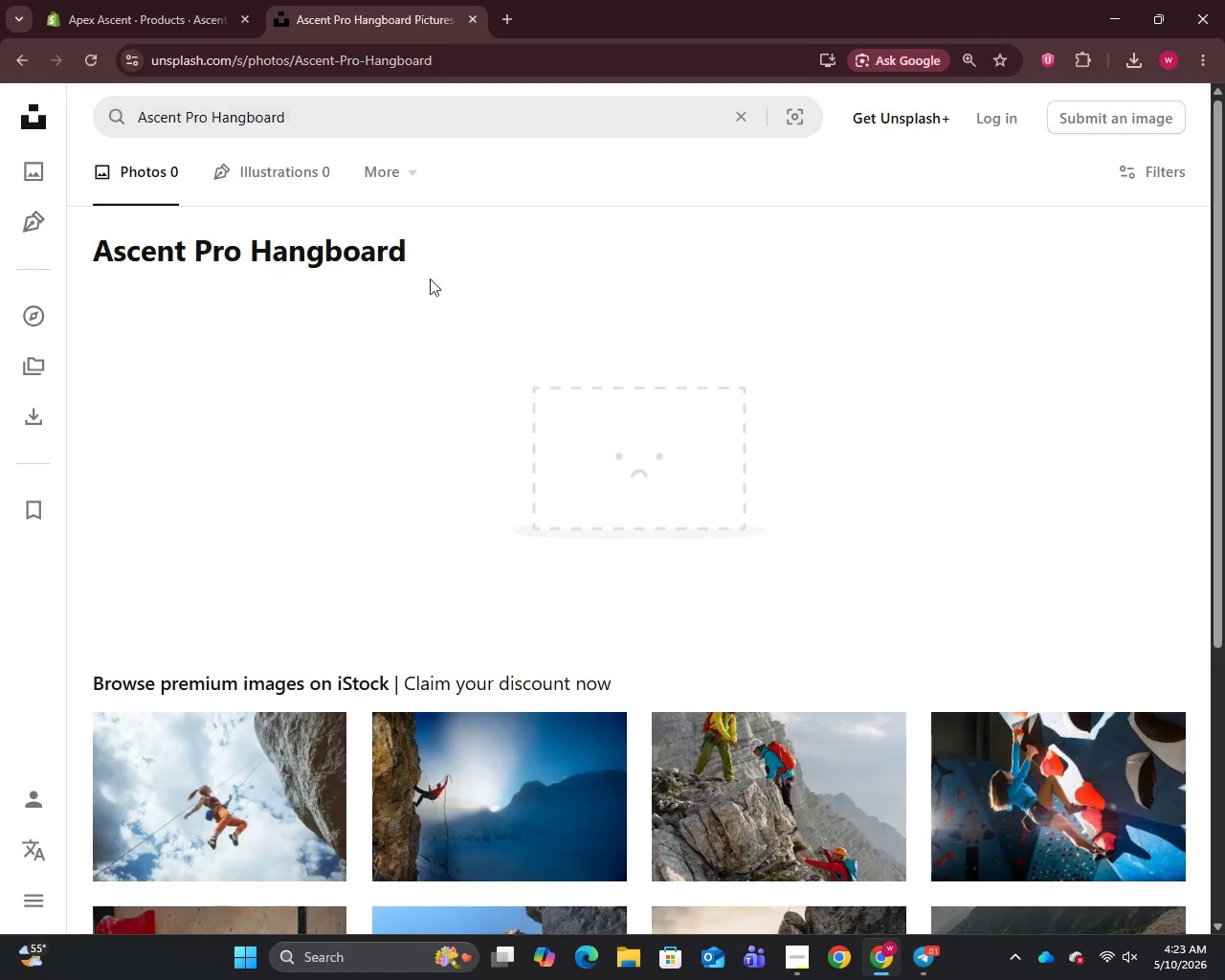 
wait(7.77)
 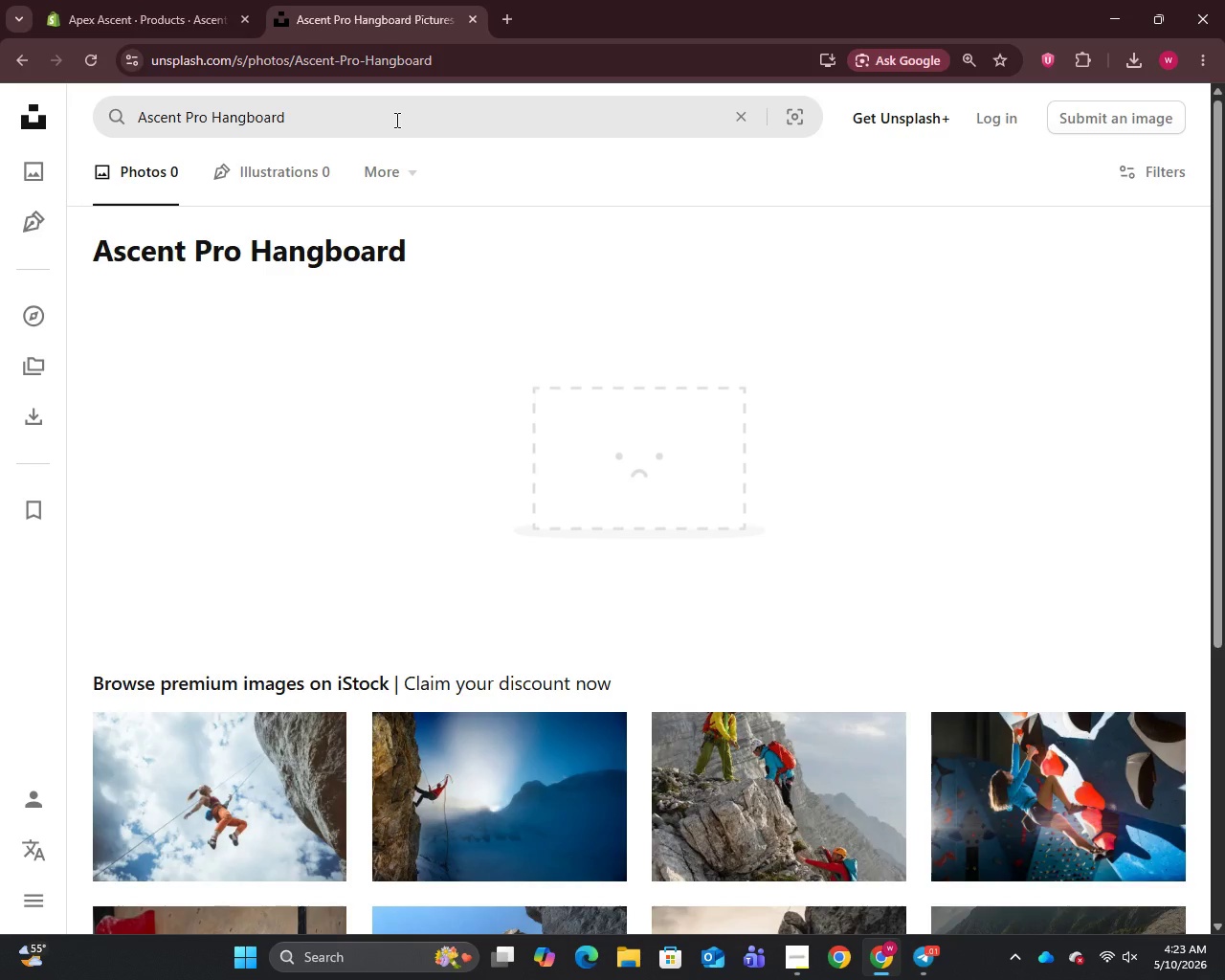 
scroll: coordinate [432, 285], scroll_direction: down, amount: 3.0
 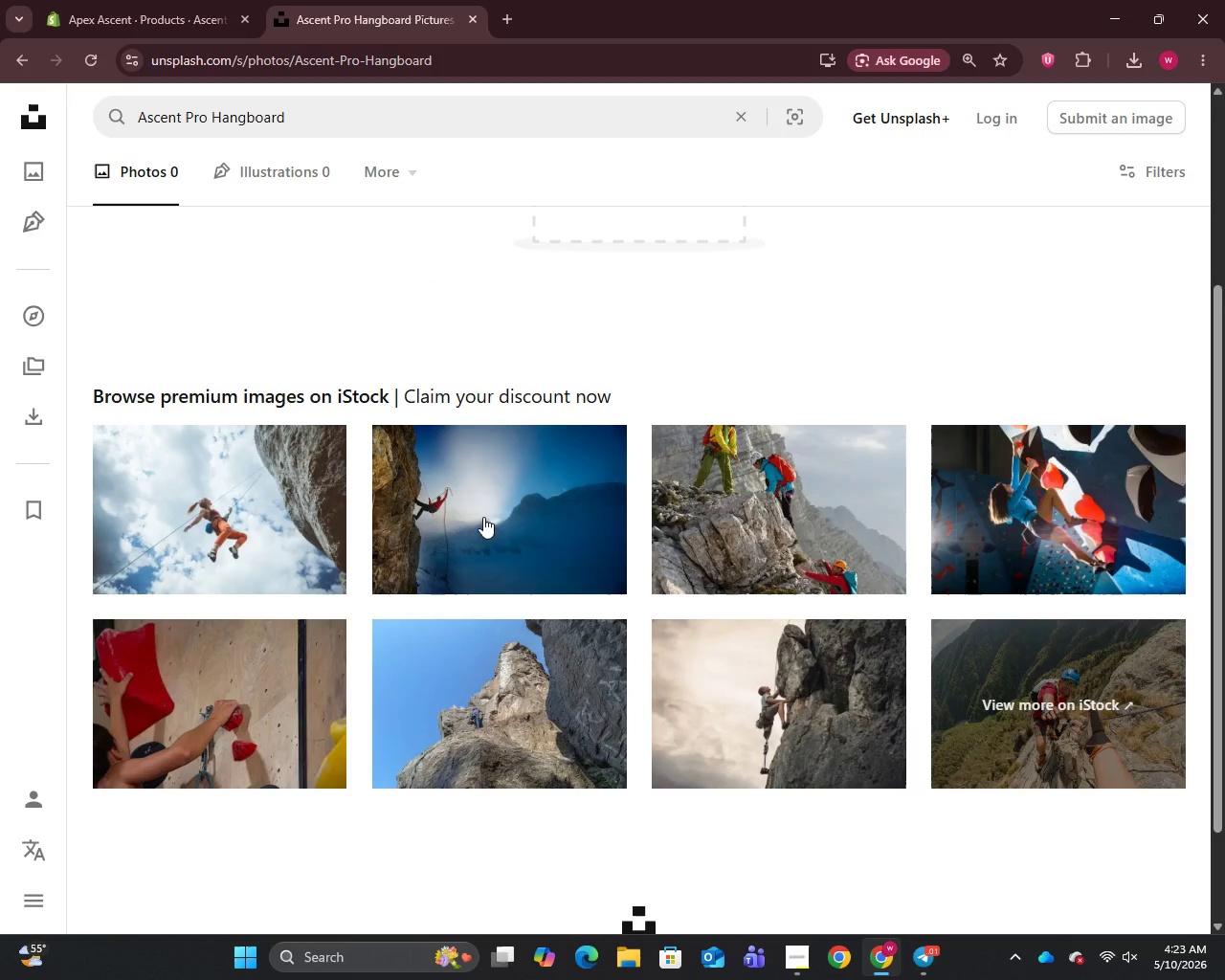 
wait(6.5)
 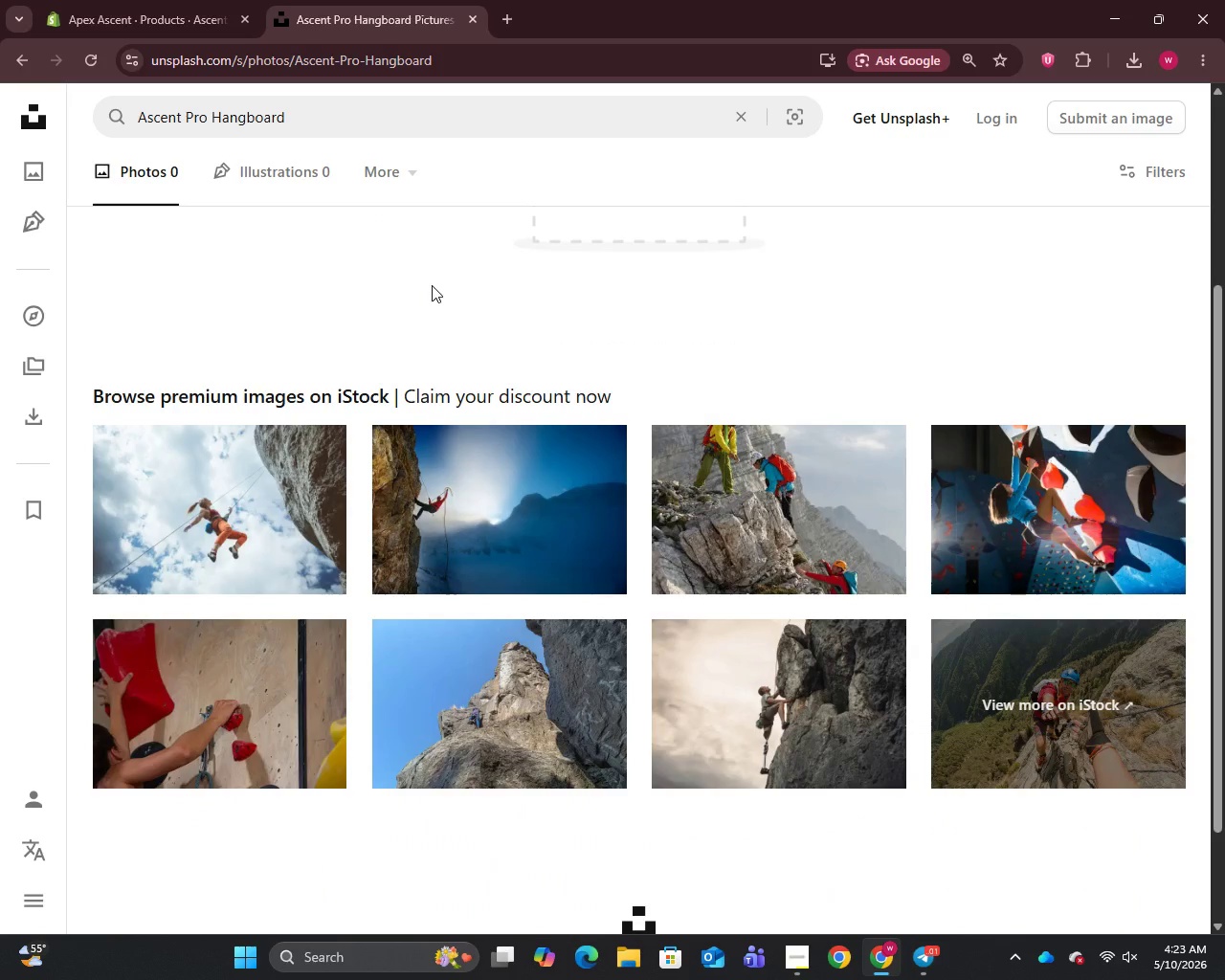 
left_click([537, 362])
 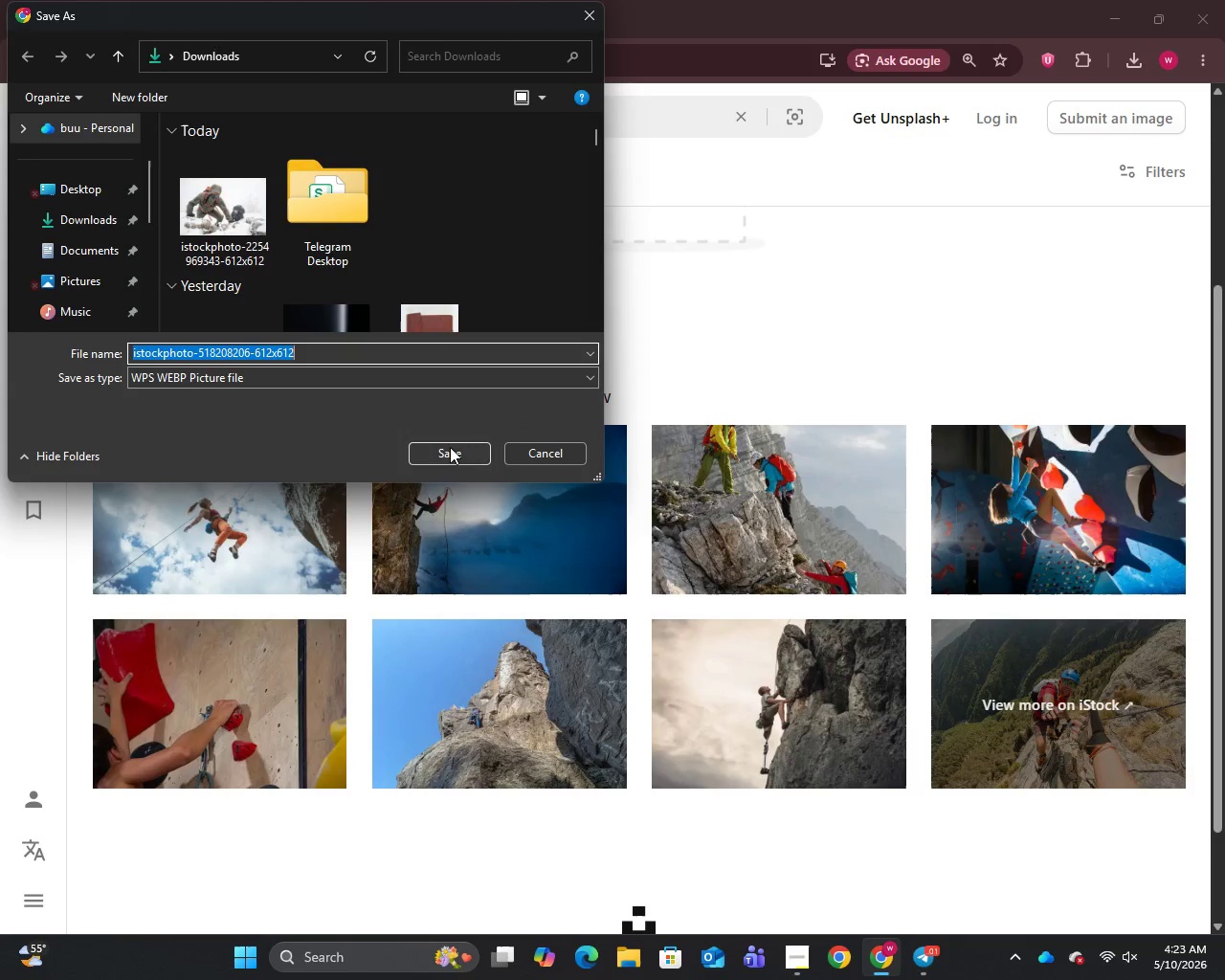 
left_click([450, 447])
 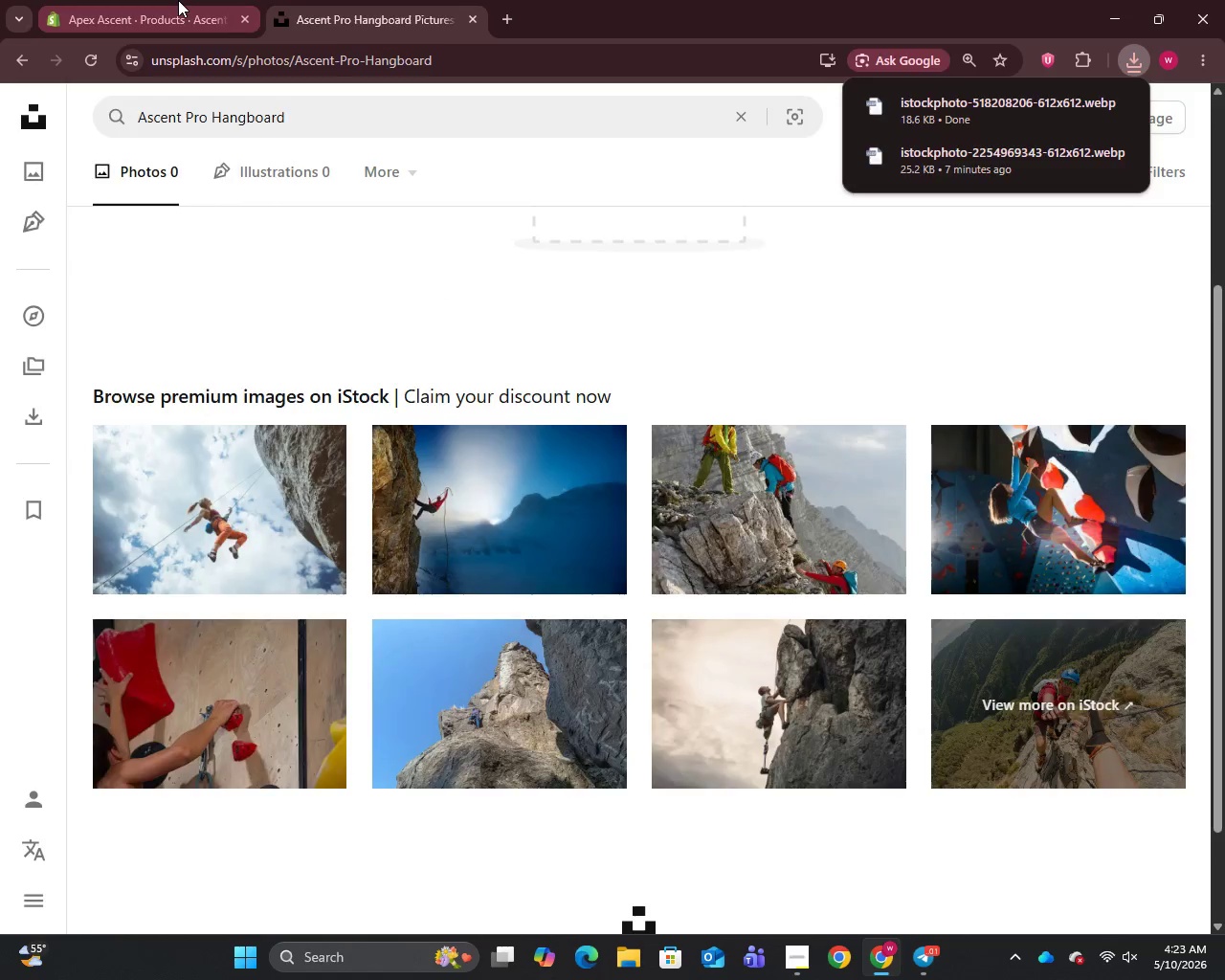 
left_click([178, 0])
 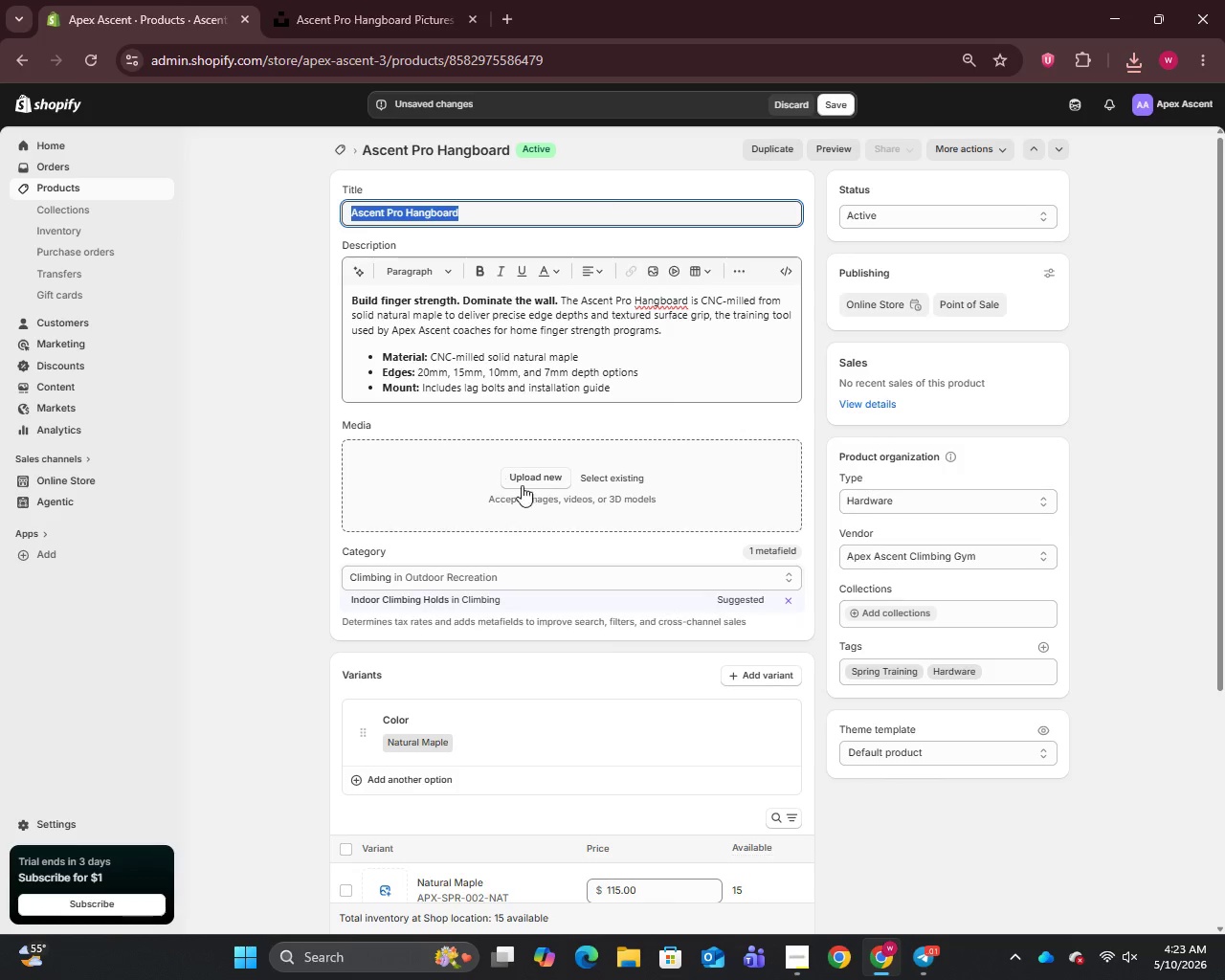 
mouse_move([521, 459])
 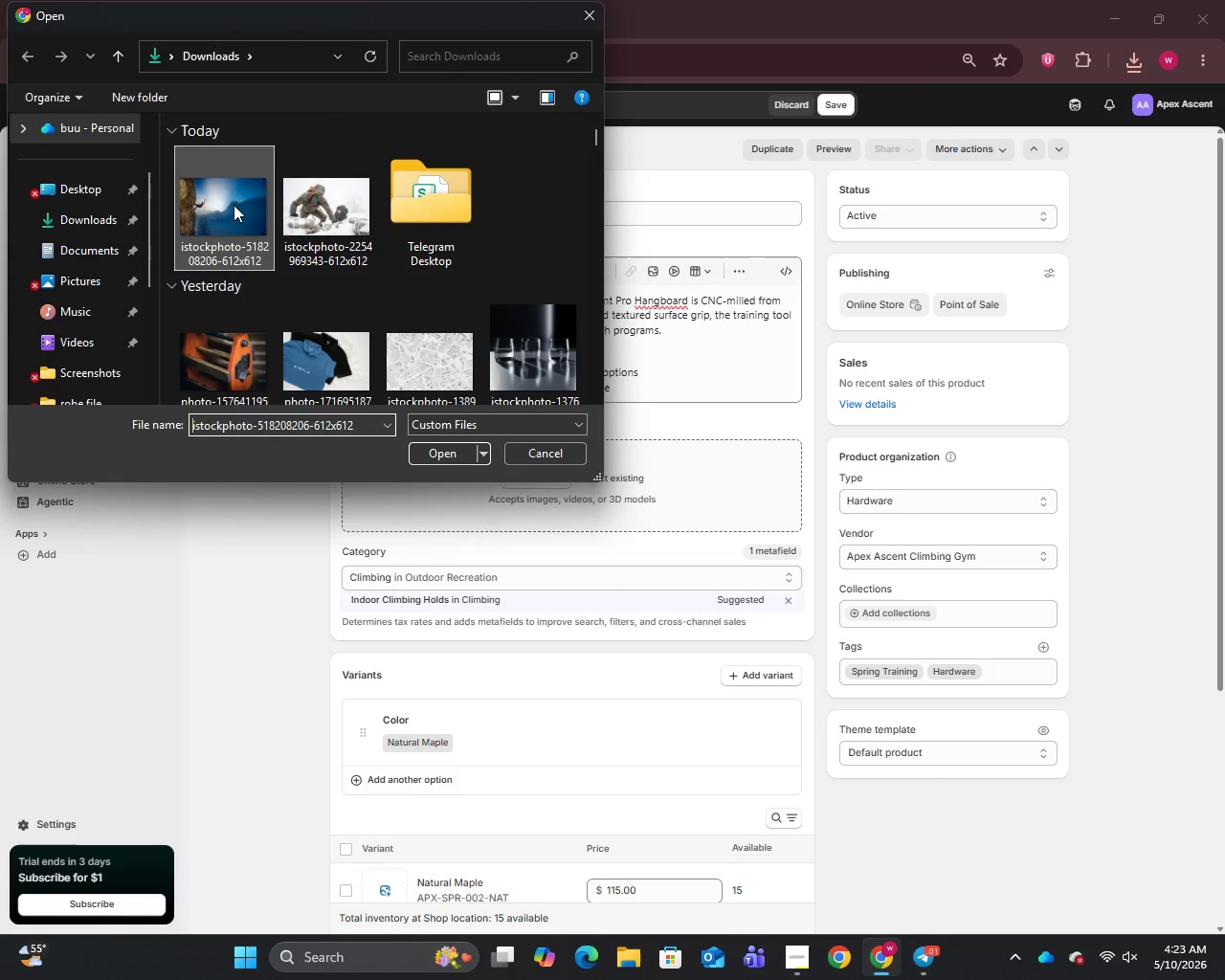 
left_click([234, 205])
 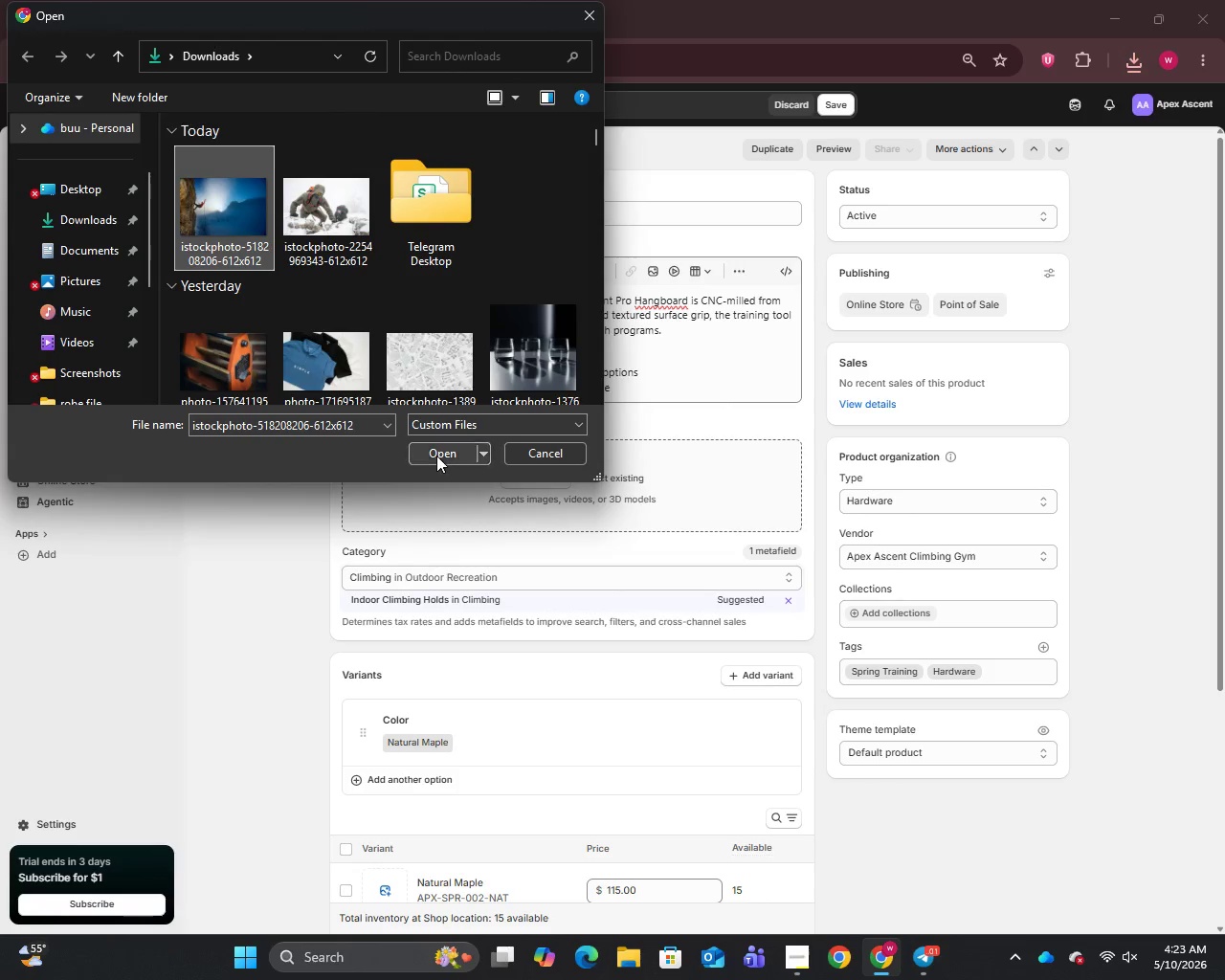 
left_click([436, 457])
 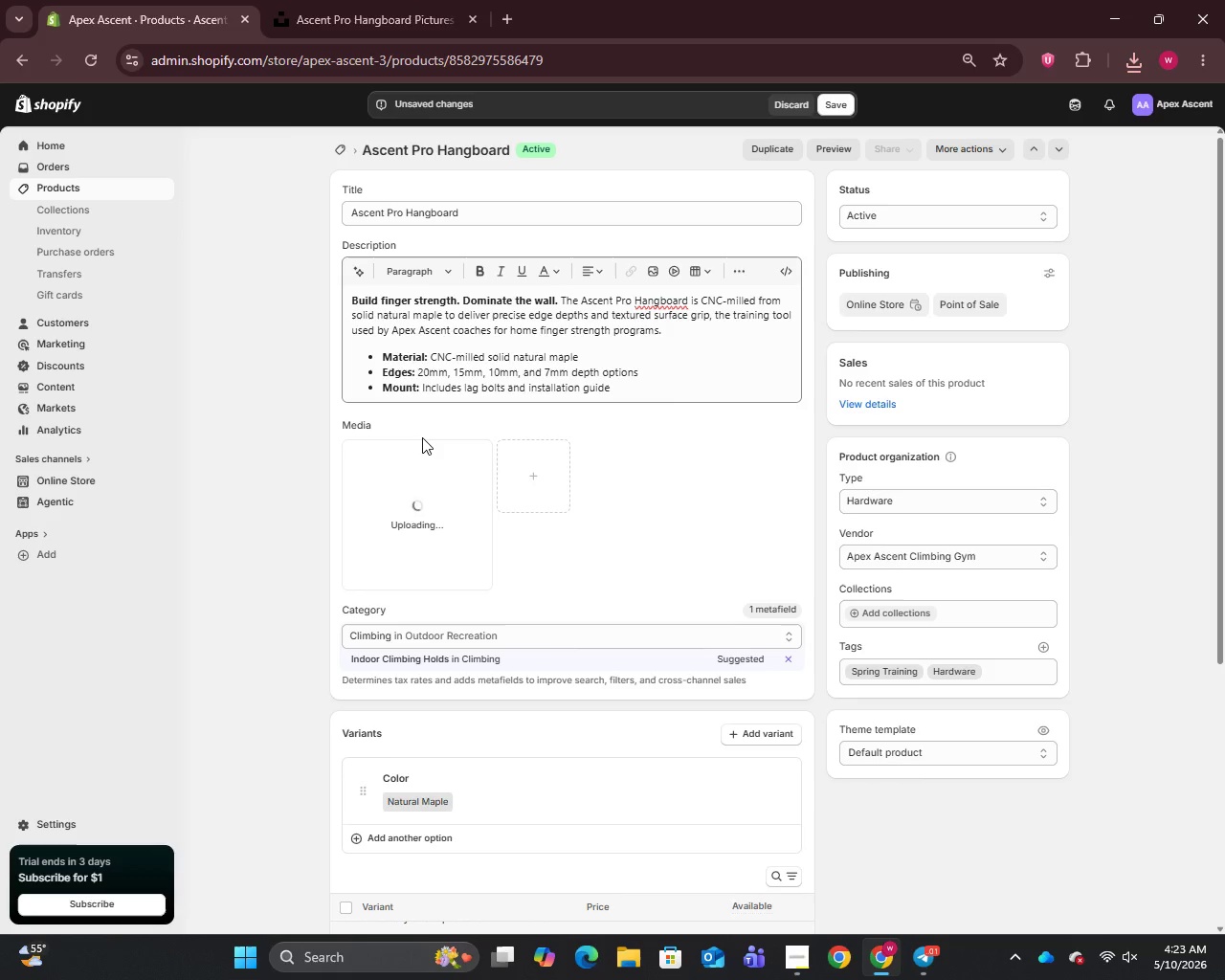 
mouse_move([408, 410])
 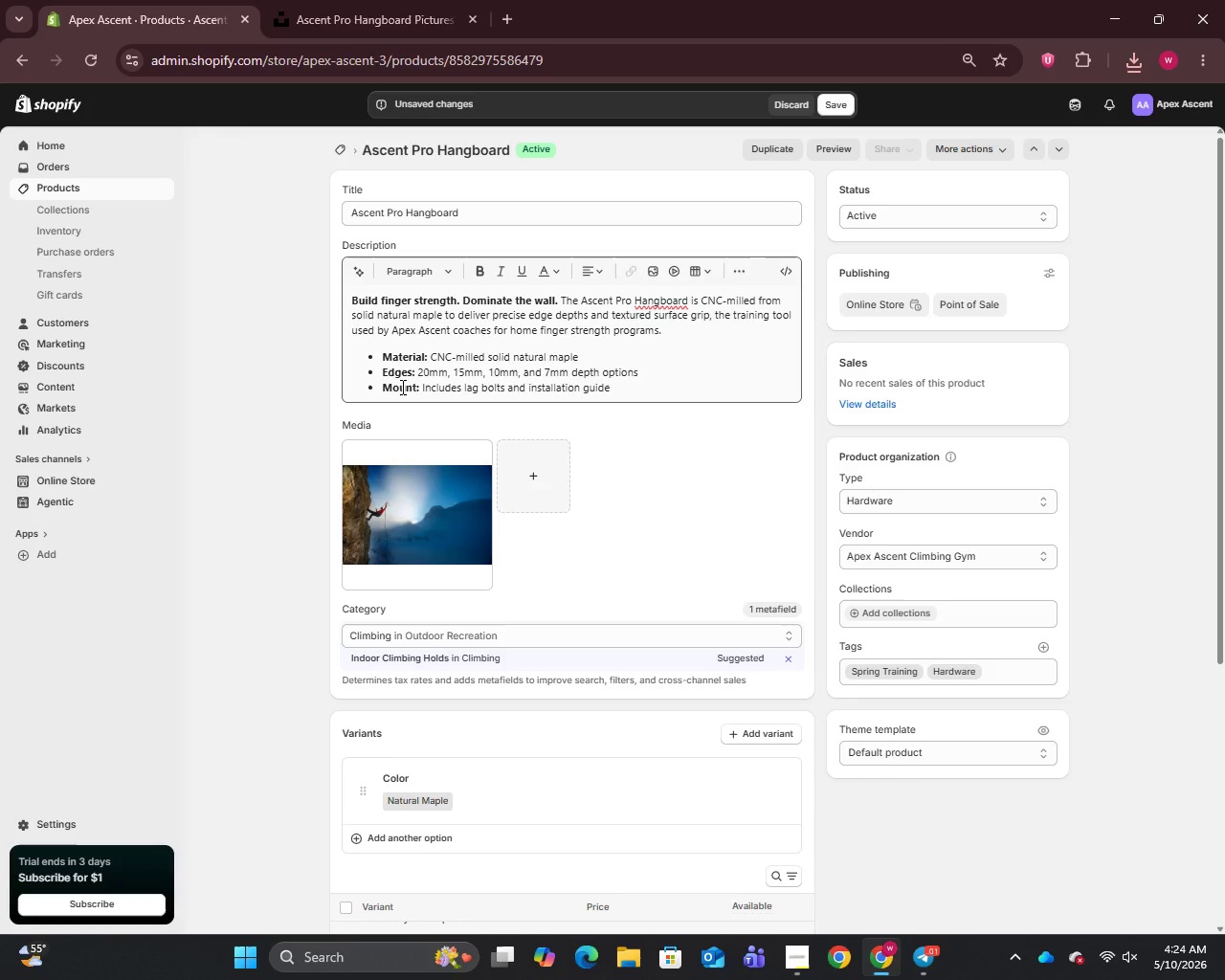 
wait(38.31)
 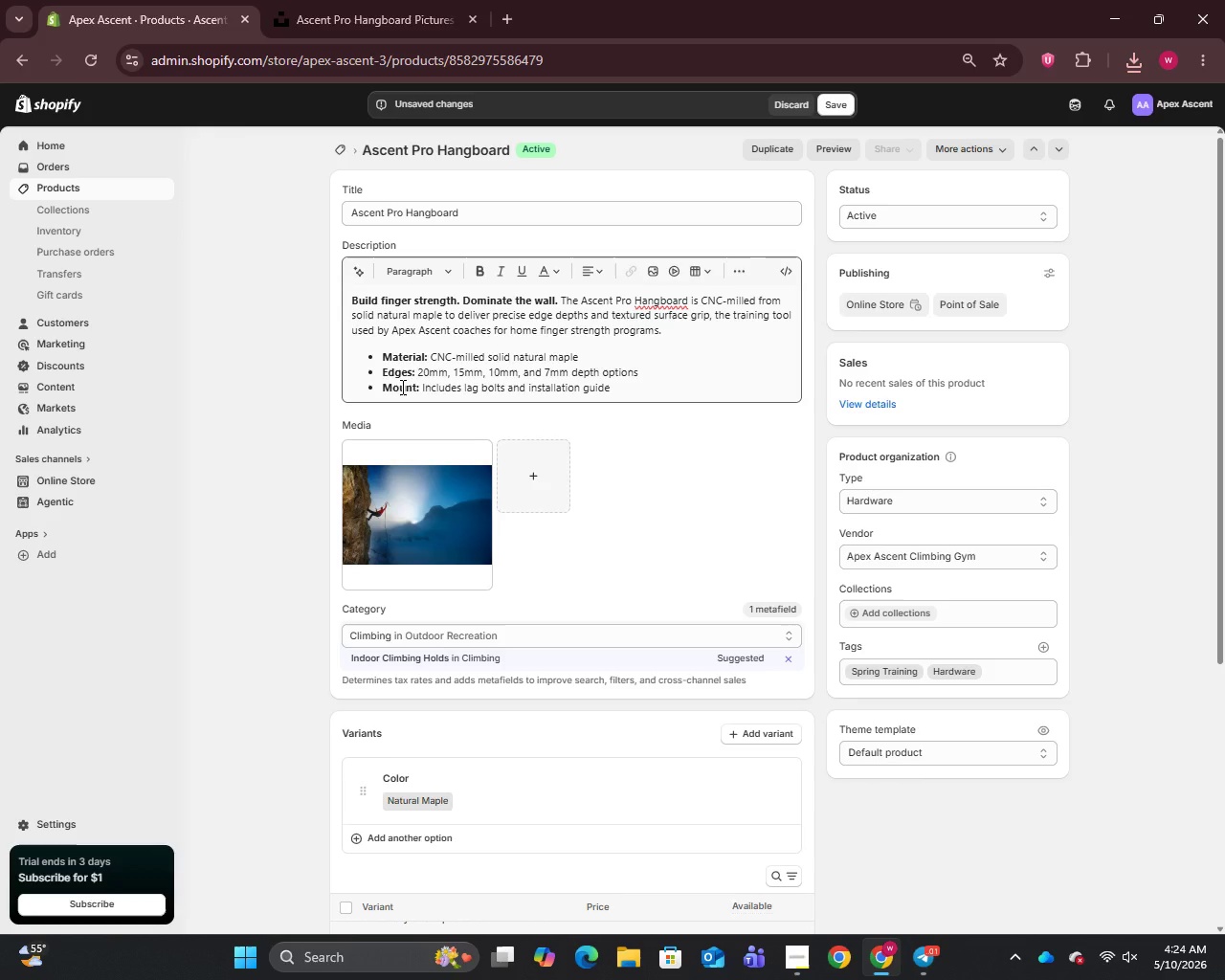 
left_click([407, 510])
 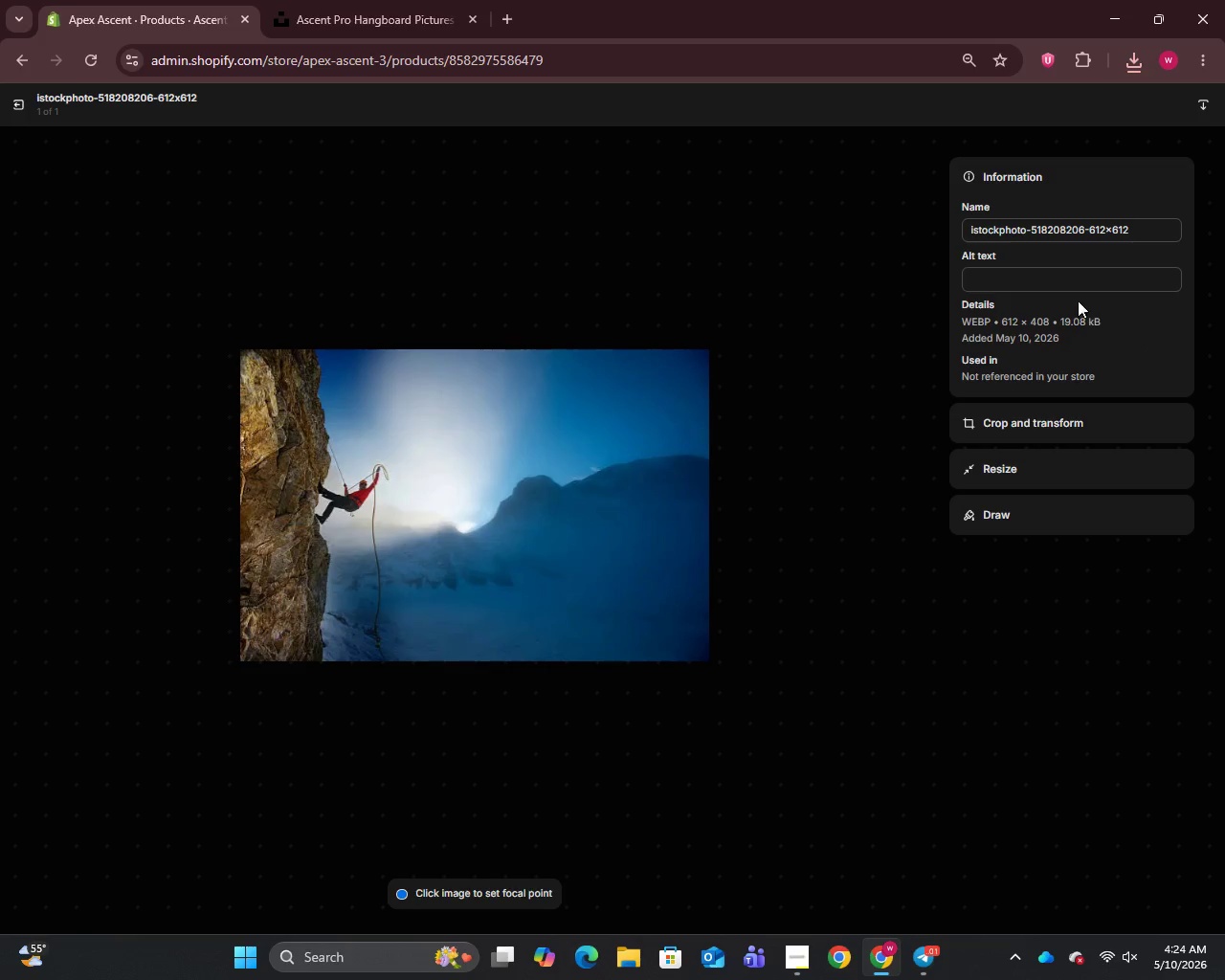 
left_click([1008, 226])
 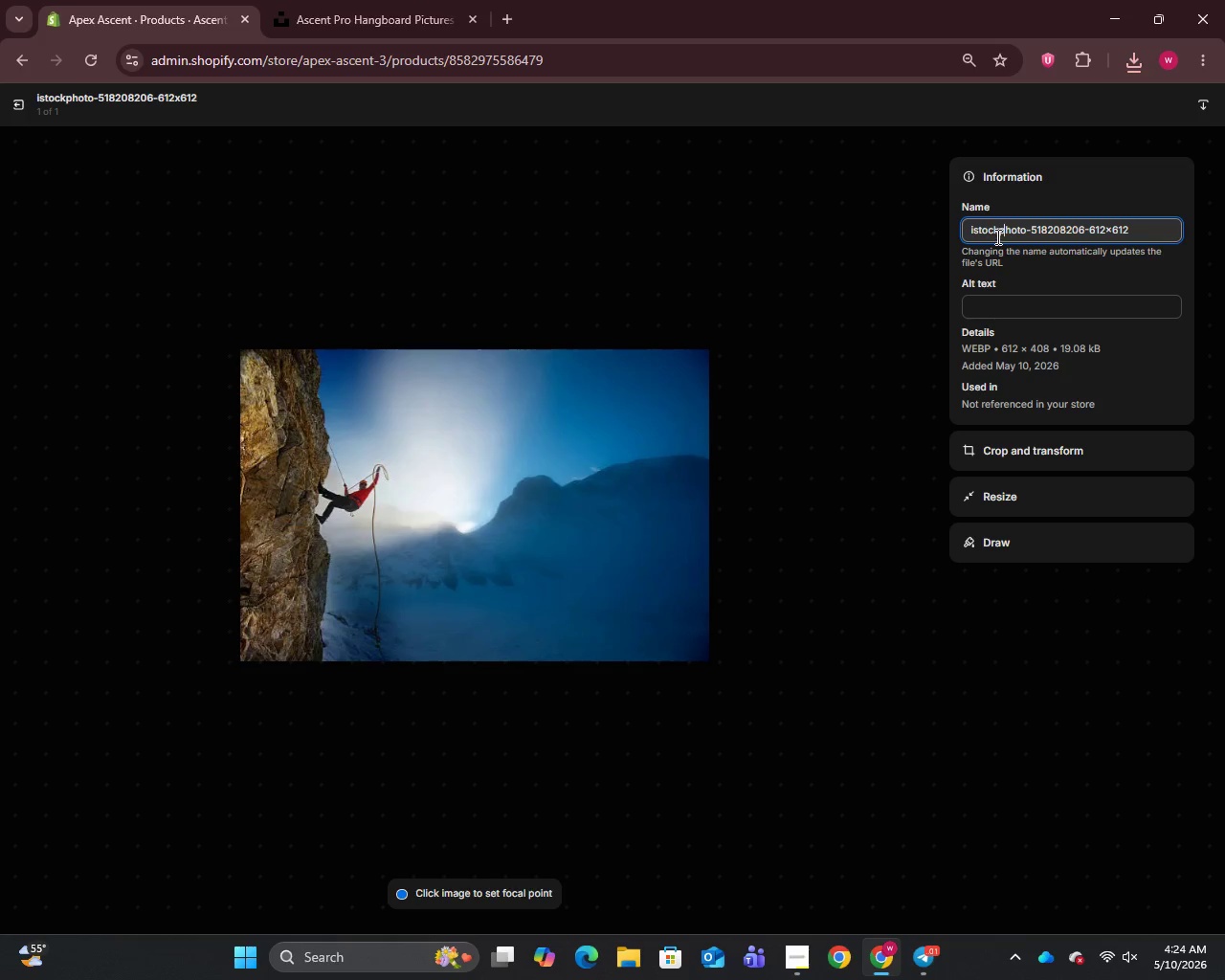 
key(Control+A)
 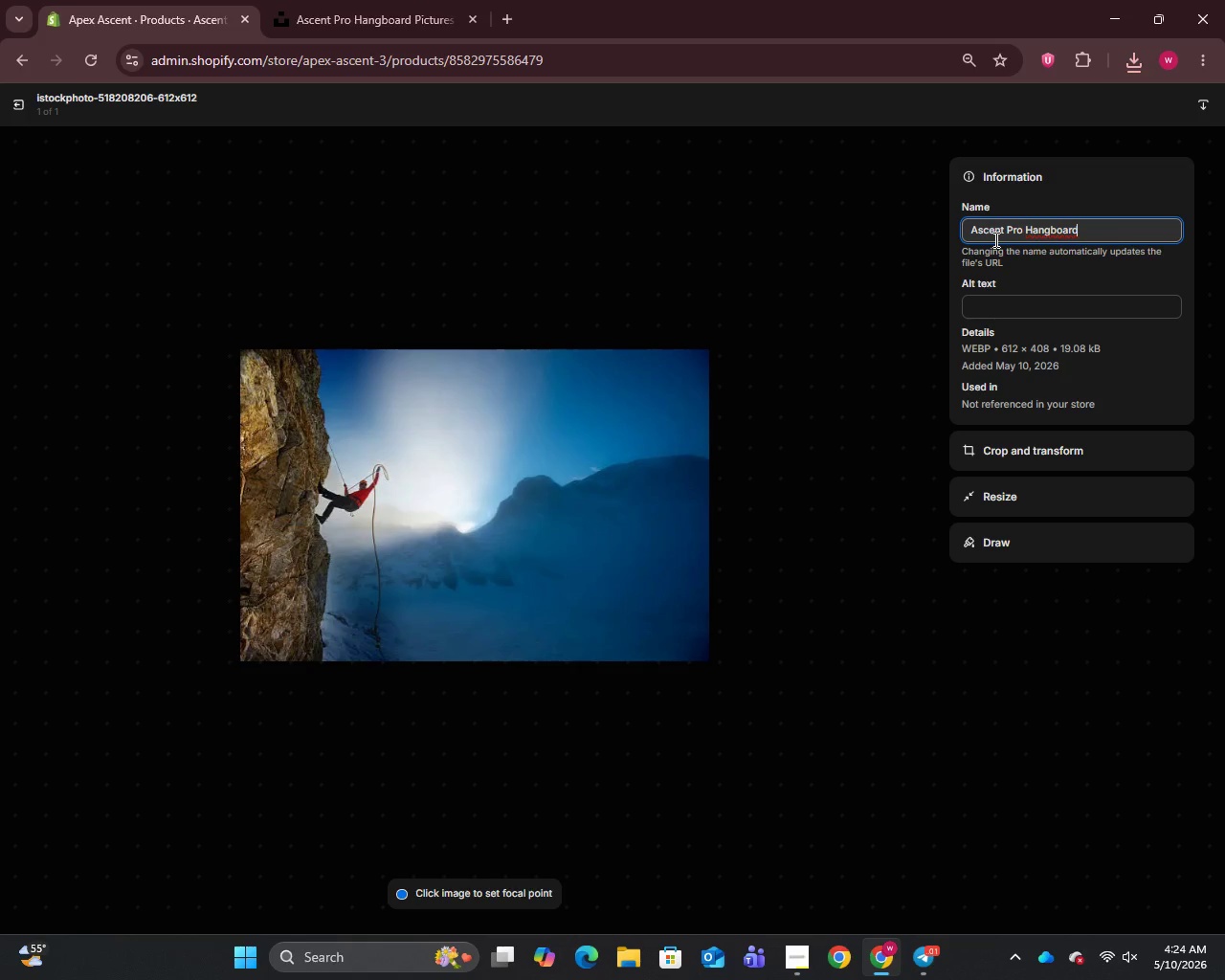 
key(Control+V)
 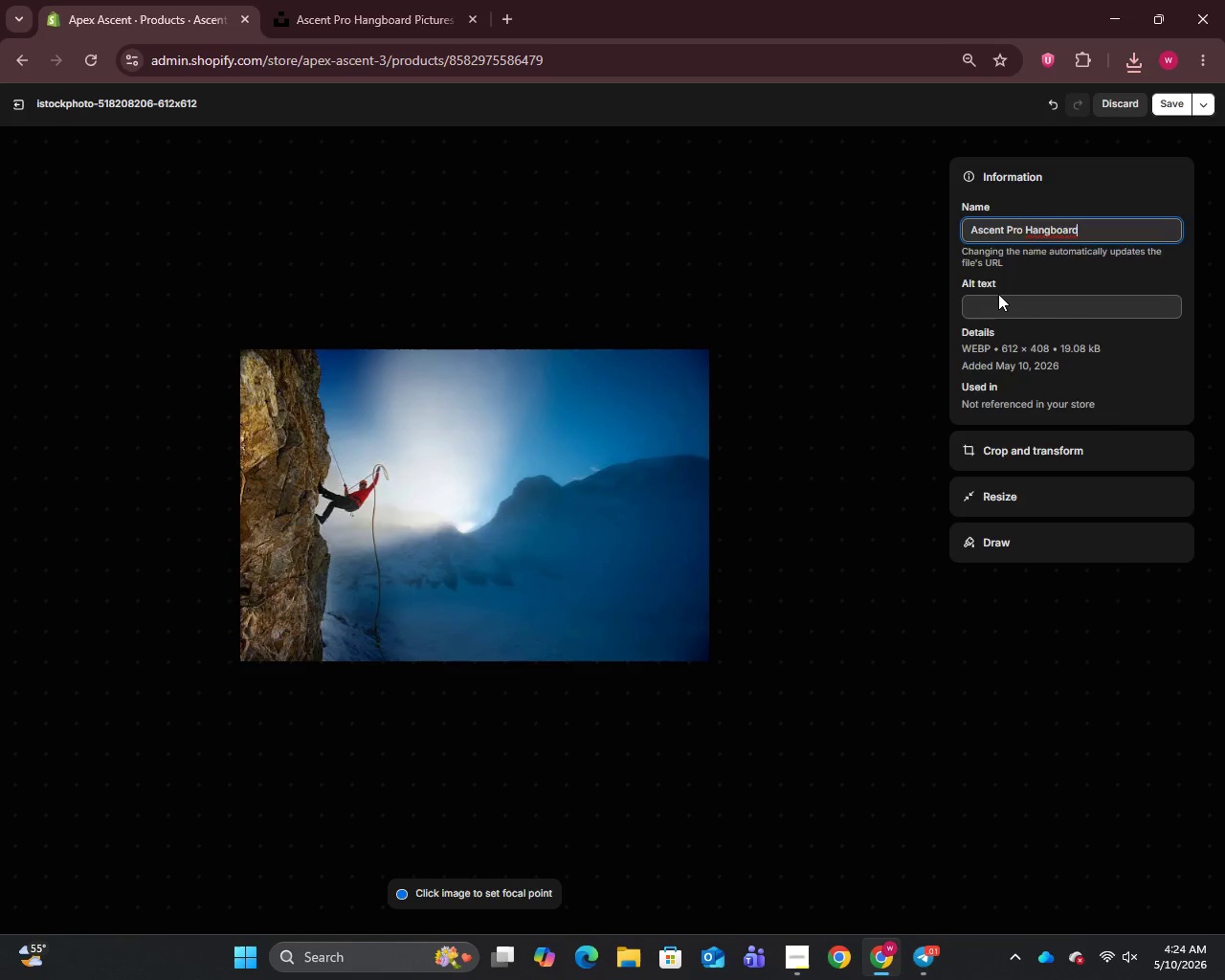 
left_click([998, 294])
 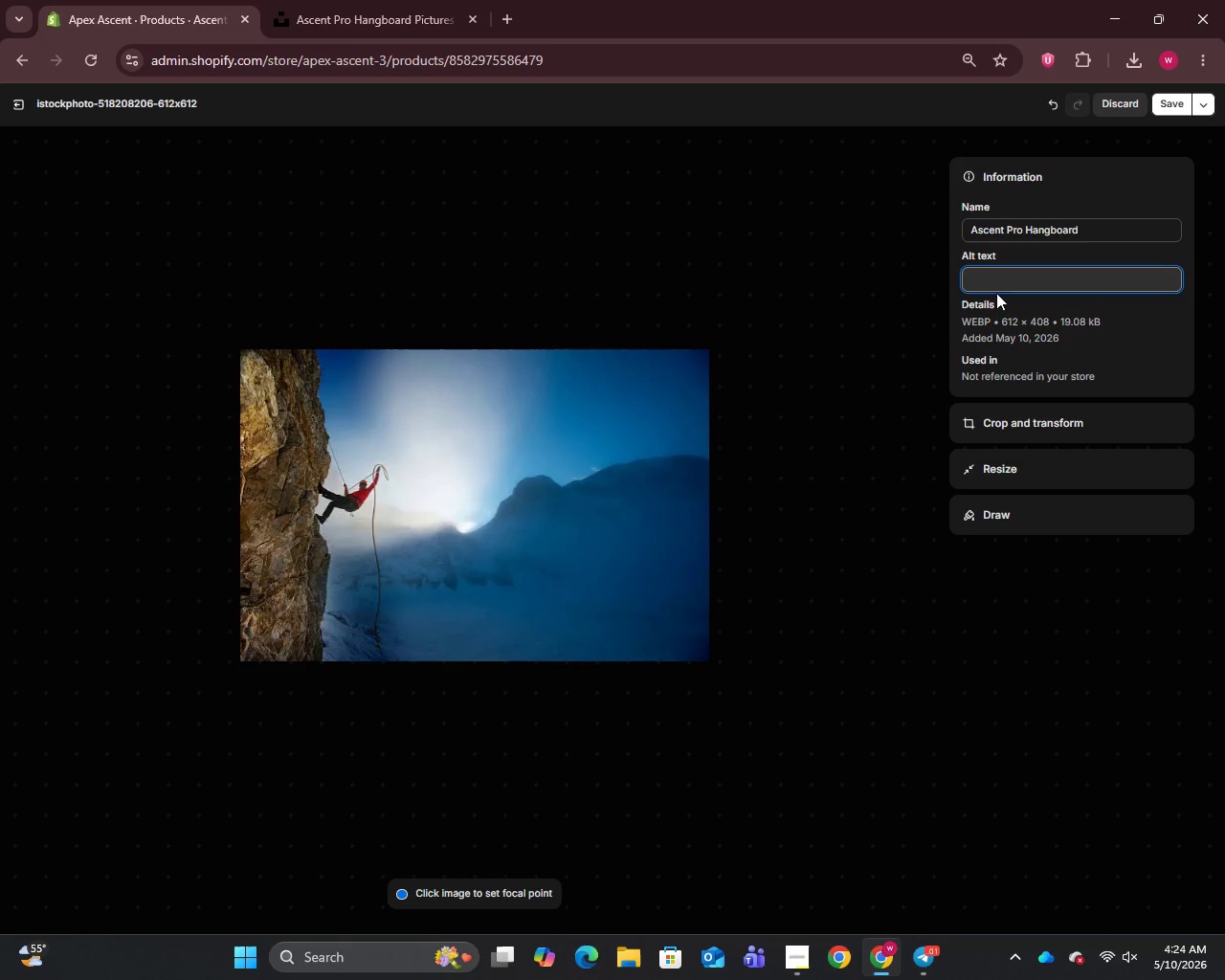 
wait(8.53)
 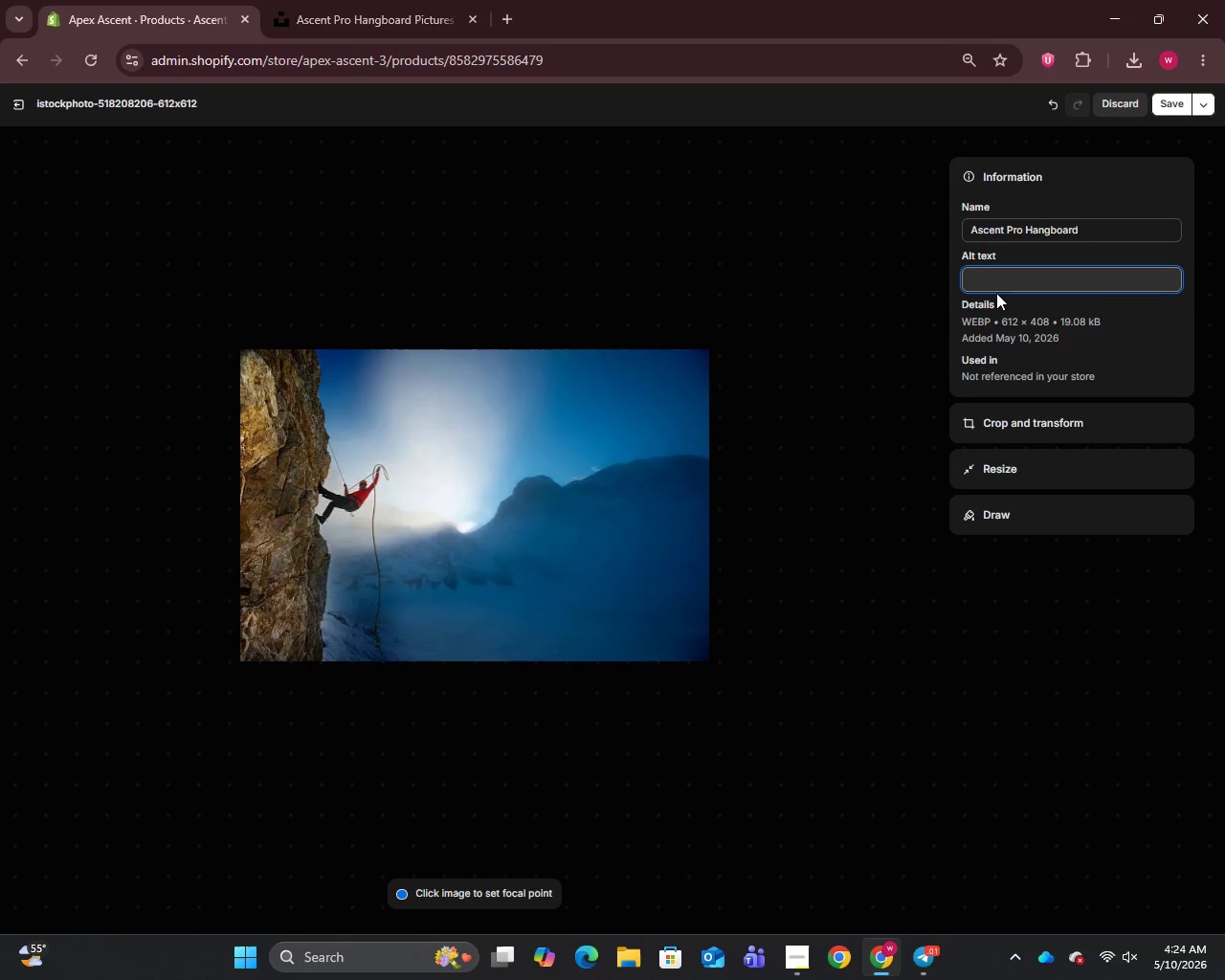 
key(CapsLock)
 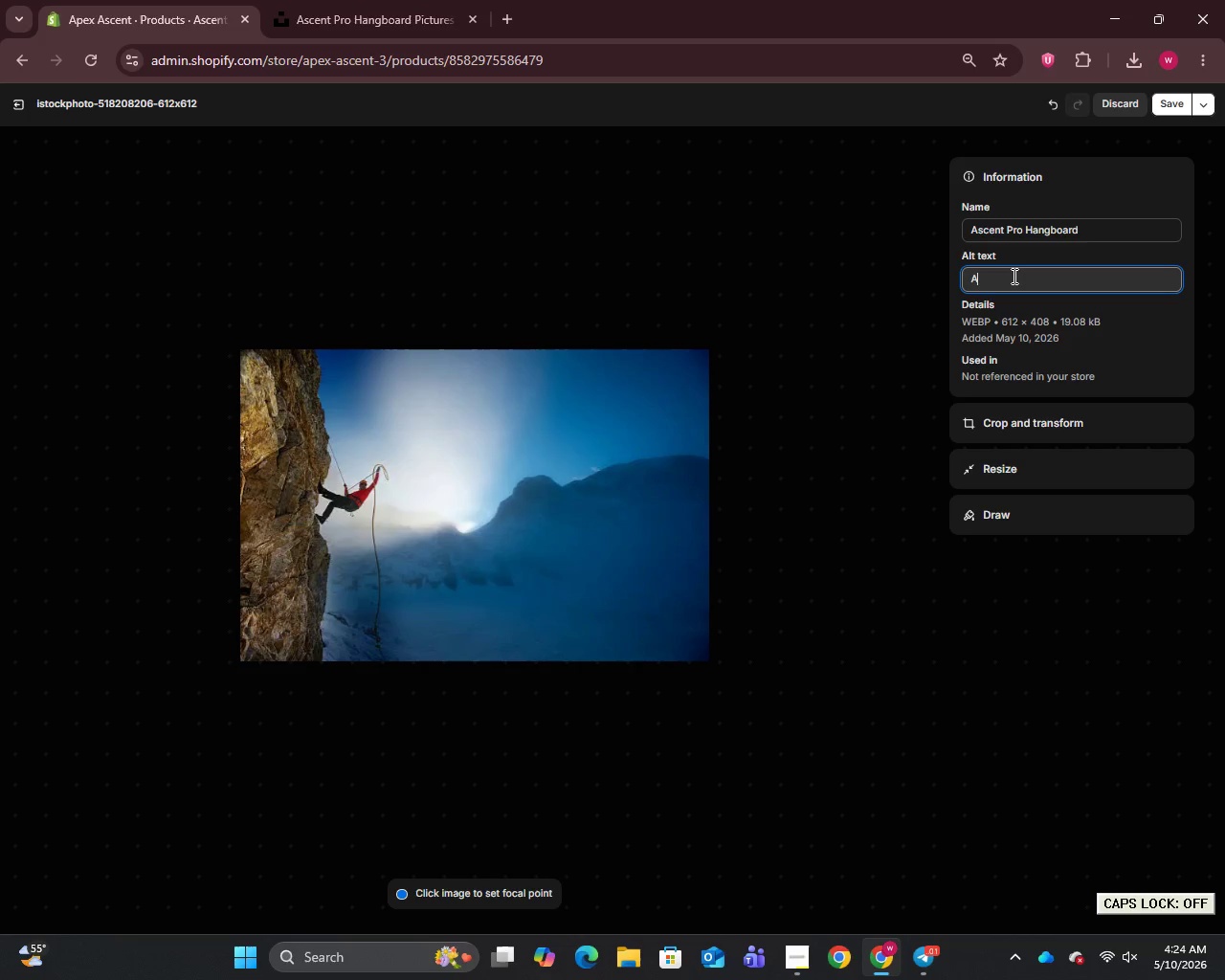 
key(A)
 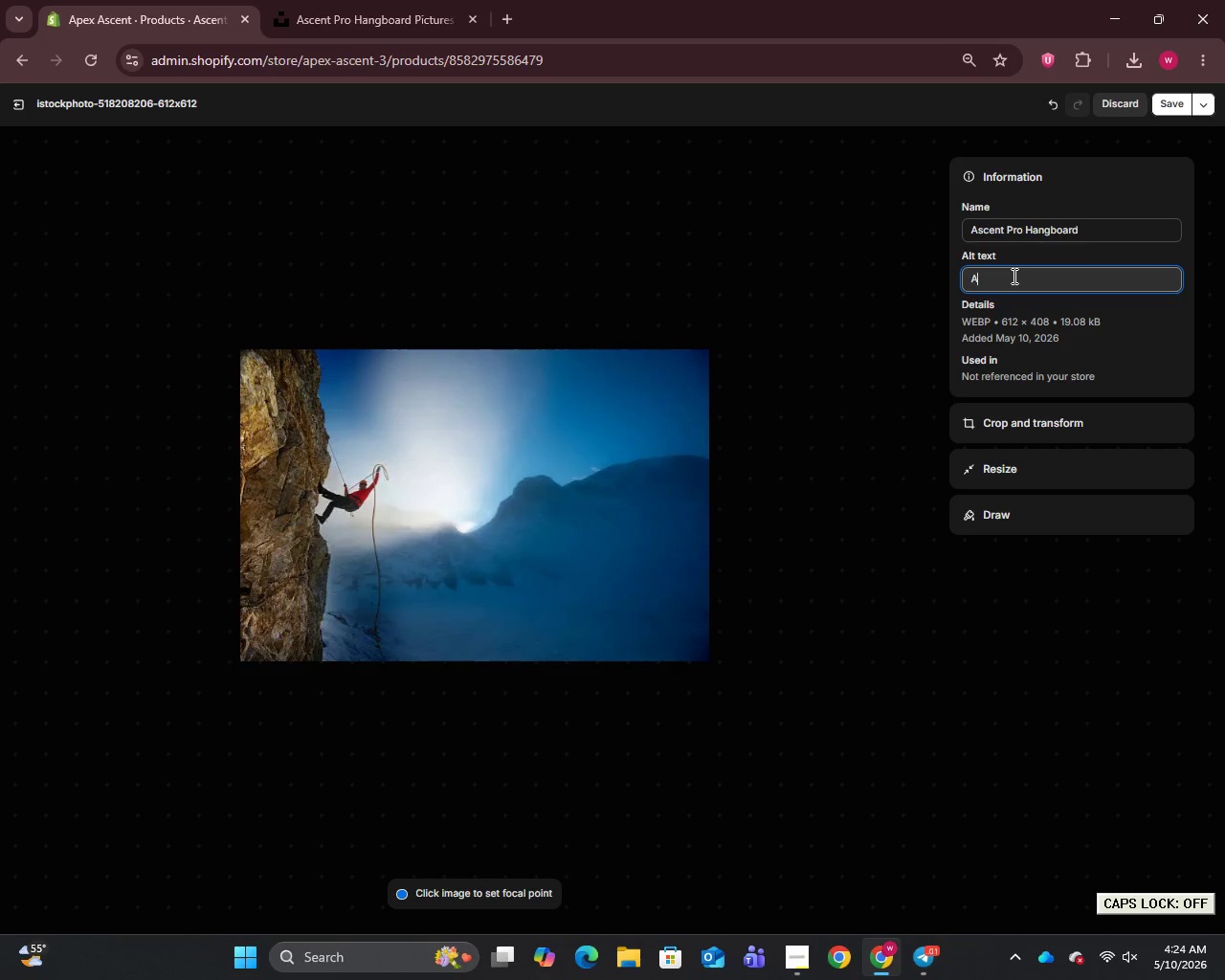 
key(CapsLock)
 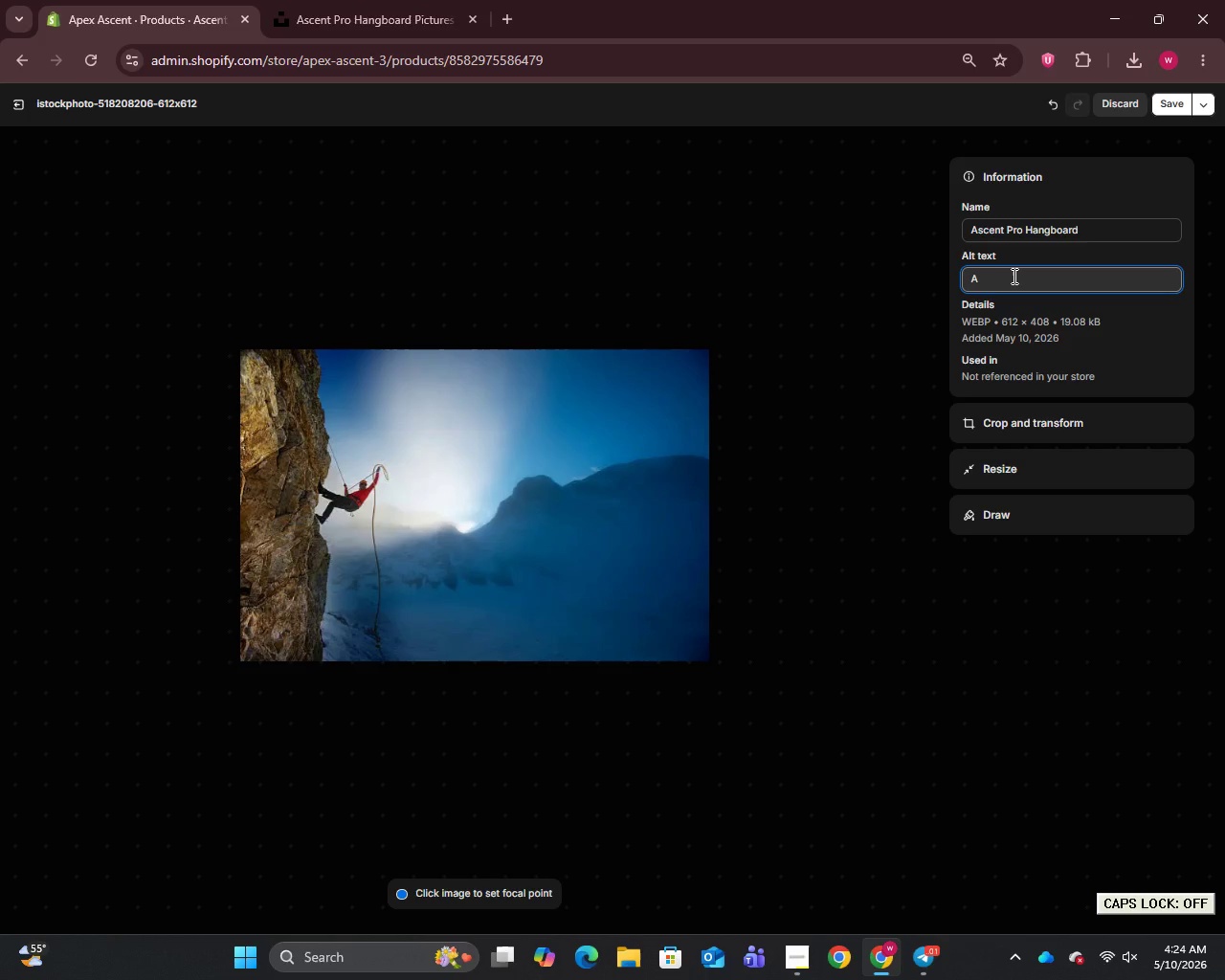 
type(scent Pro Hangboard in Natural Maple - Apex Ascent Climbing Gym Spring Training Hardware)
 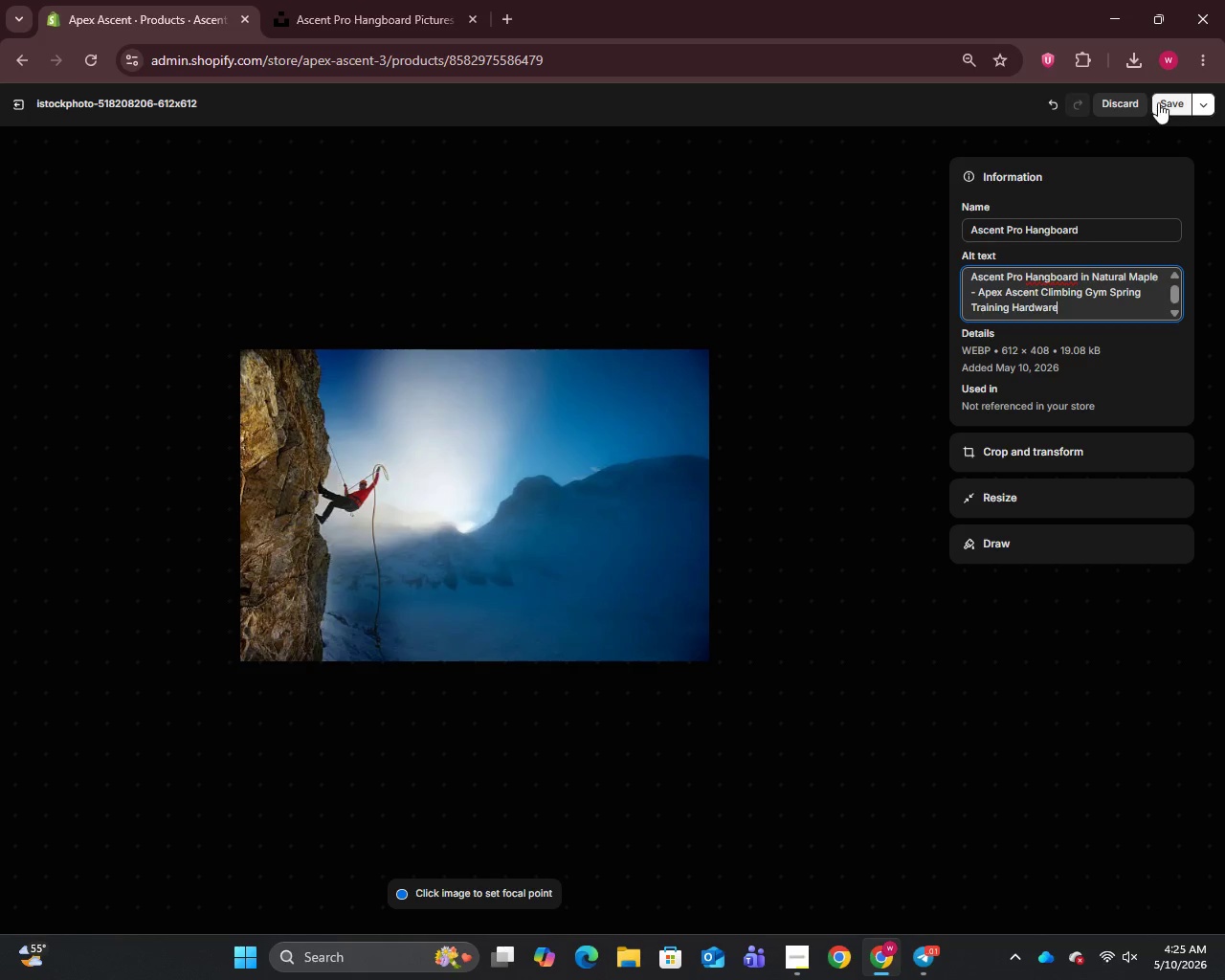 
left_click([1160, 103])
 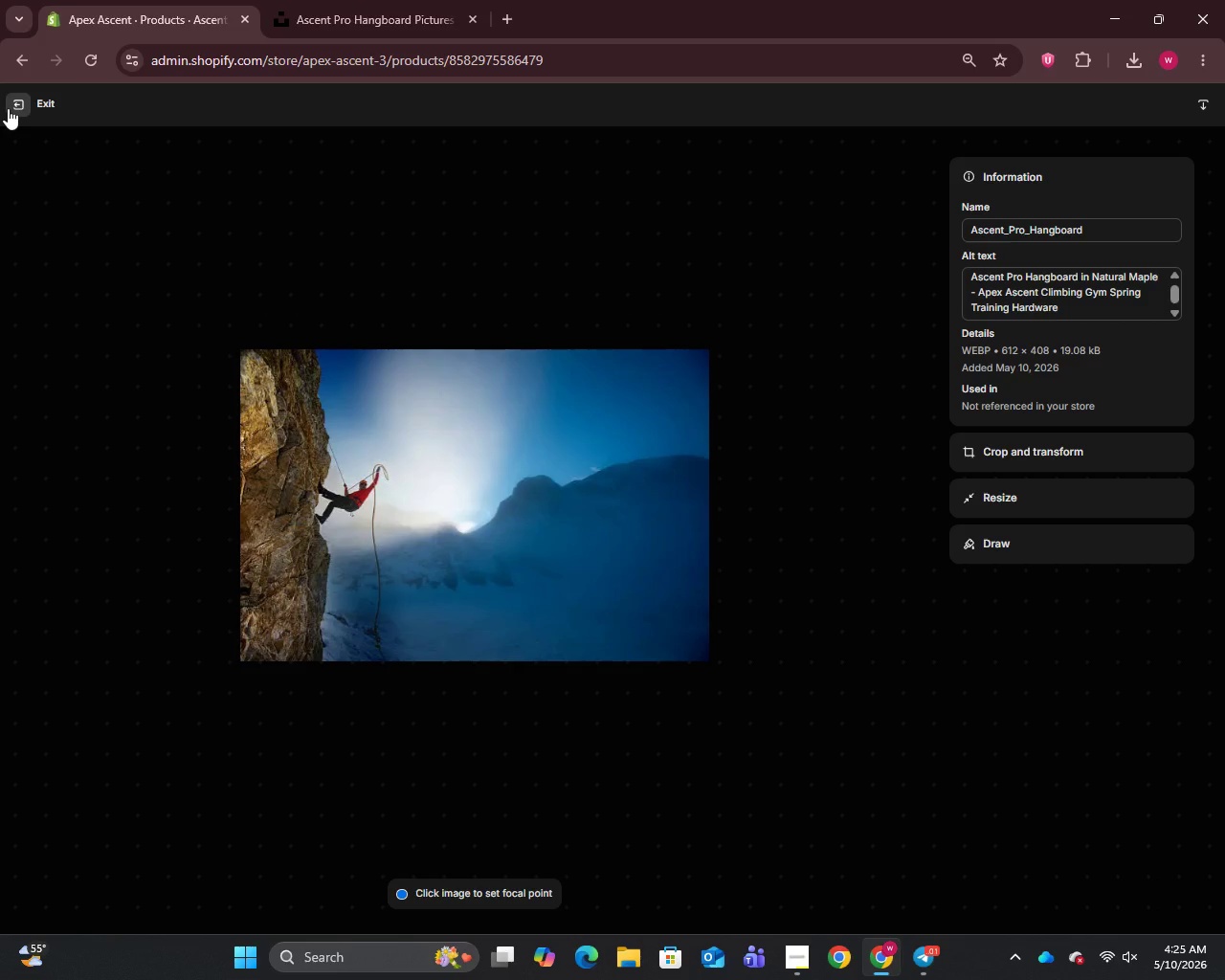 
wait(14.62)
 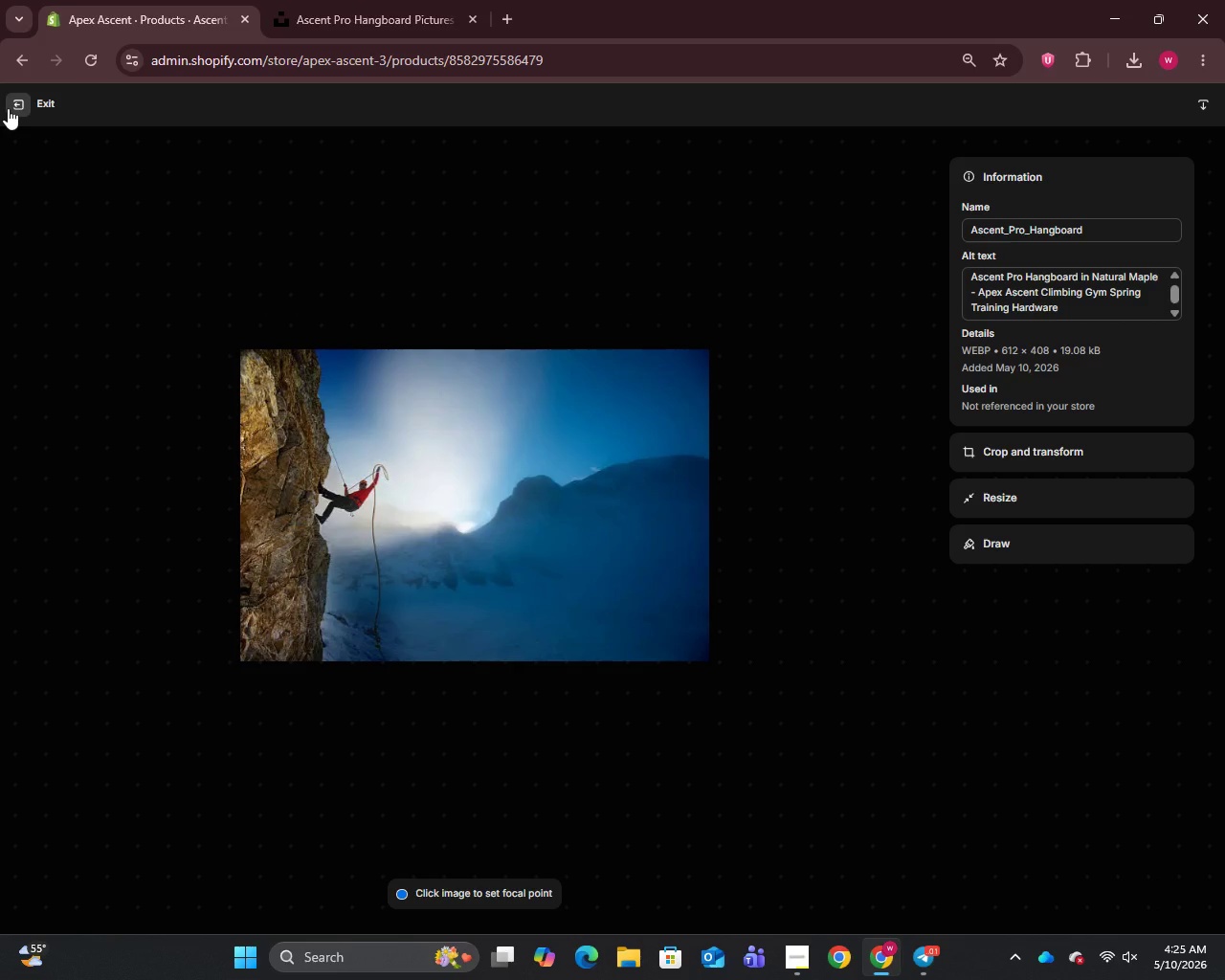 
mouse_move([67, 55])
 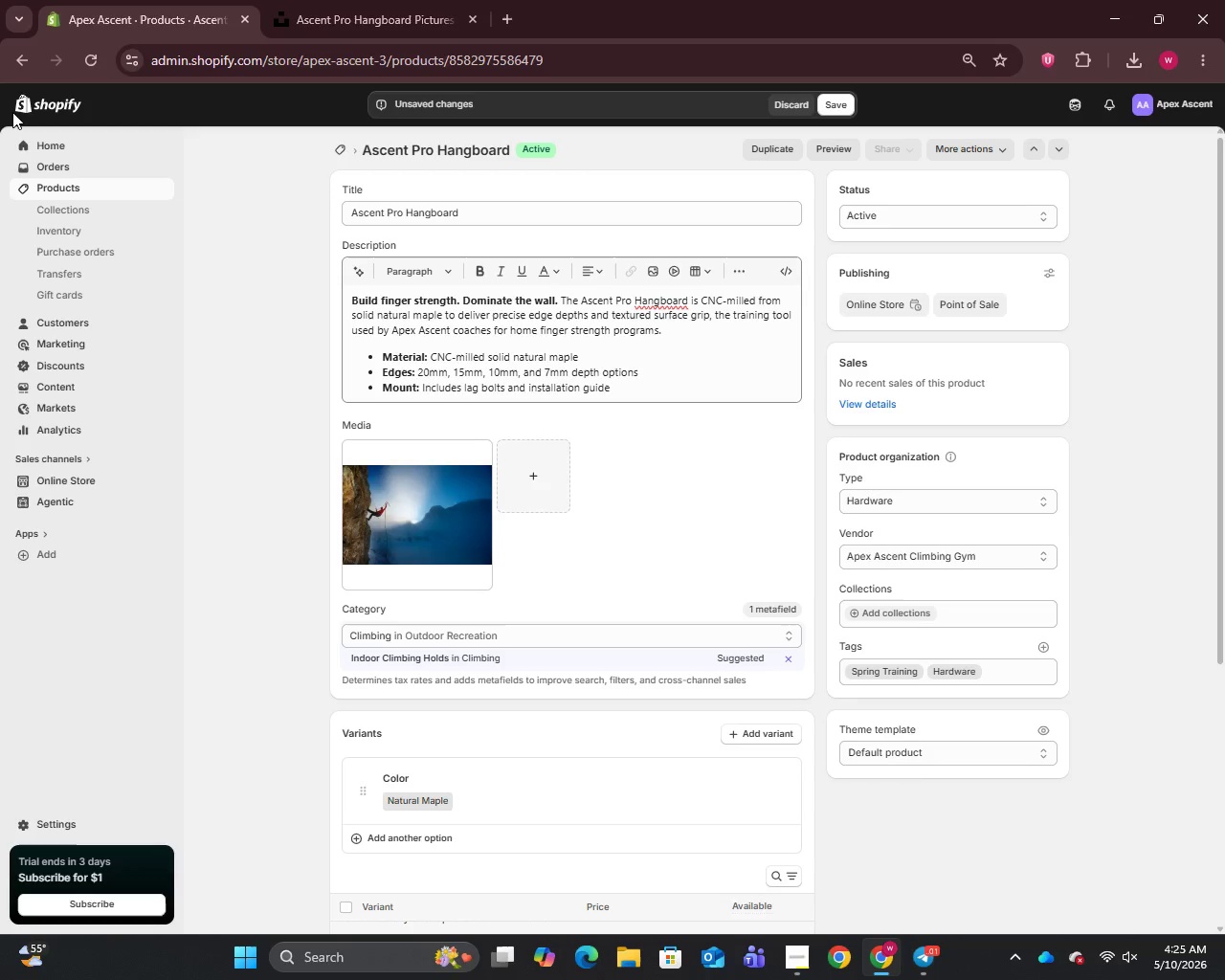 
left_click([12, 112])
 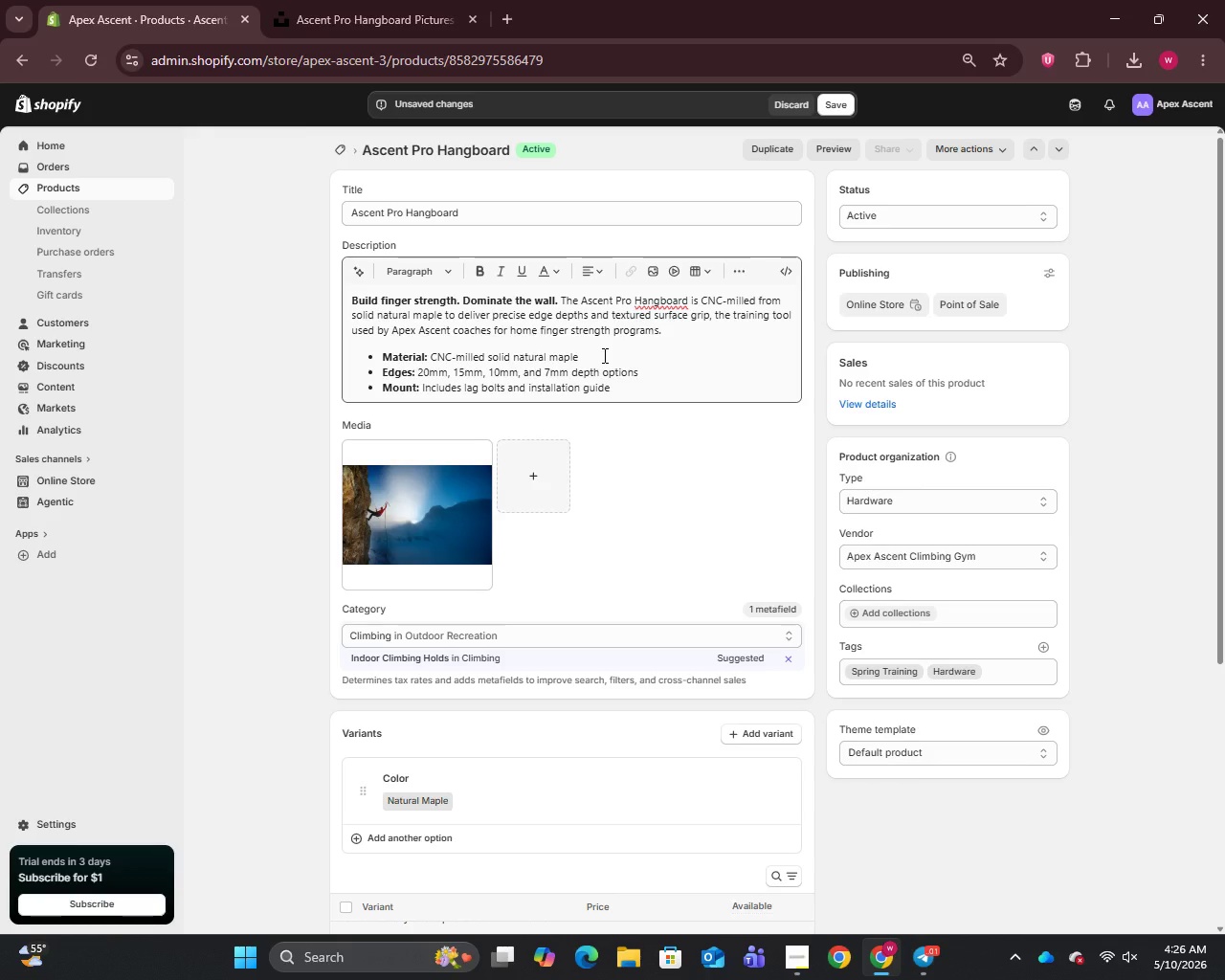 
wait(37.06)
 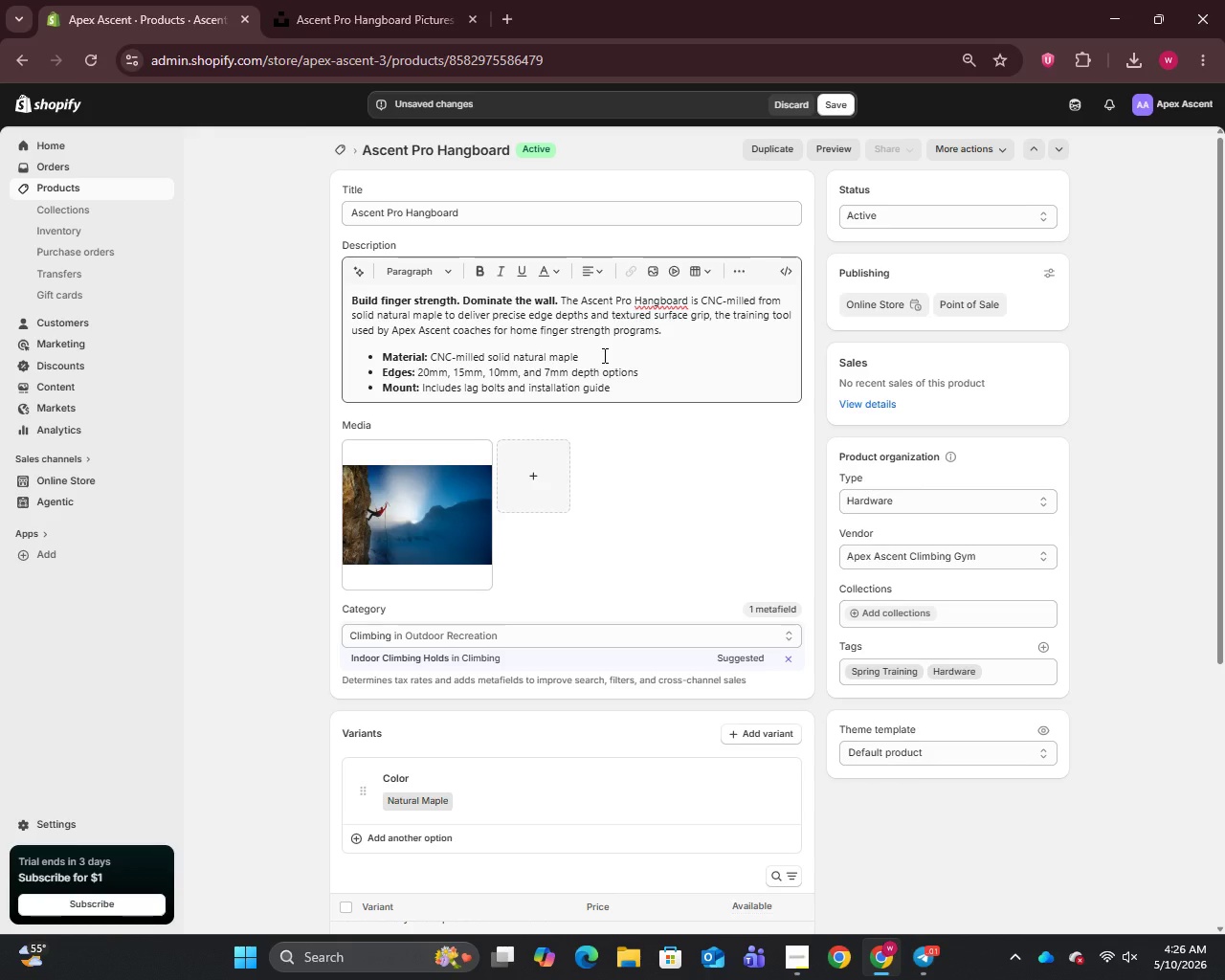 
scroll: coordinate [642, 508], scroll_direction: down, amount: 10.0
 